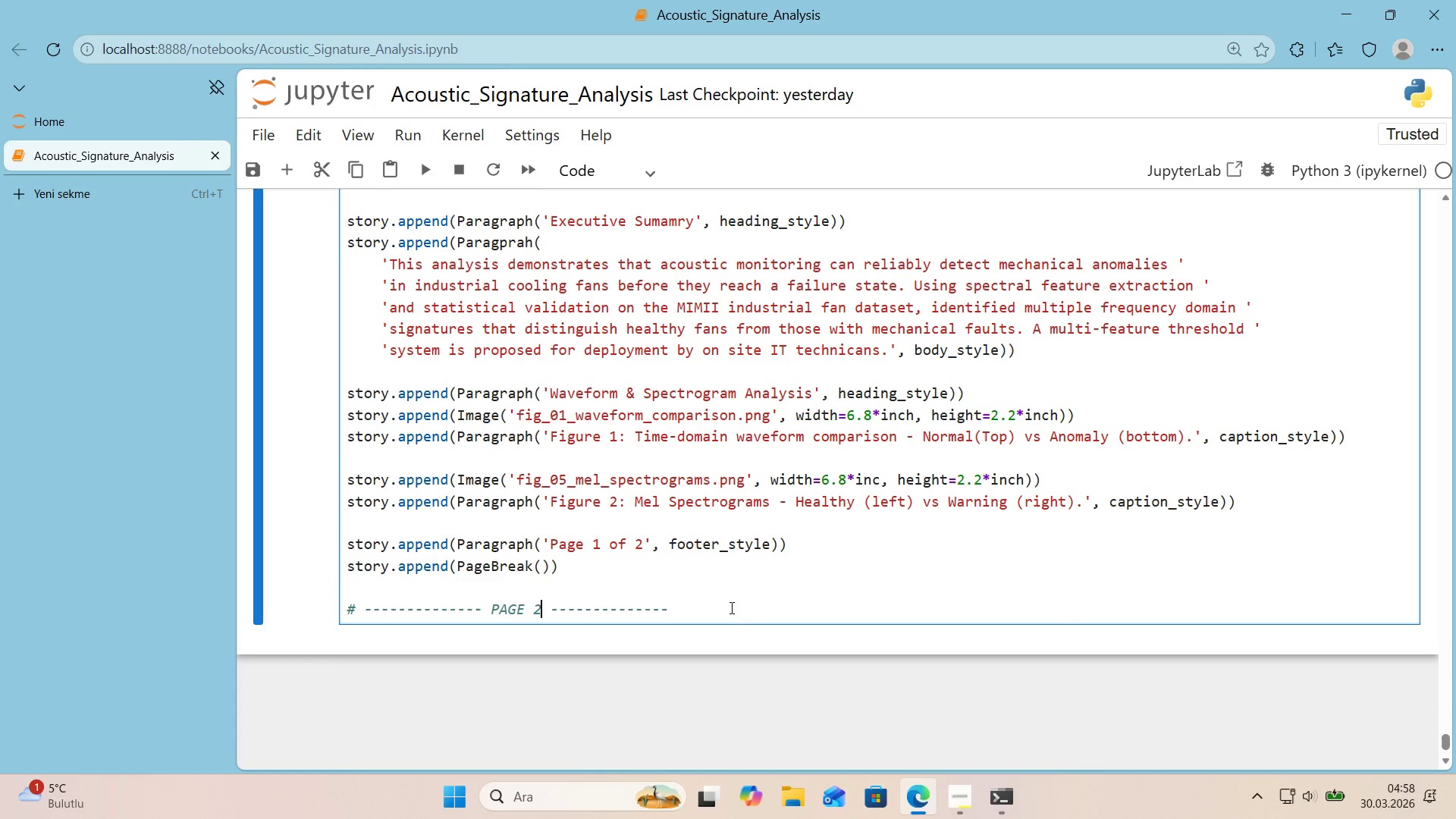 
left_click([738, 607])
 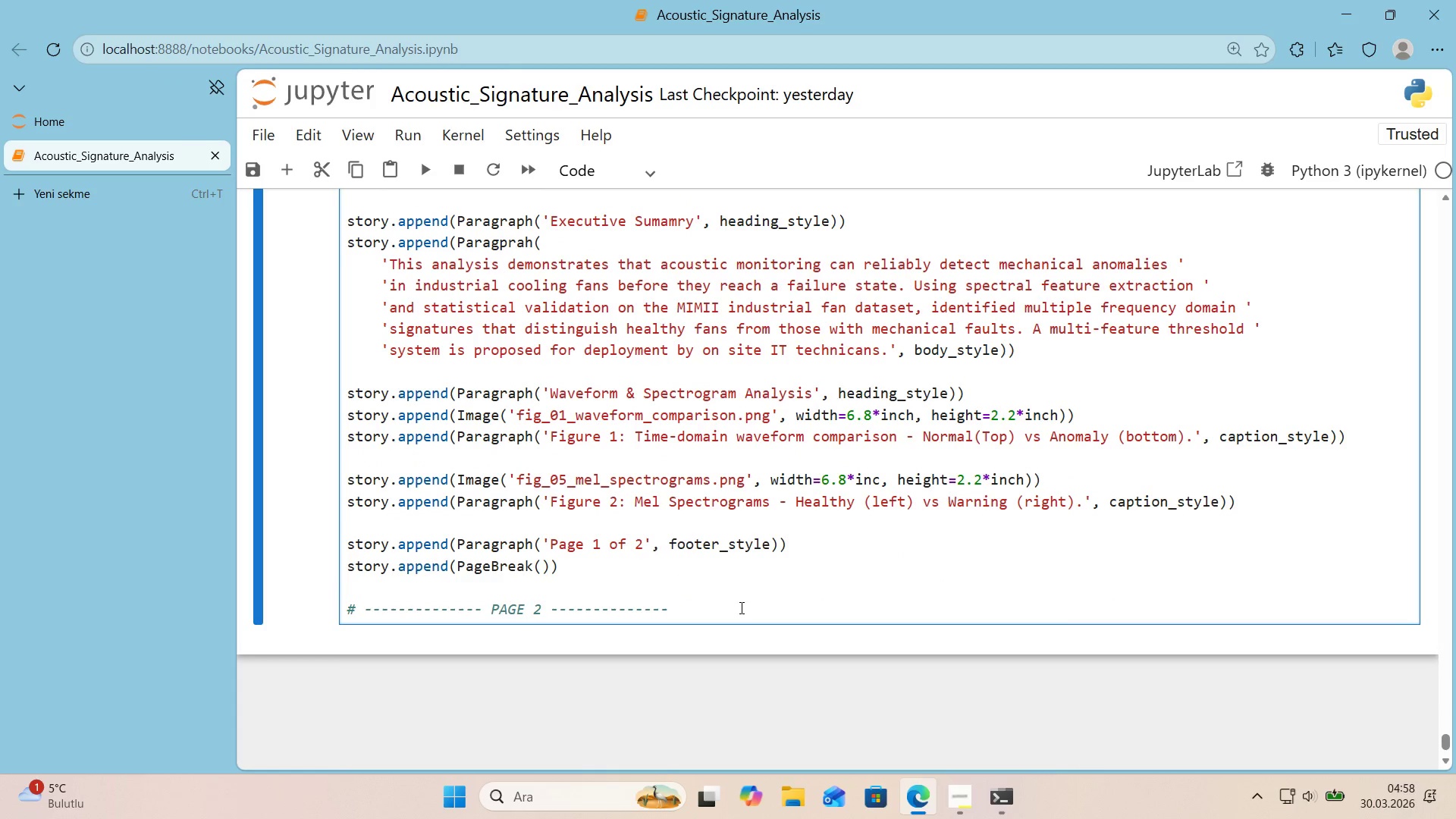 
key(Enter)
 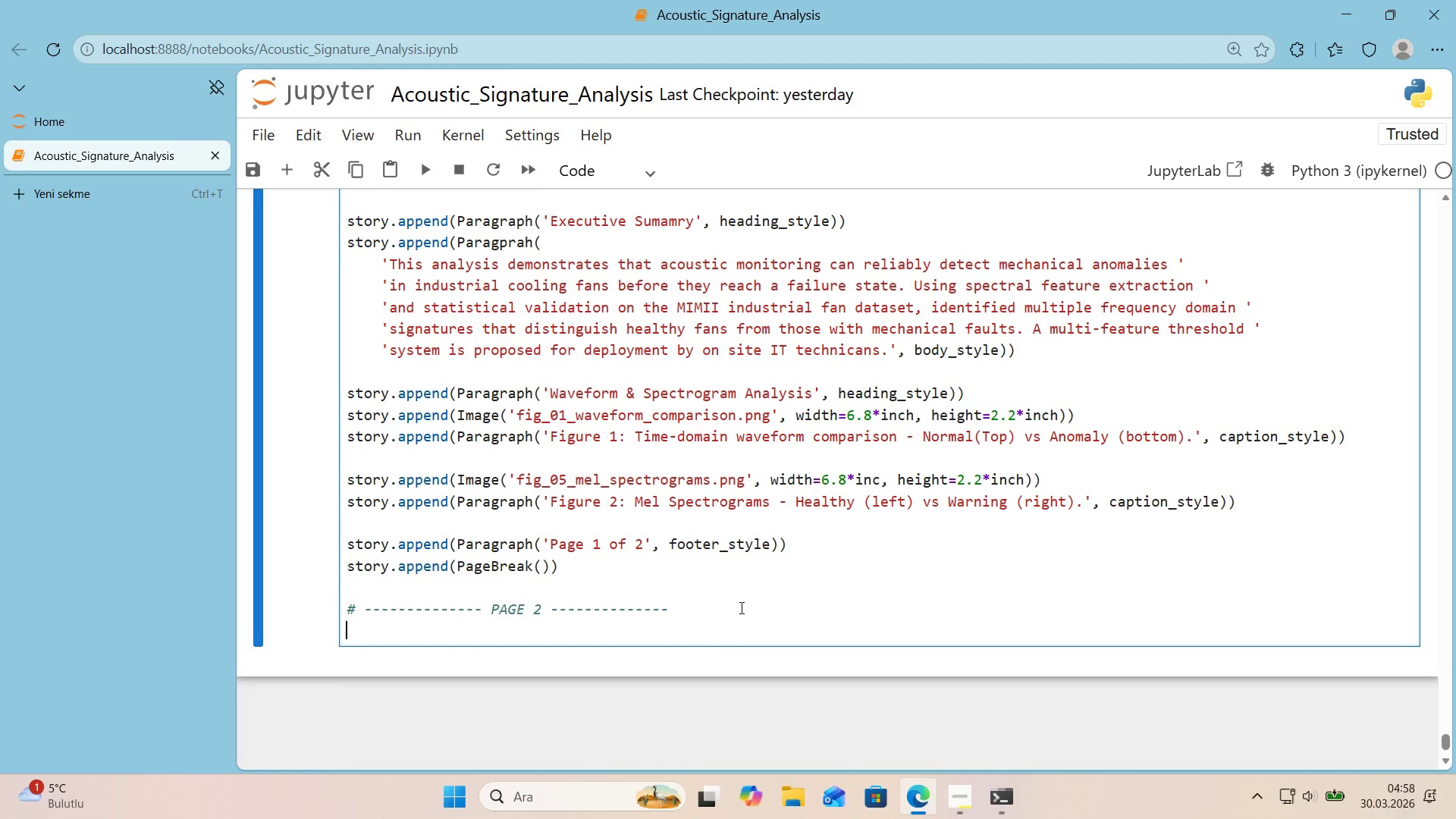 
type(ht2 ) Table)
 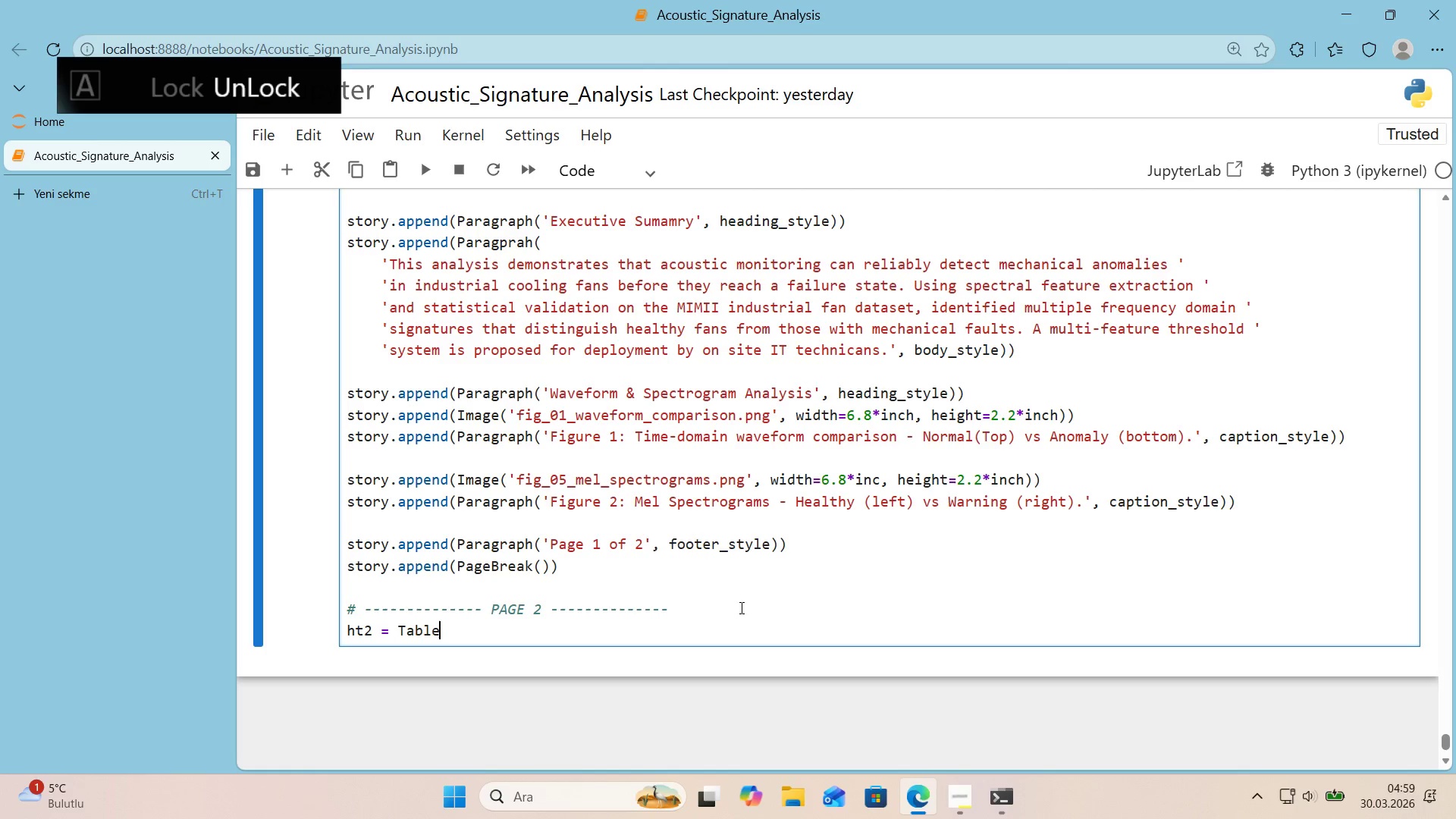 
type(*()
 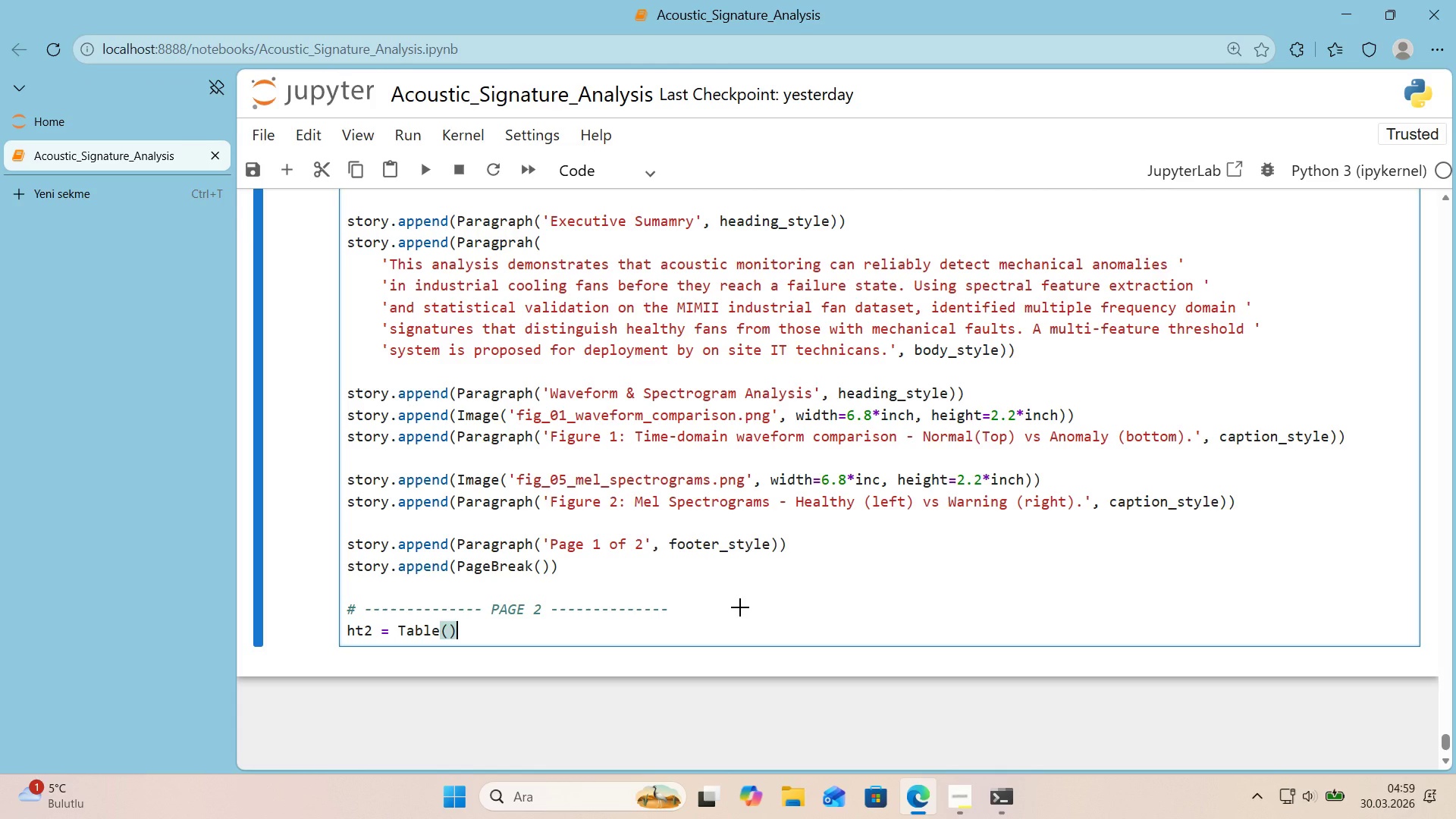 
key(Alt+Control+8)
 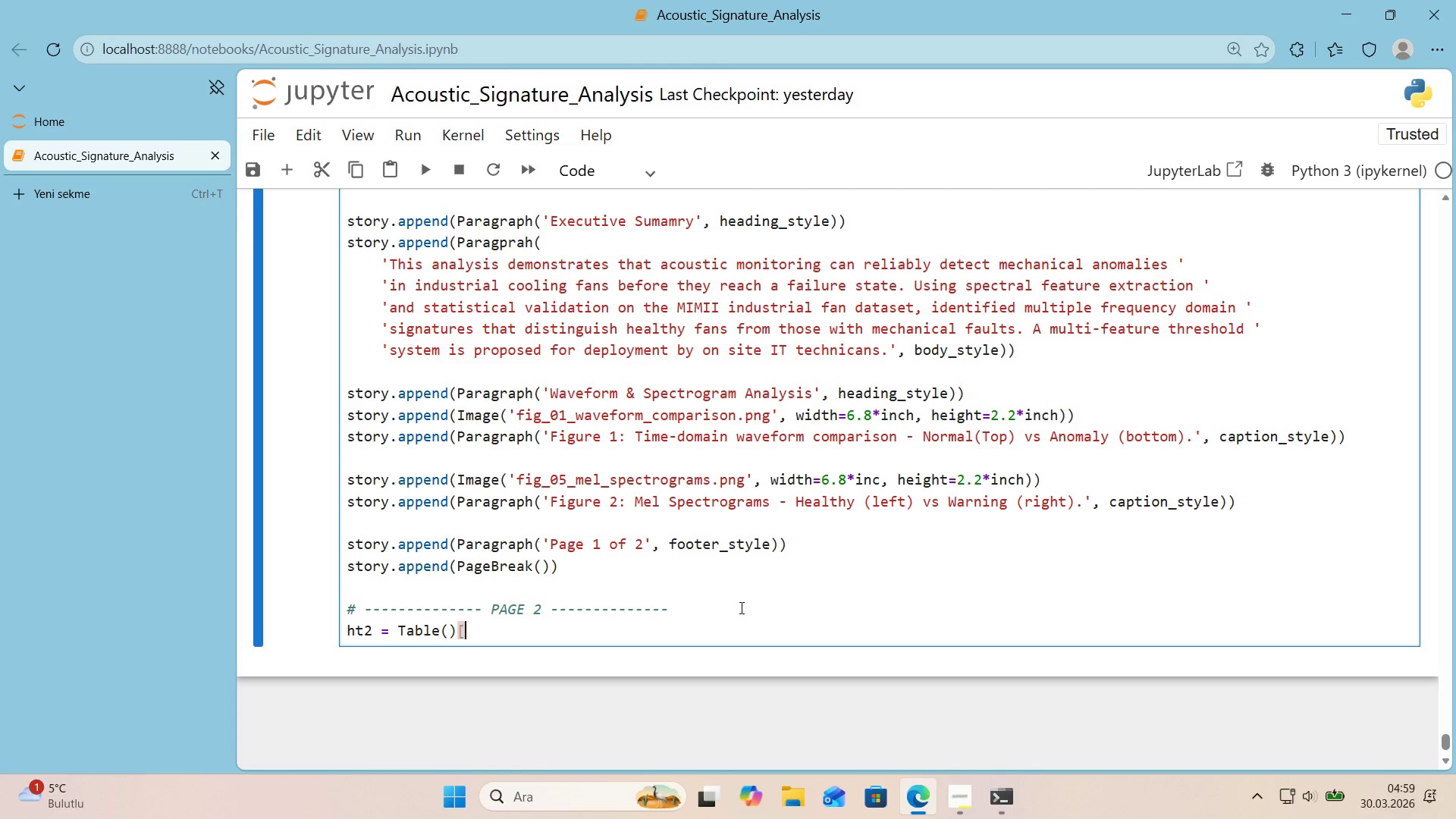 
key(Alt+Control+9)
 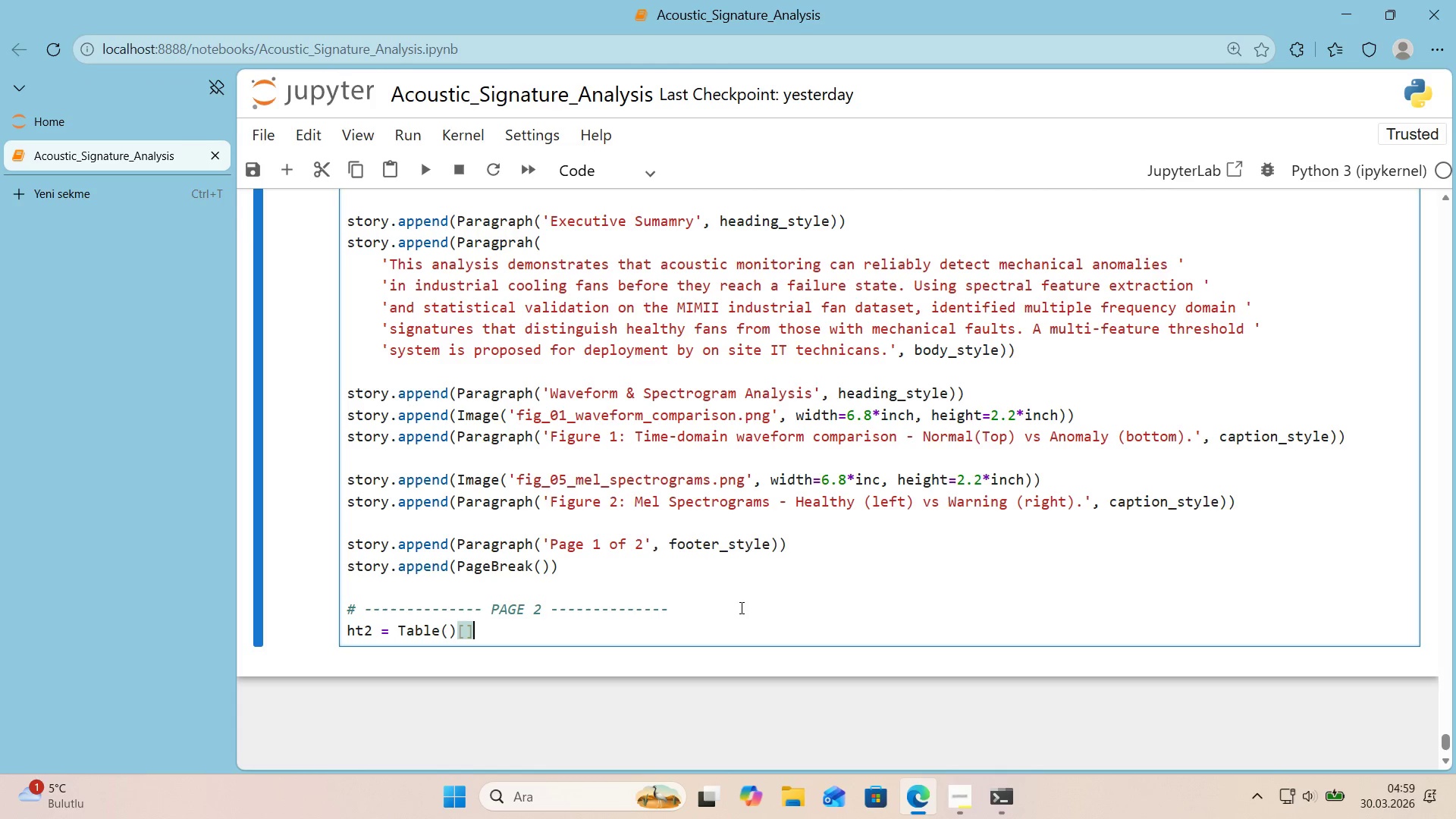 
key(Backspace)
 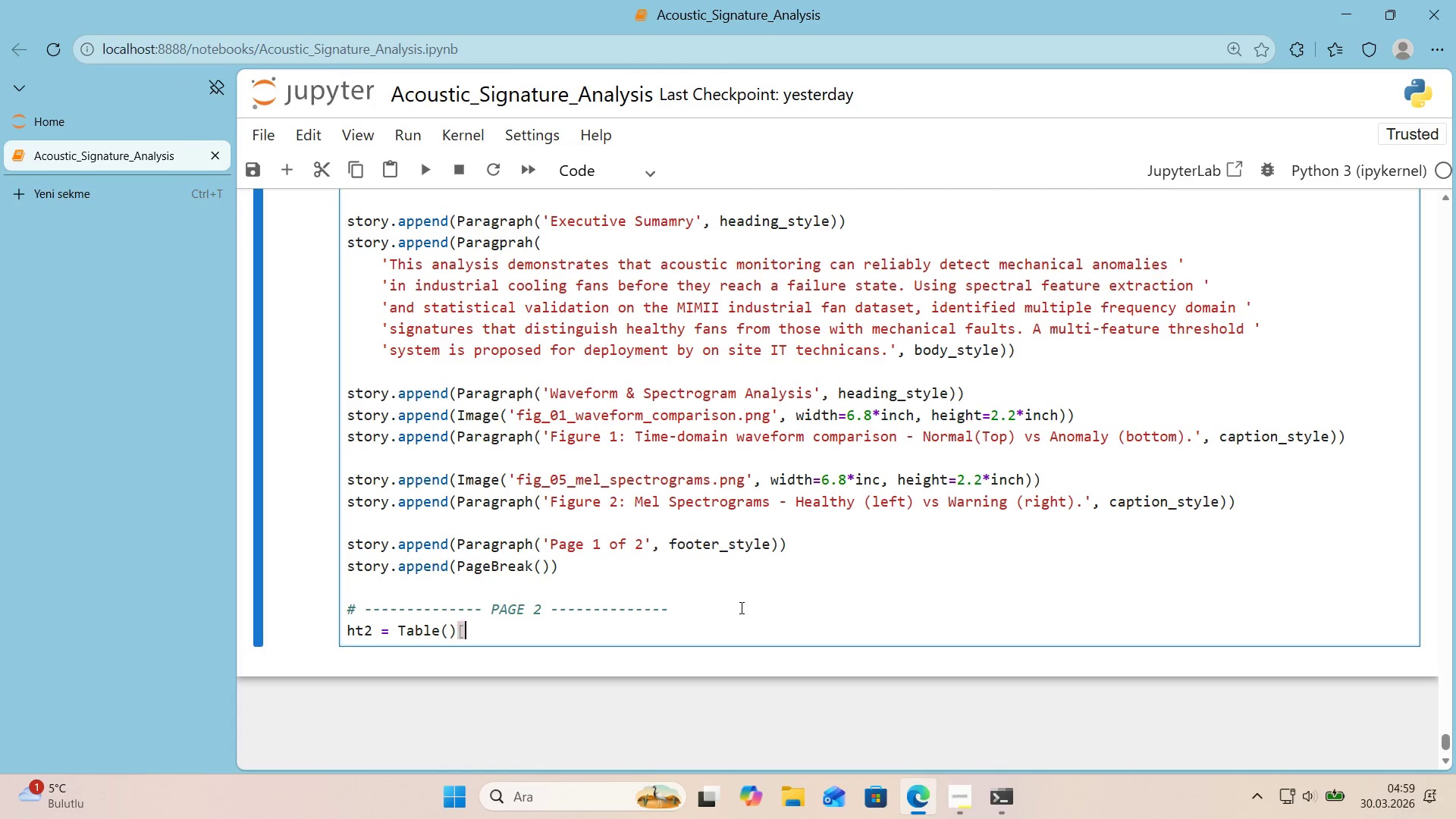 
key(Backspace)
 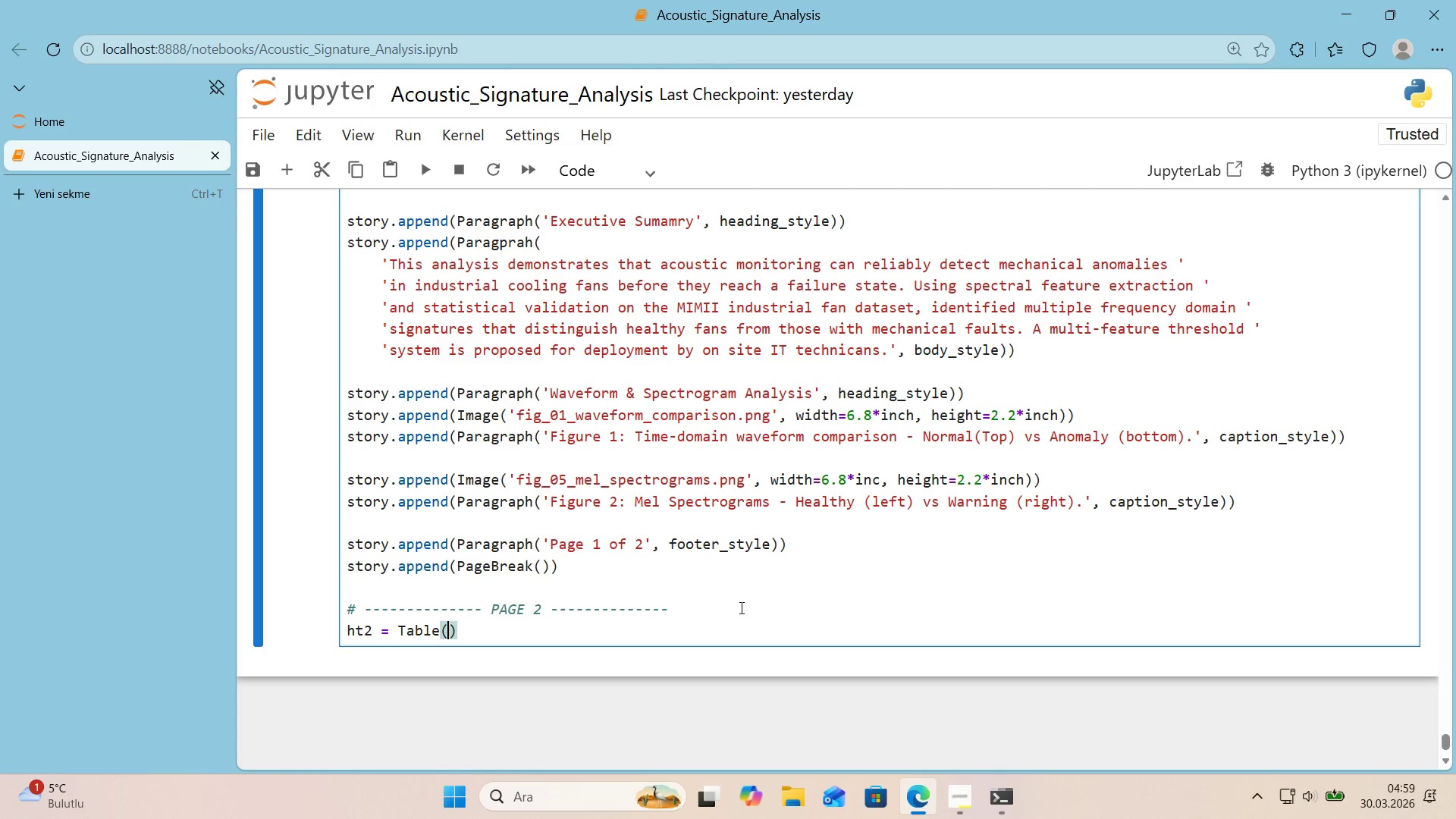 
key(ArrowLeft)
 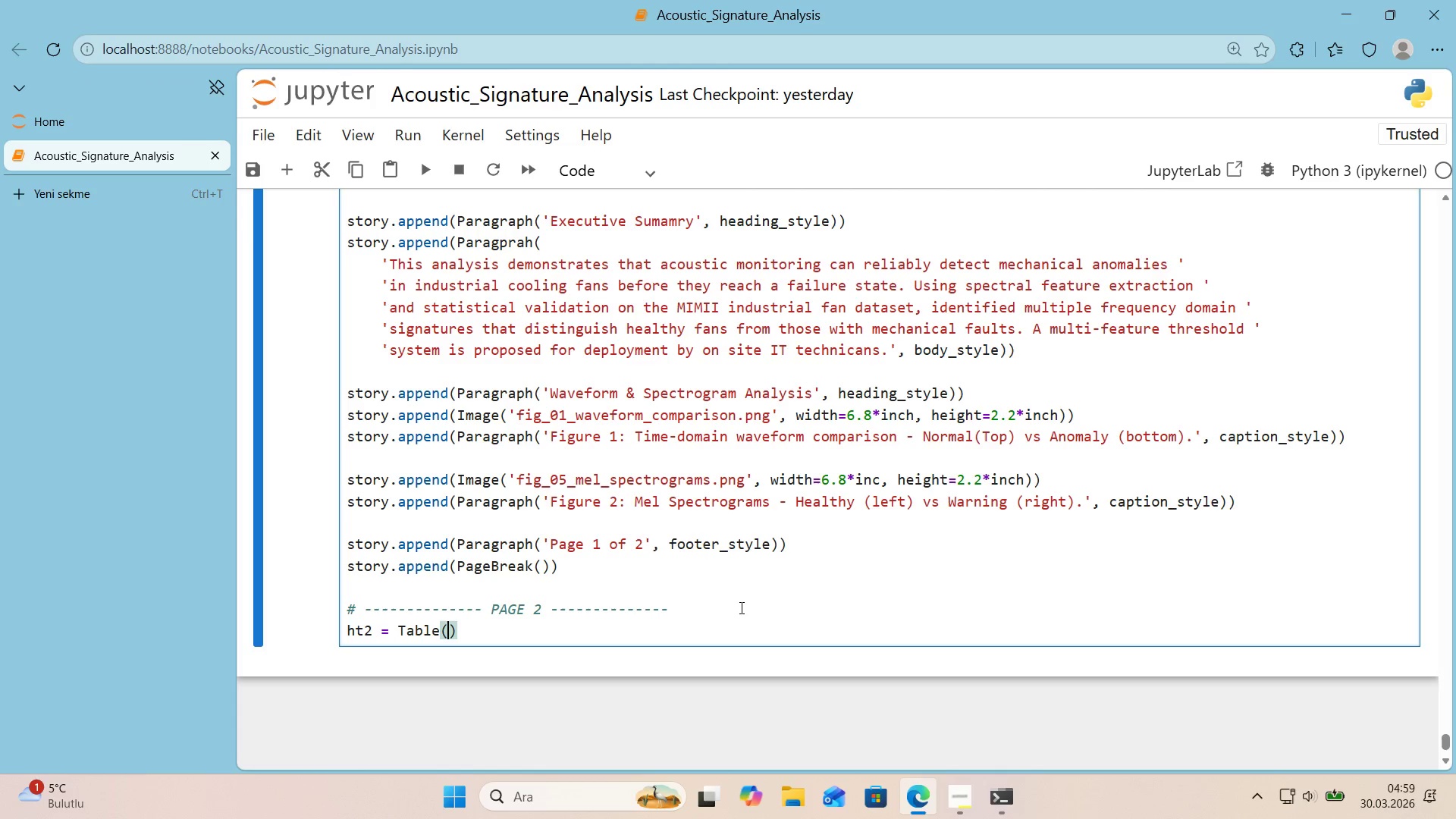 
key(Alt+Control+8)
 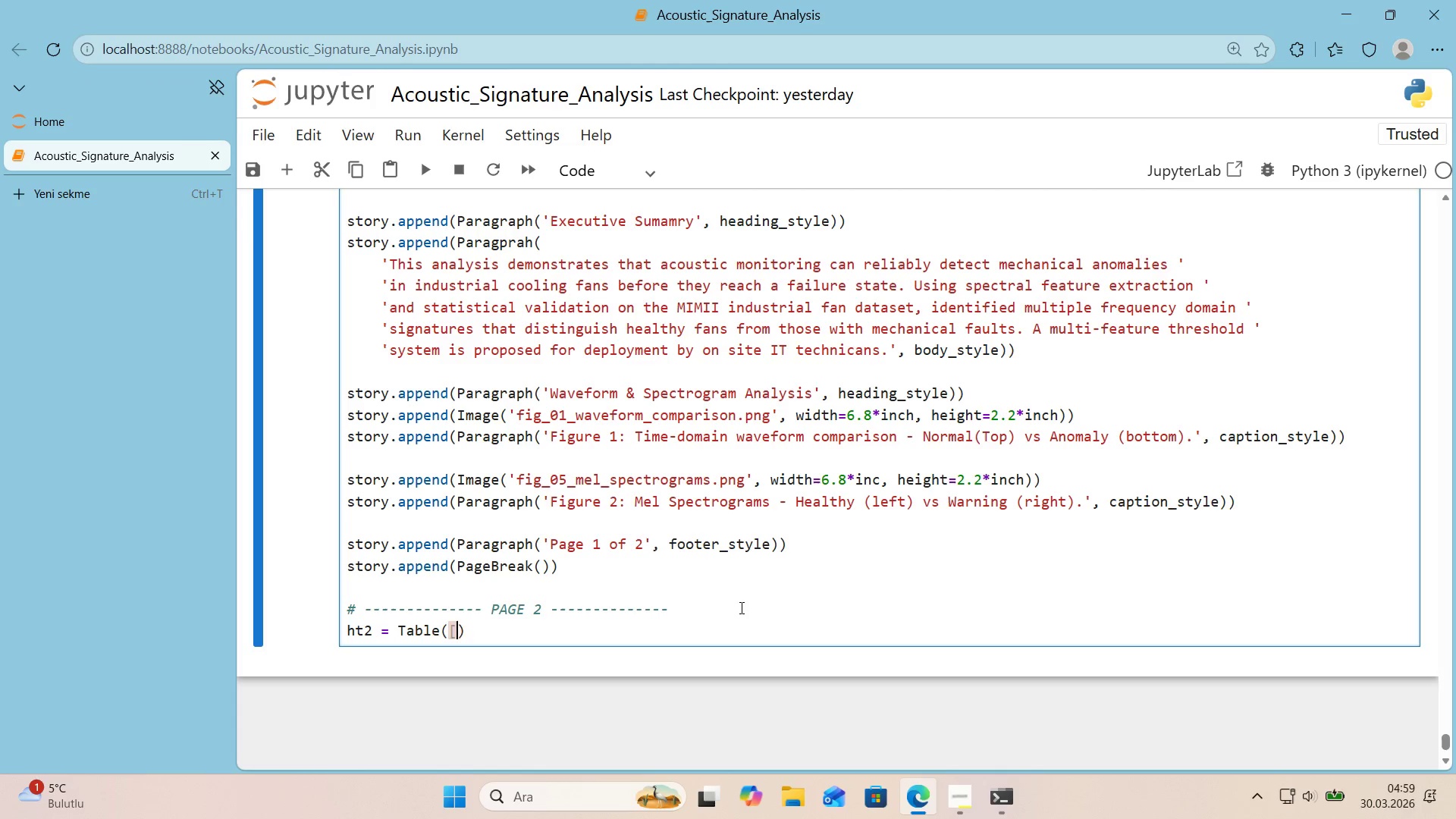 
key(Alt+Control+9)
 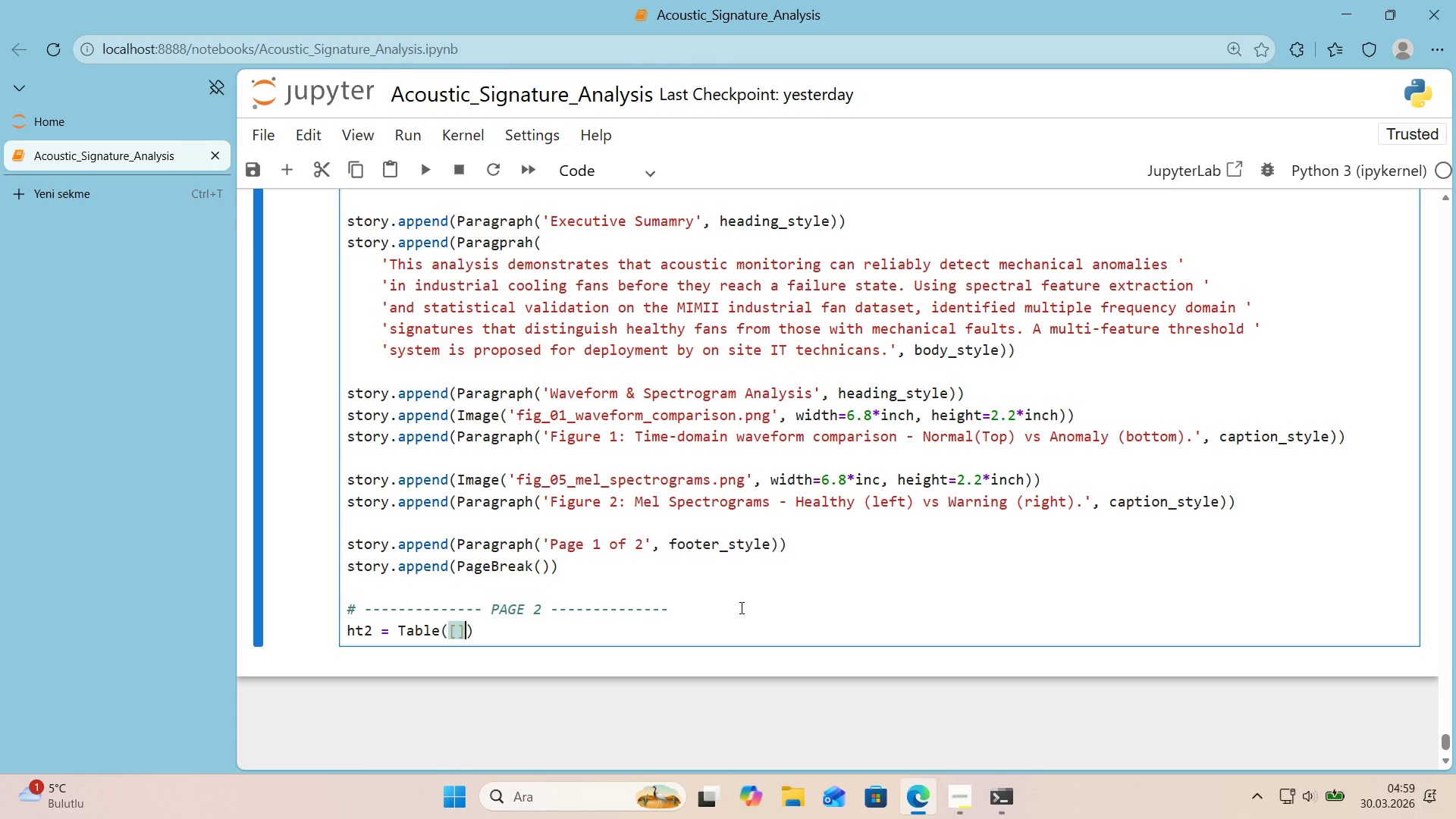 
key(ArrowLeft)
 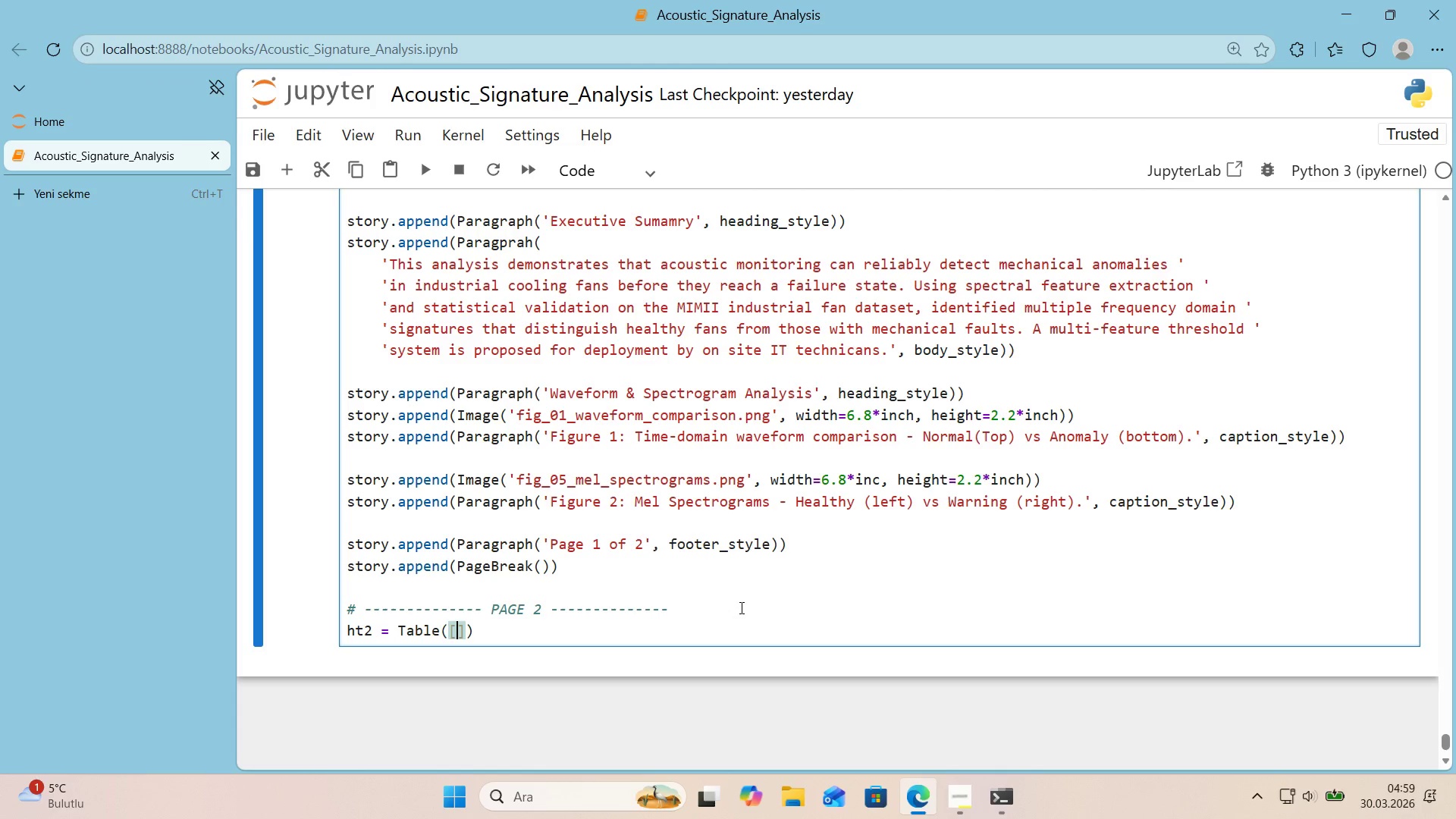 
key(Alt+Control+8)
 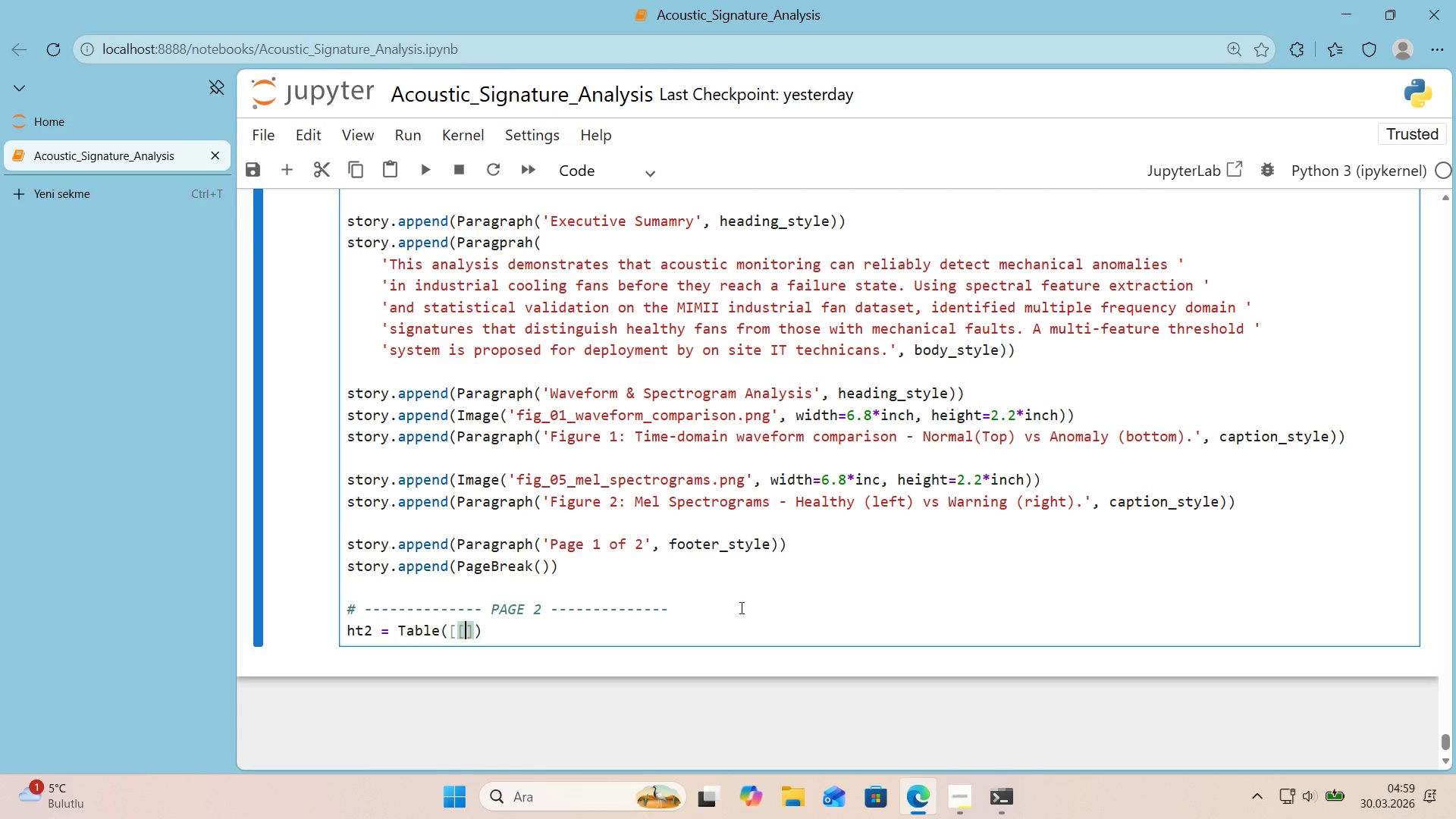 
key(Alt+Control+9)
 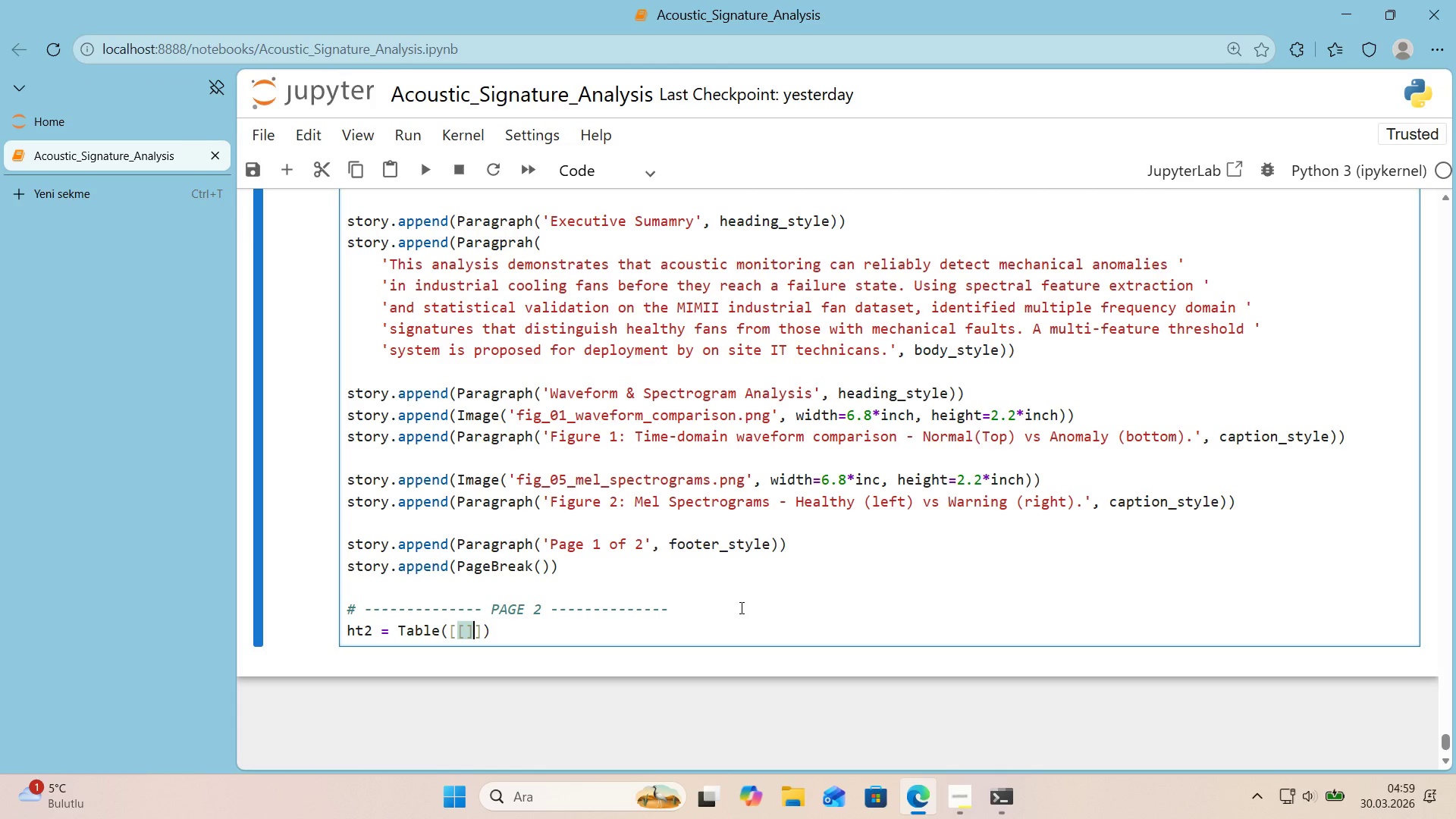 
key(ArrowLeft)
 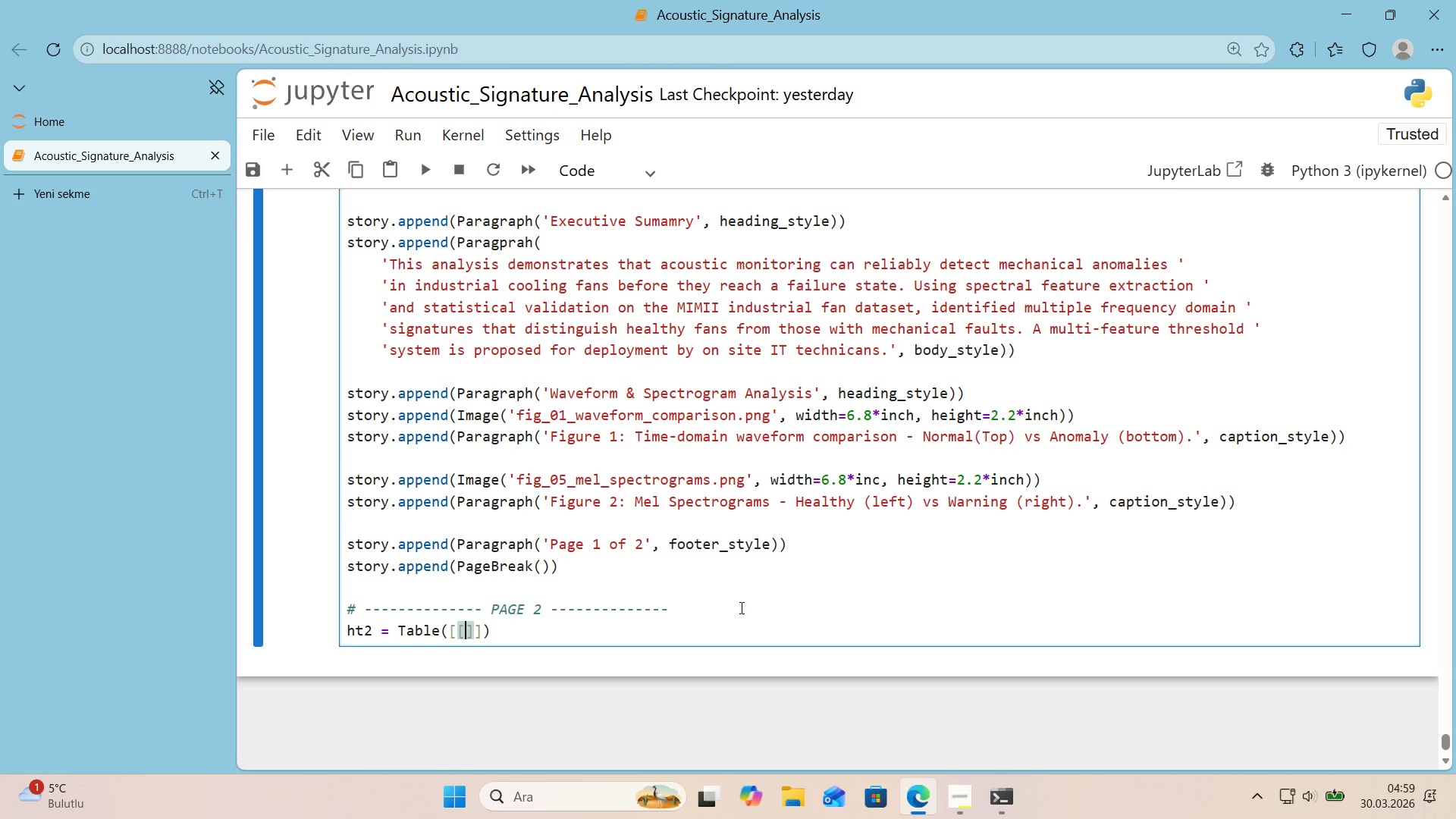 
type(@@)
 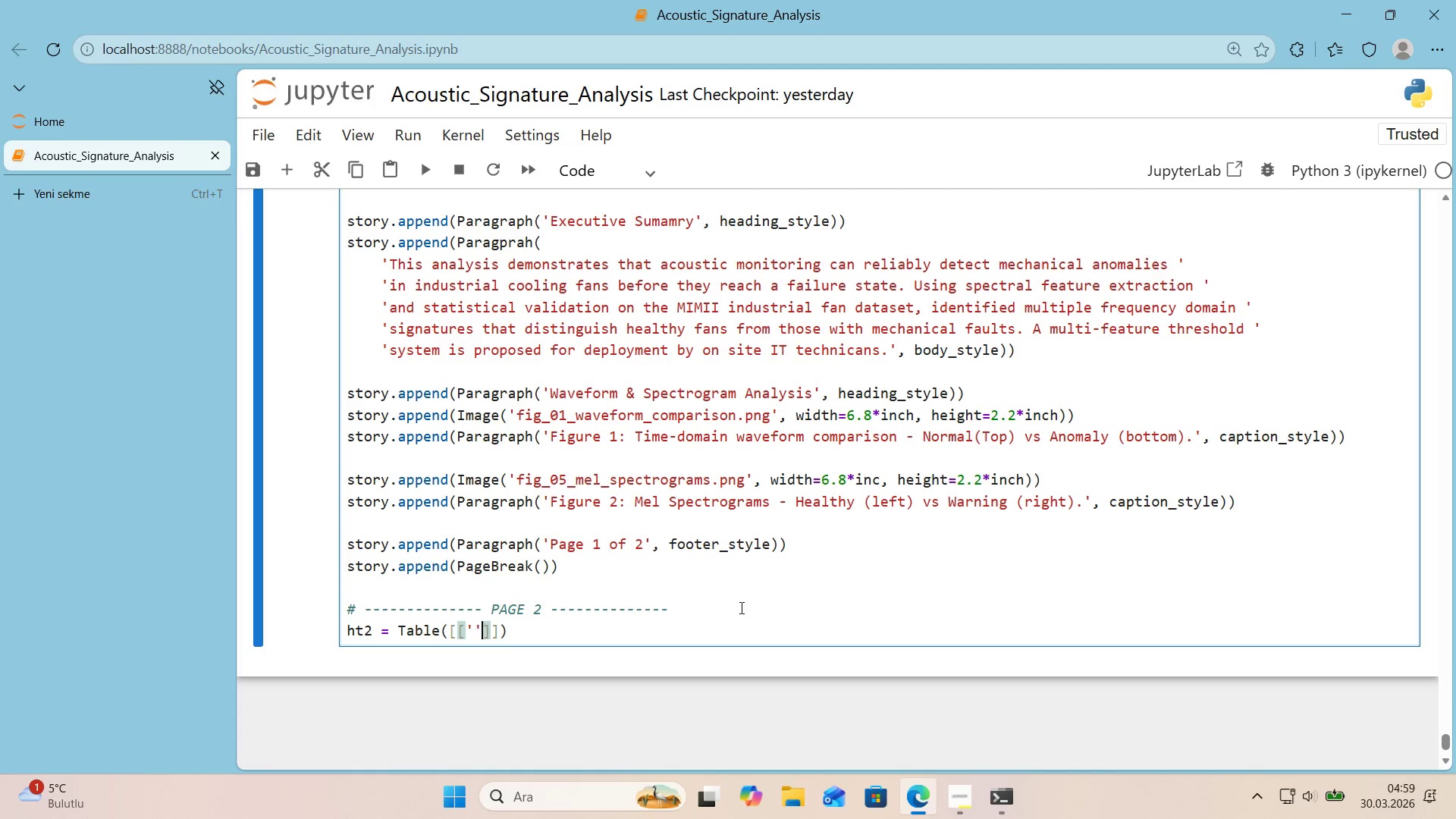 
key(ArrowLeft)
 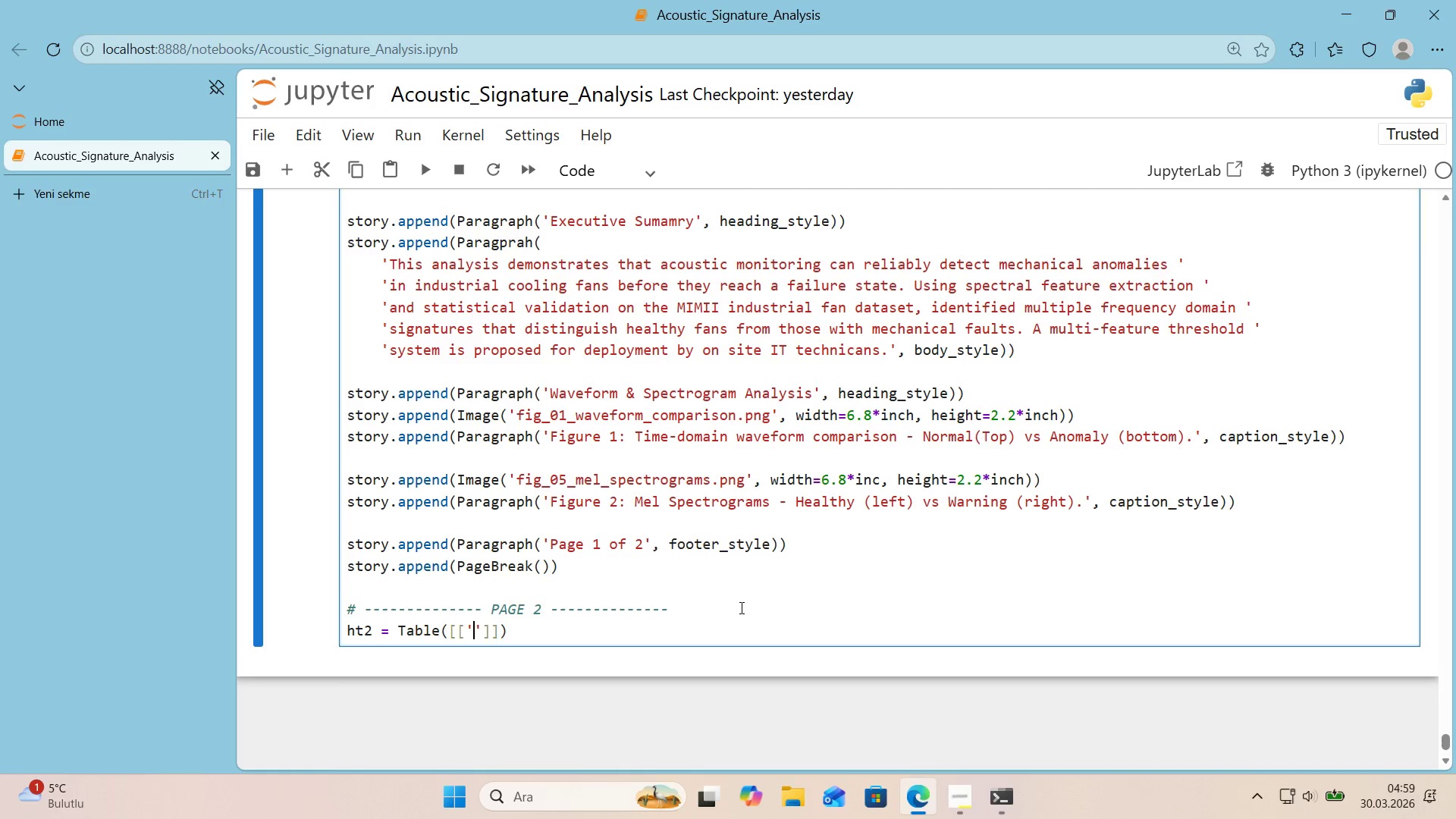 
type(SPECTRAL ANAY)
key(Backspace)
type(LYSIS ^ THRESHOLDS)
 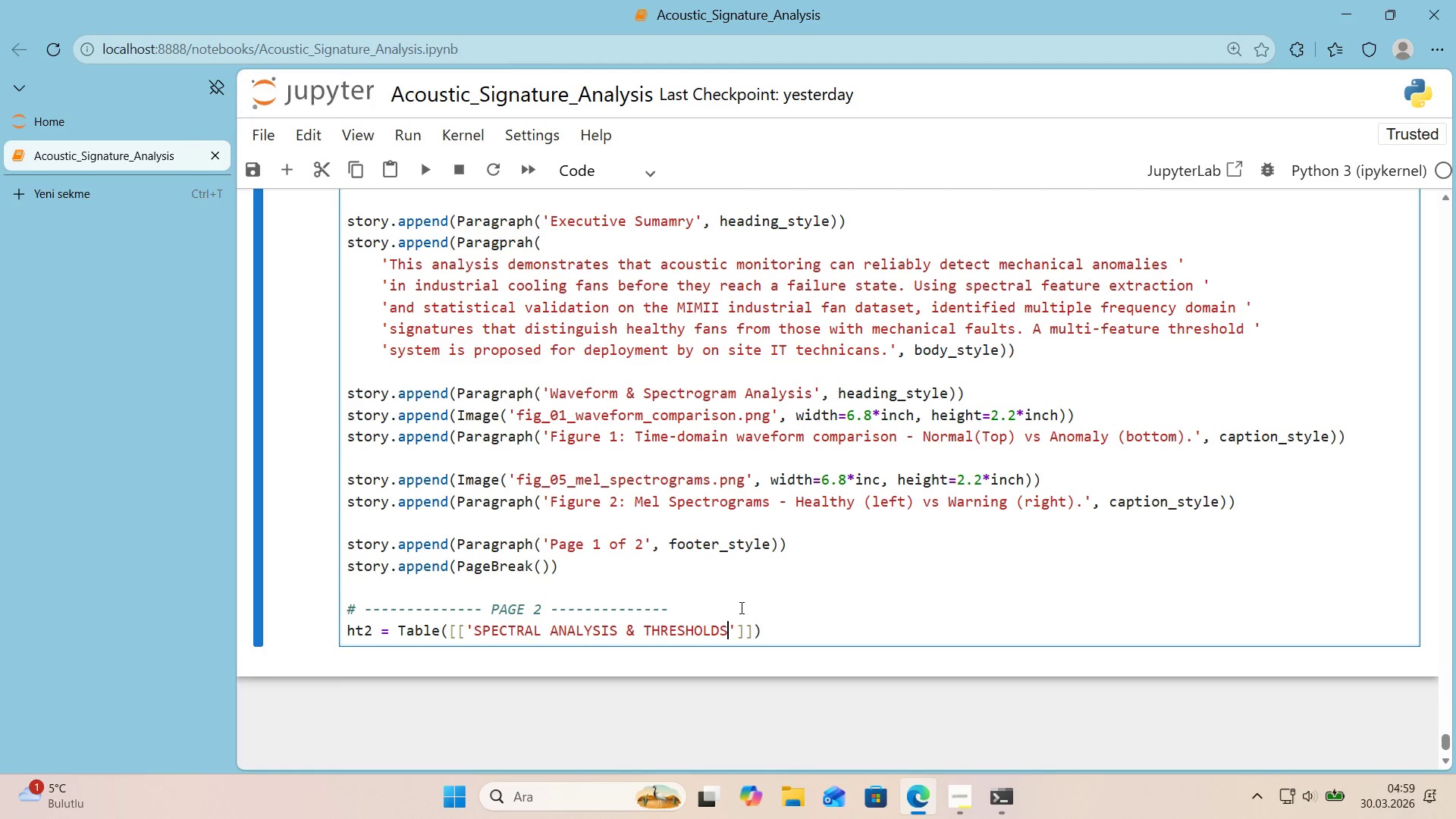 
key(ArrowRight)
 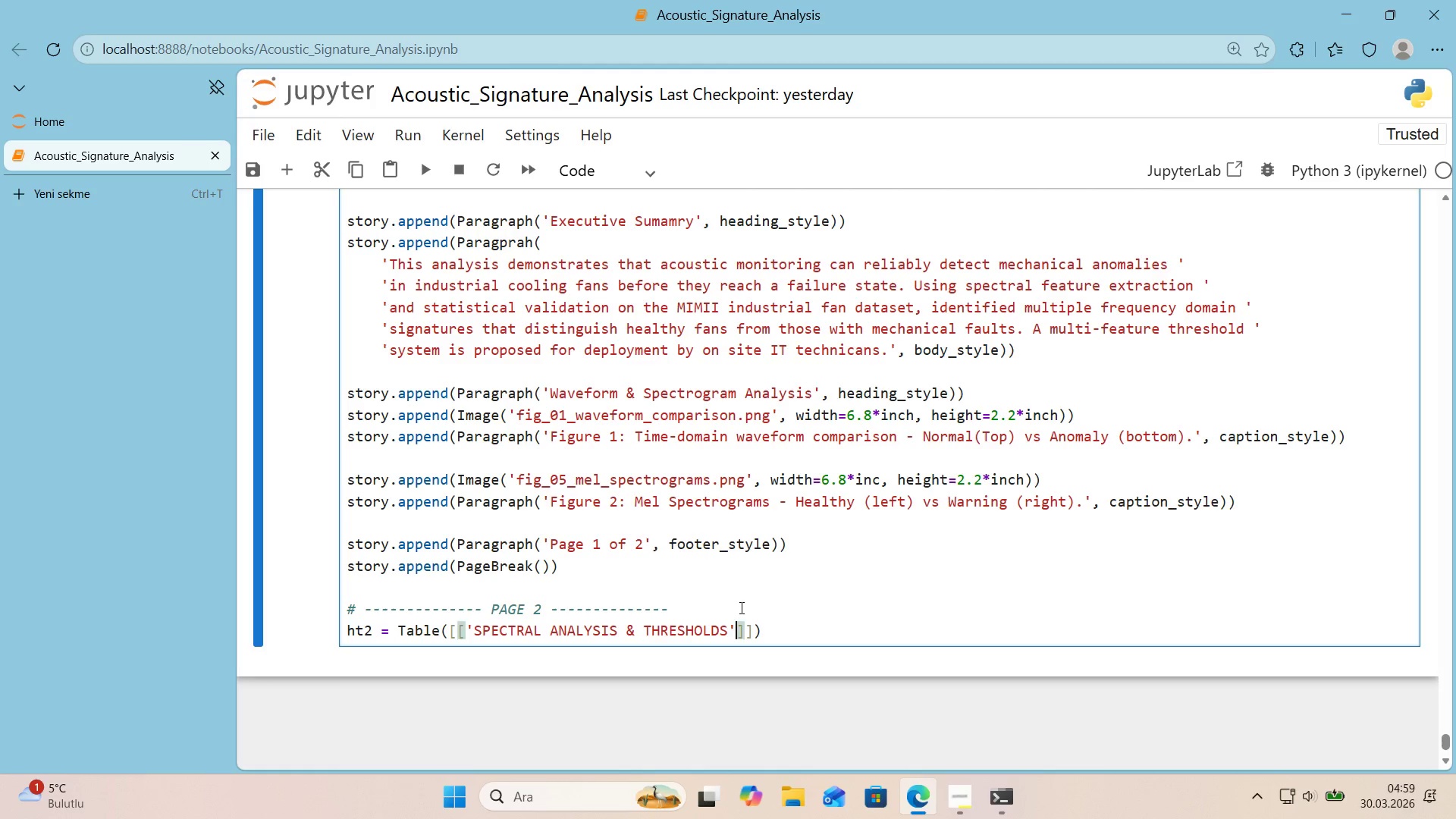 
key(ArrowRight)
 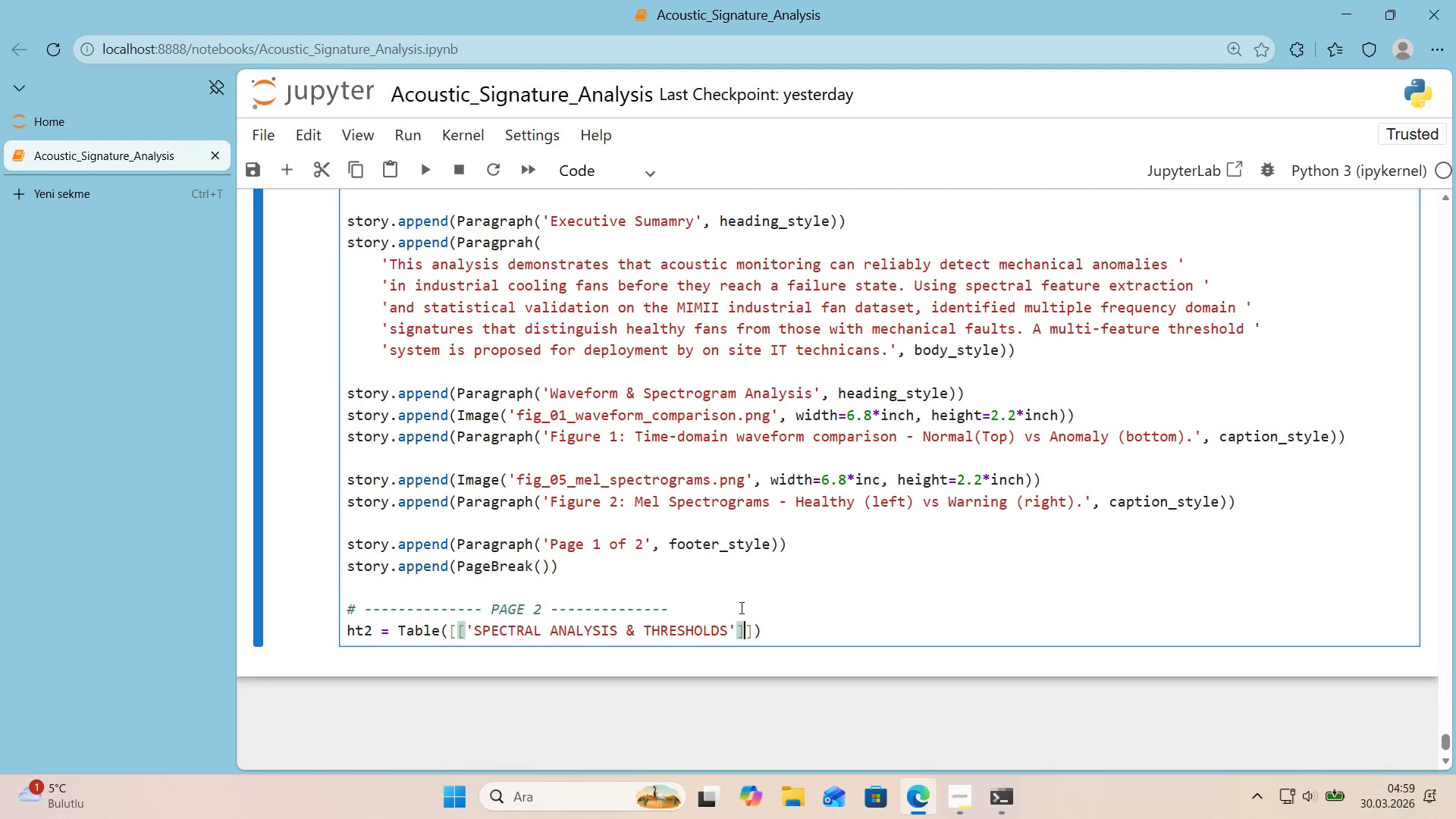 
key(ArrowRight)
 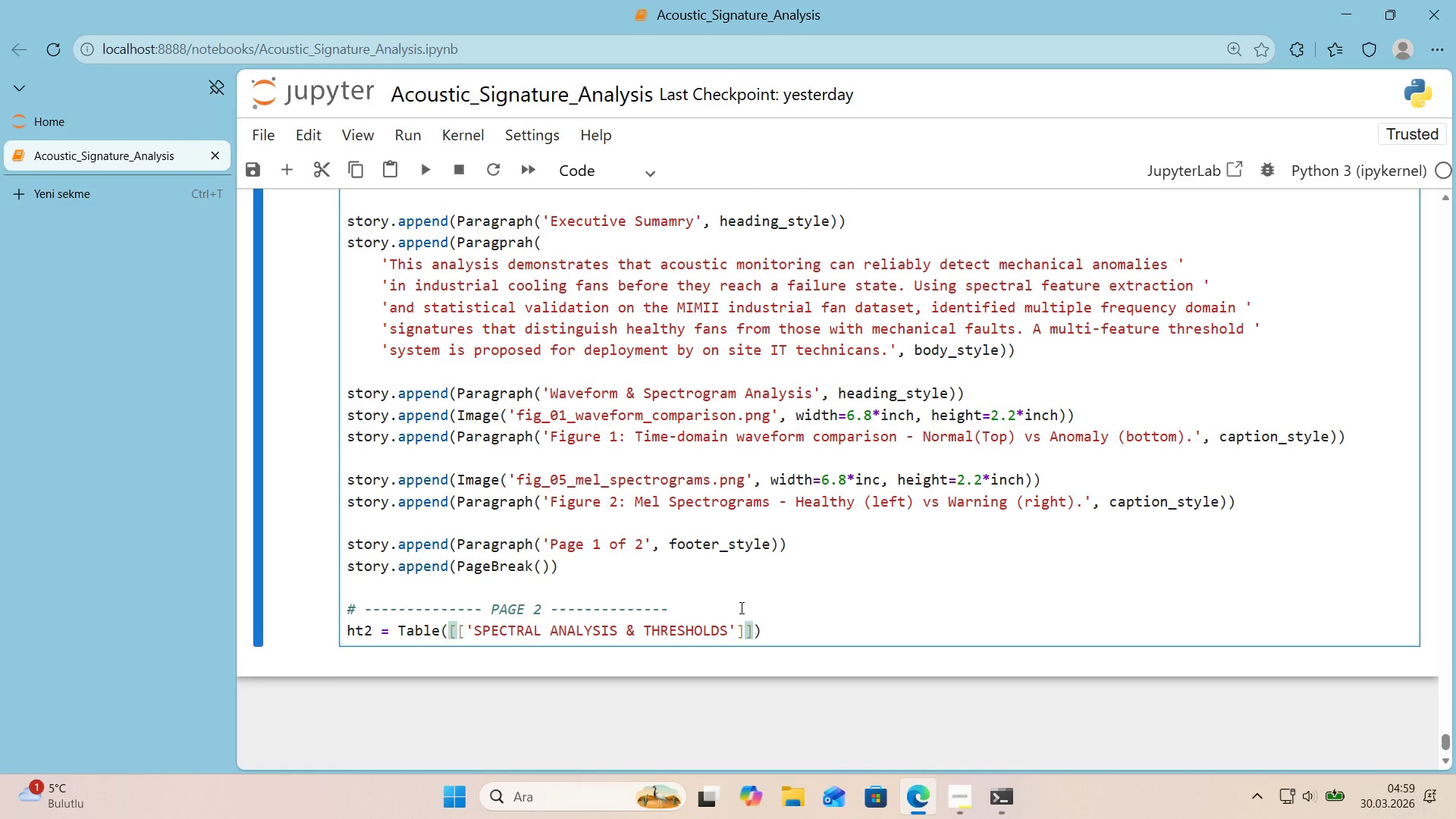 
key(ArrowRight)
 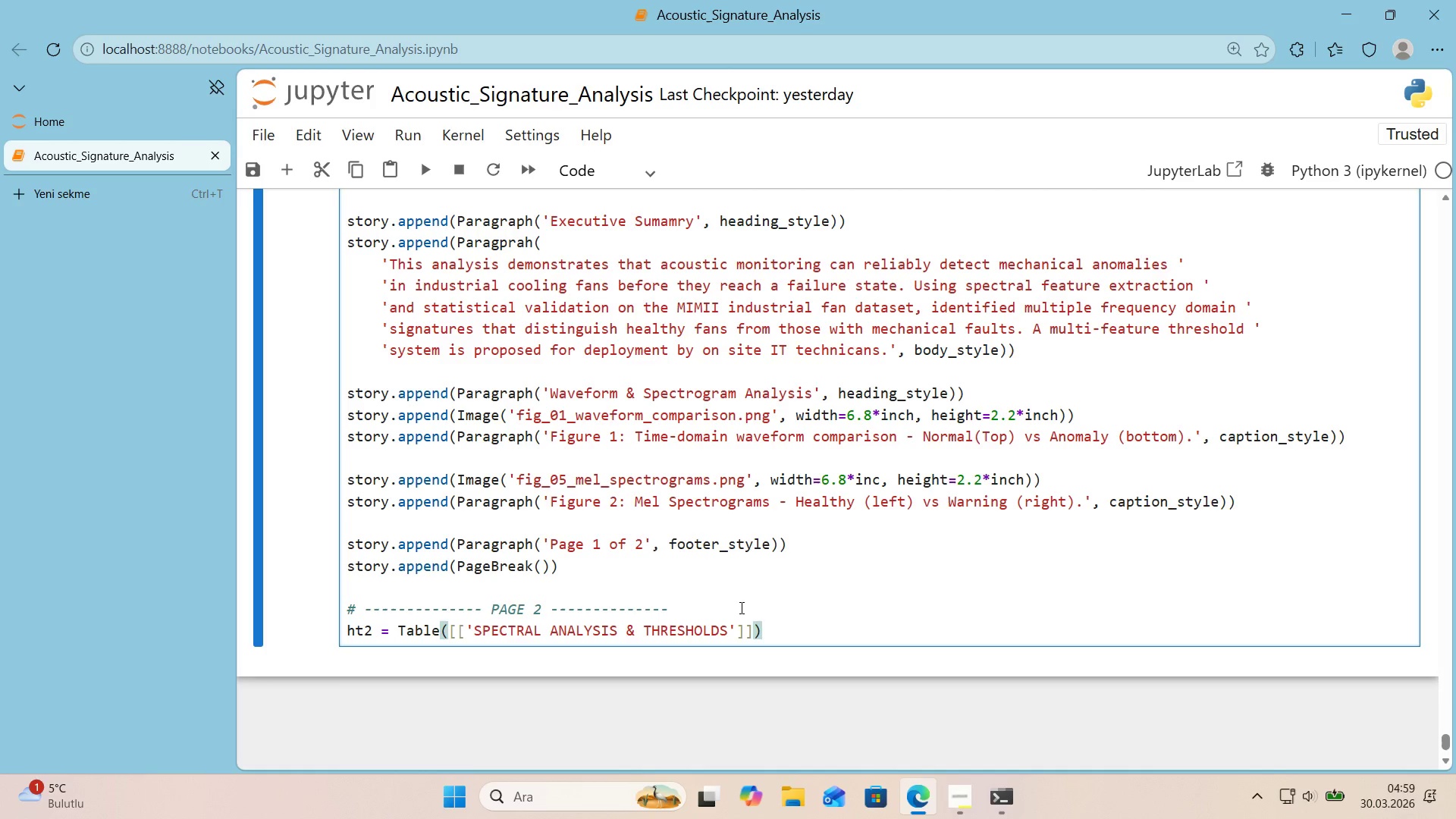 
key(Comma)
 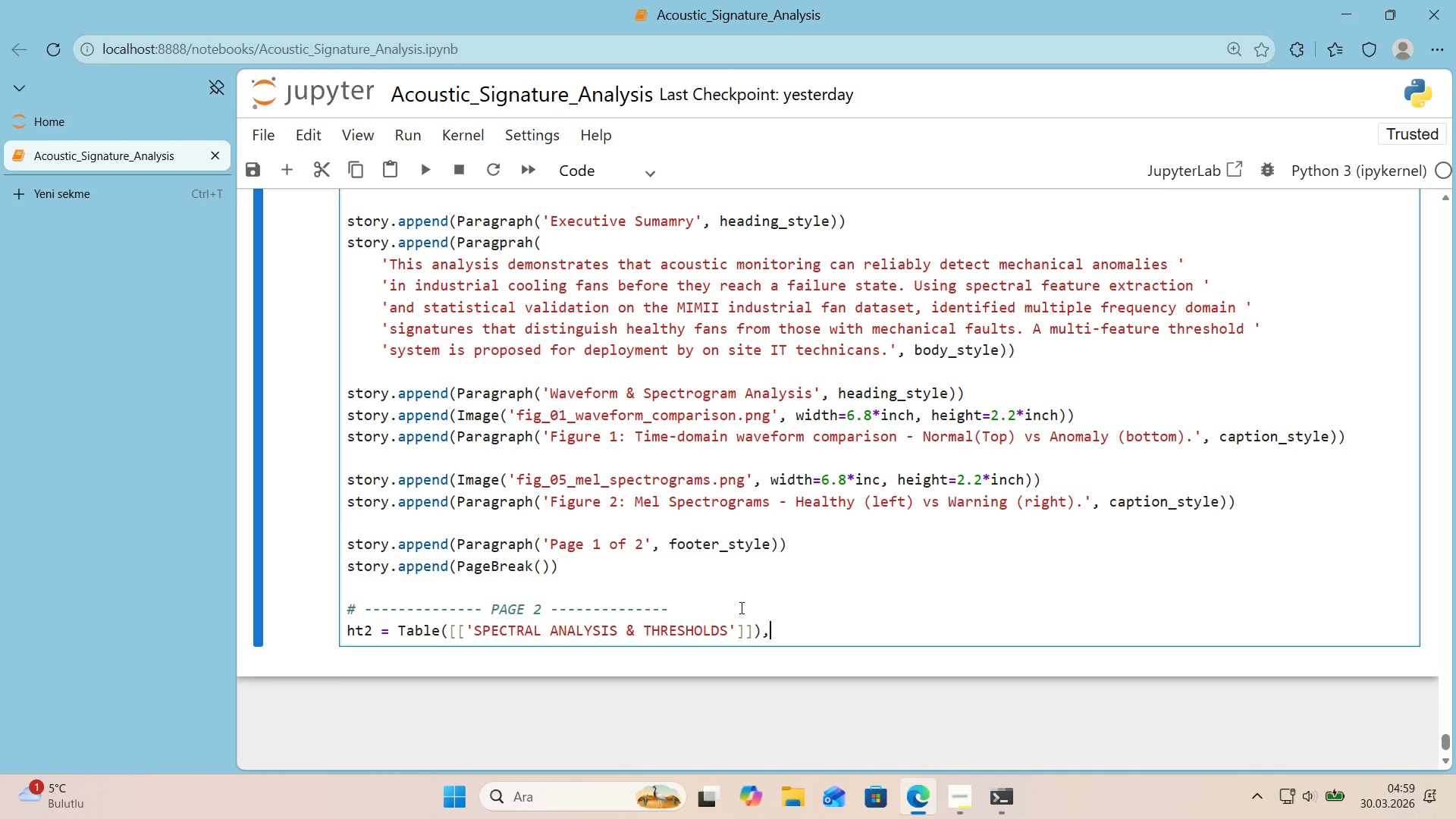 
key(Backspace)
 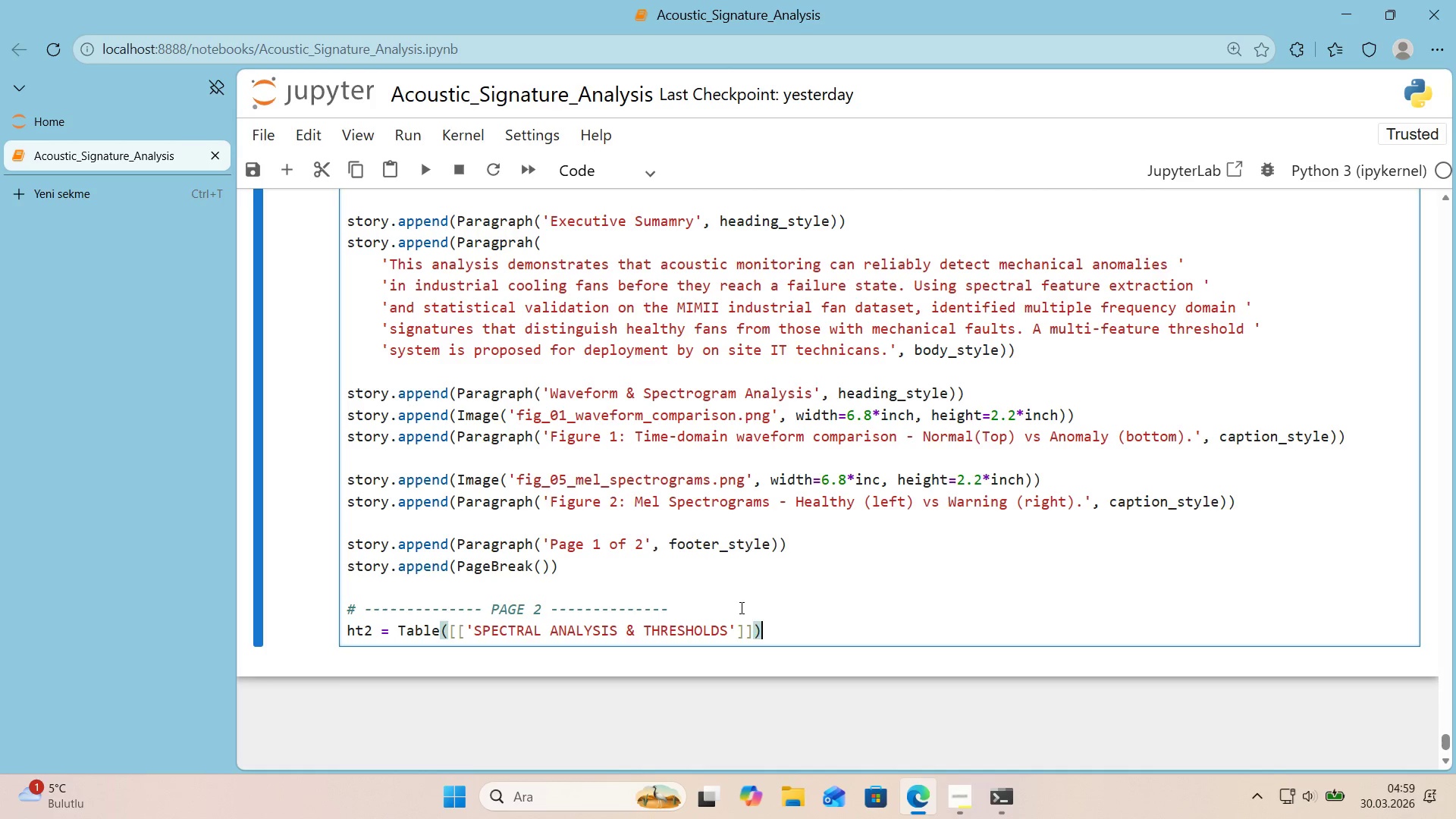 
key(ArrowLeft)
 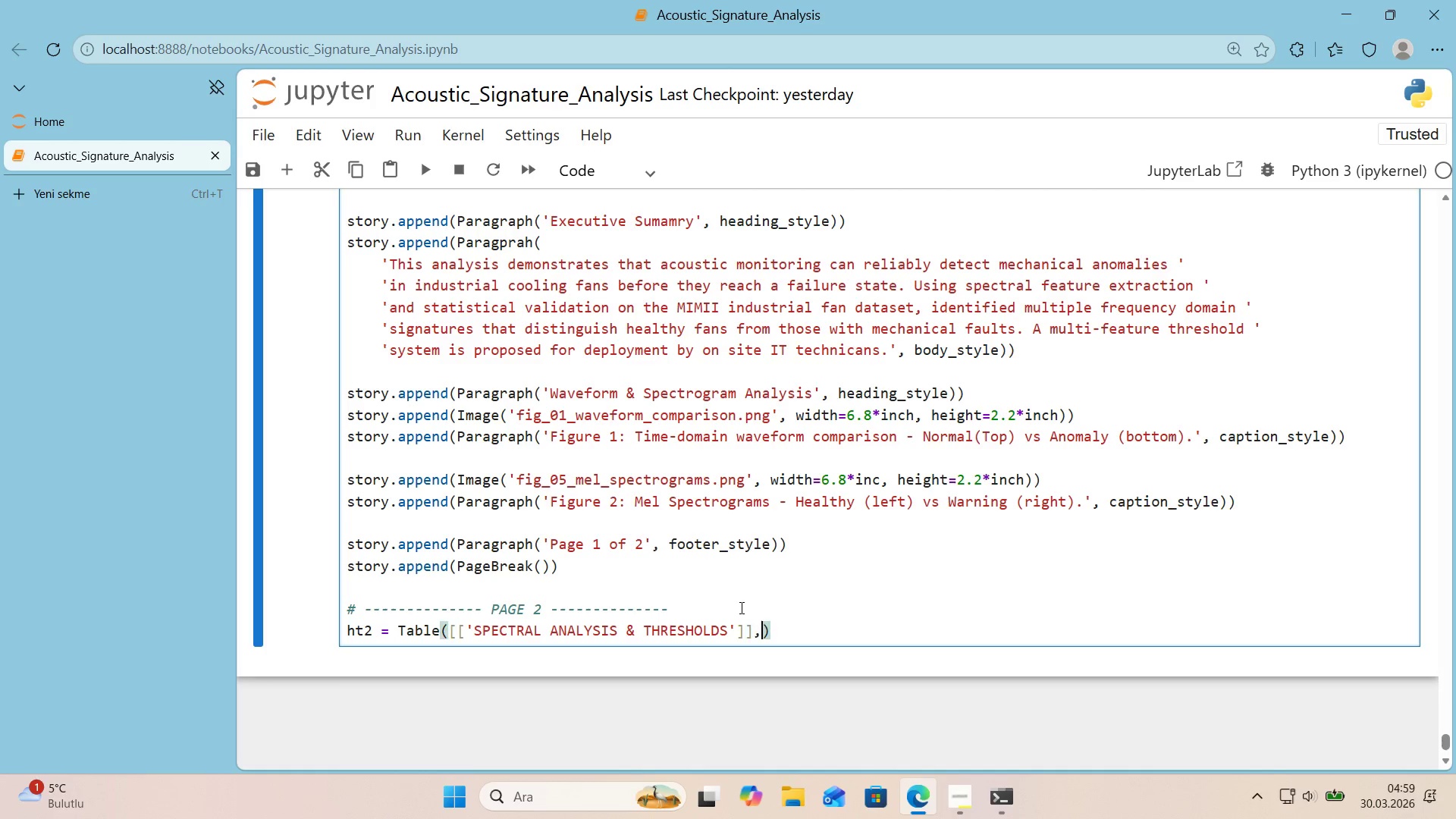 
type(, COLw)
key(Backspace)
key(Backspace)
key(Backspace)
key(Backspace)
type(COL)
key(Backspace)
key(Backspace)
key(Backspace)
type(colW'dths))
 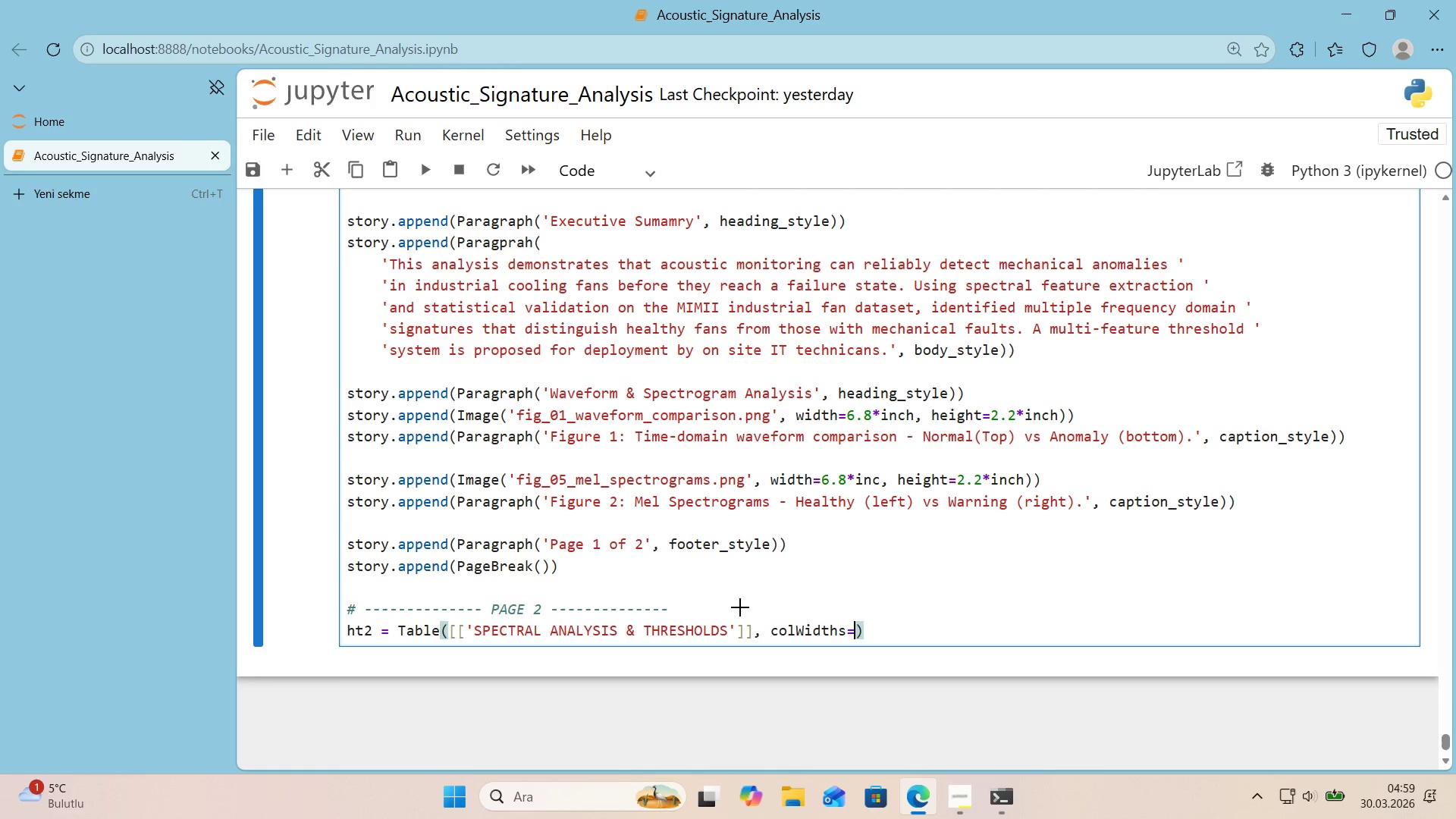 
key(Alt+Control+8)
 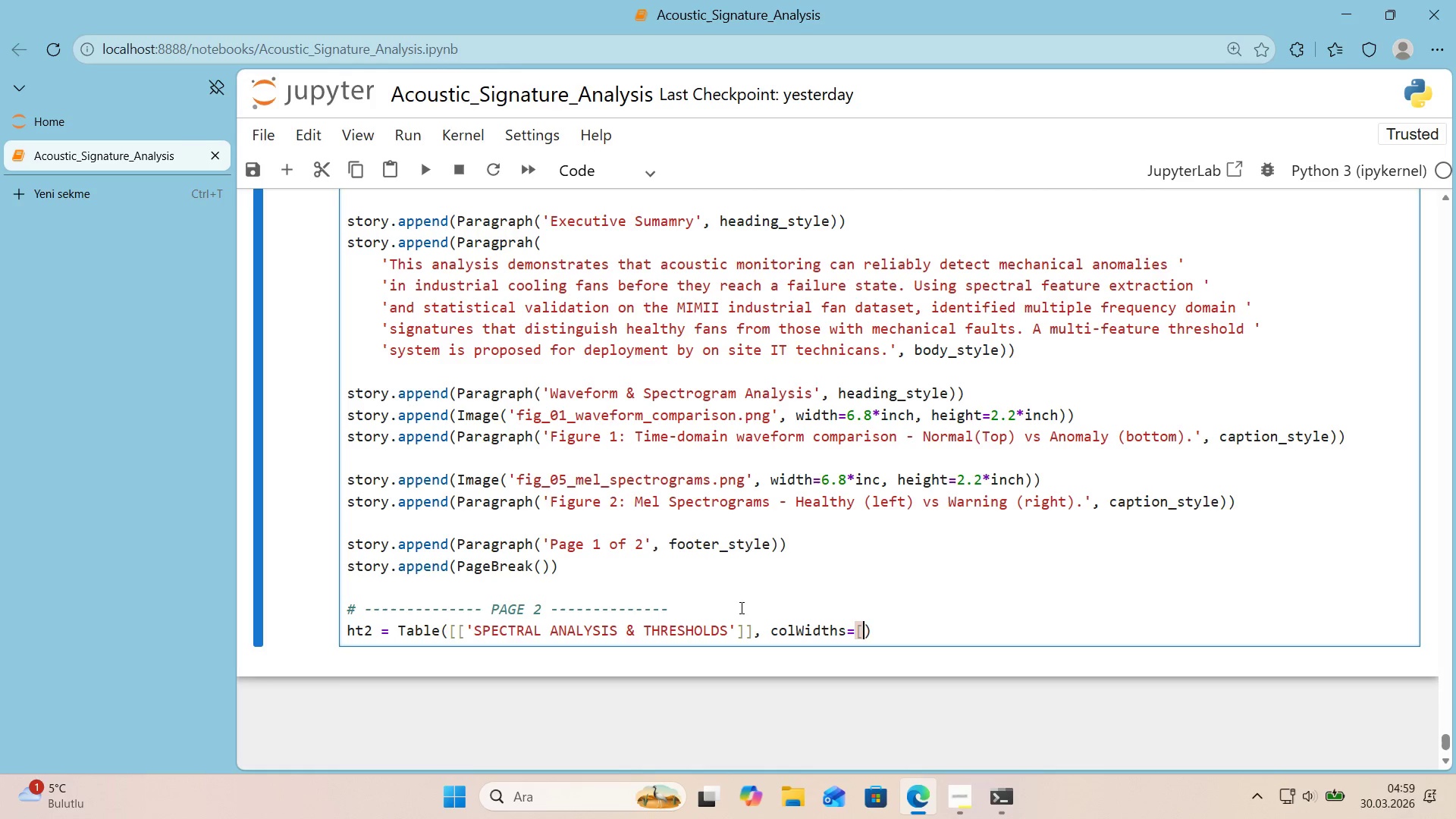 
key(Alt+Control+9)
 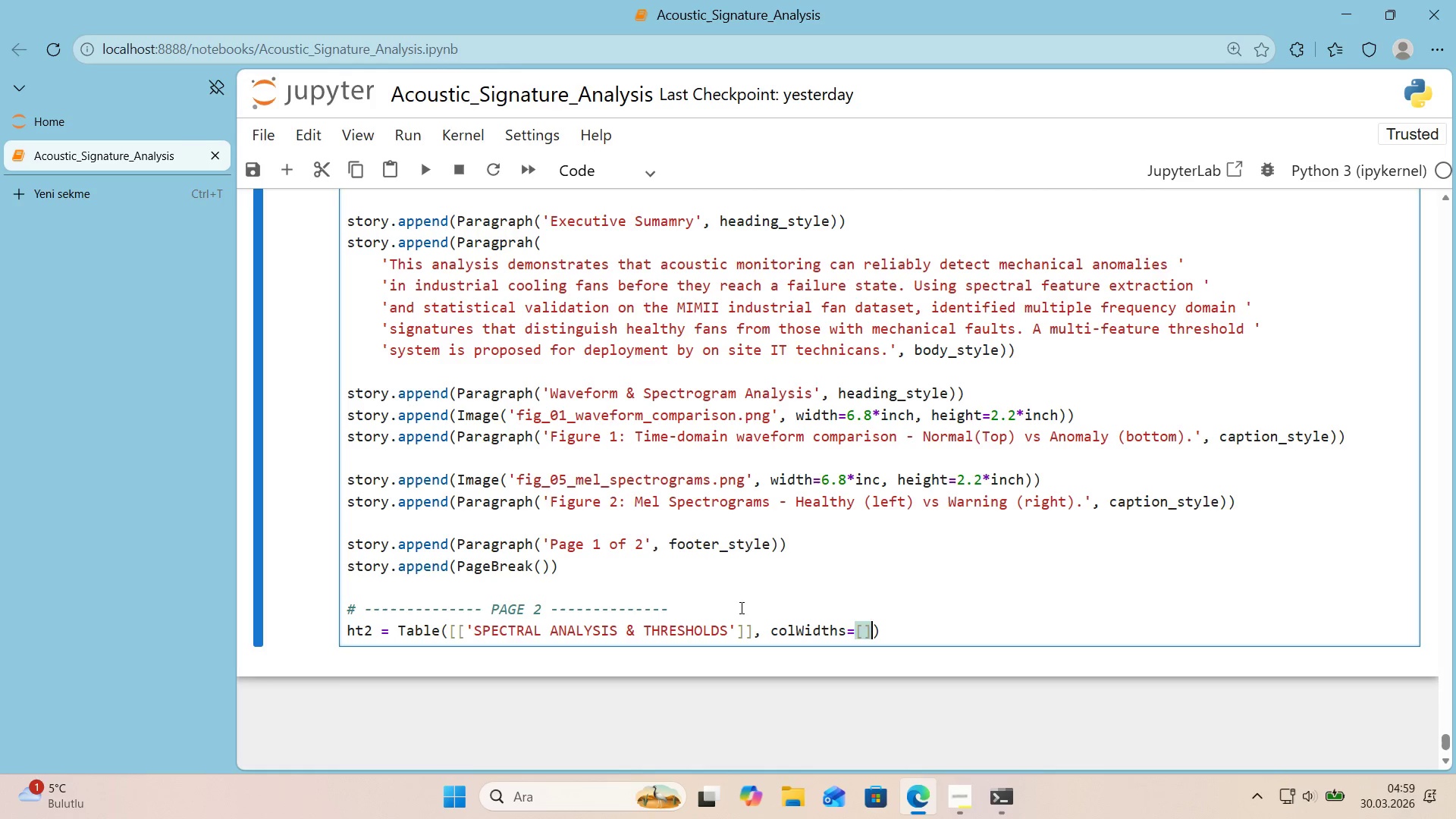 
key(ArrowLeft)
 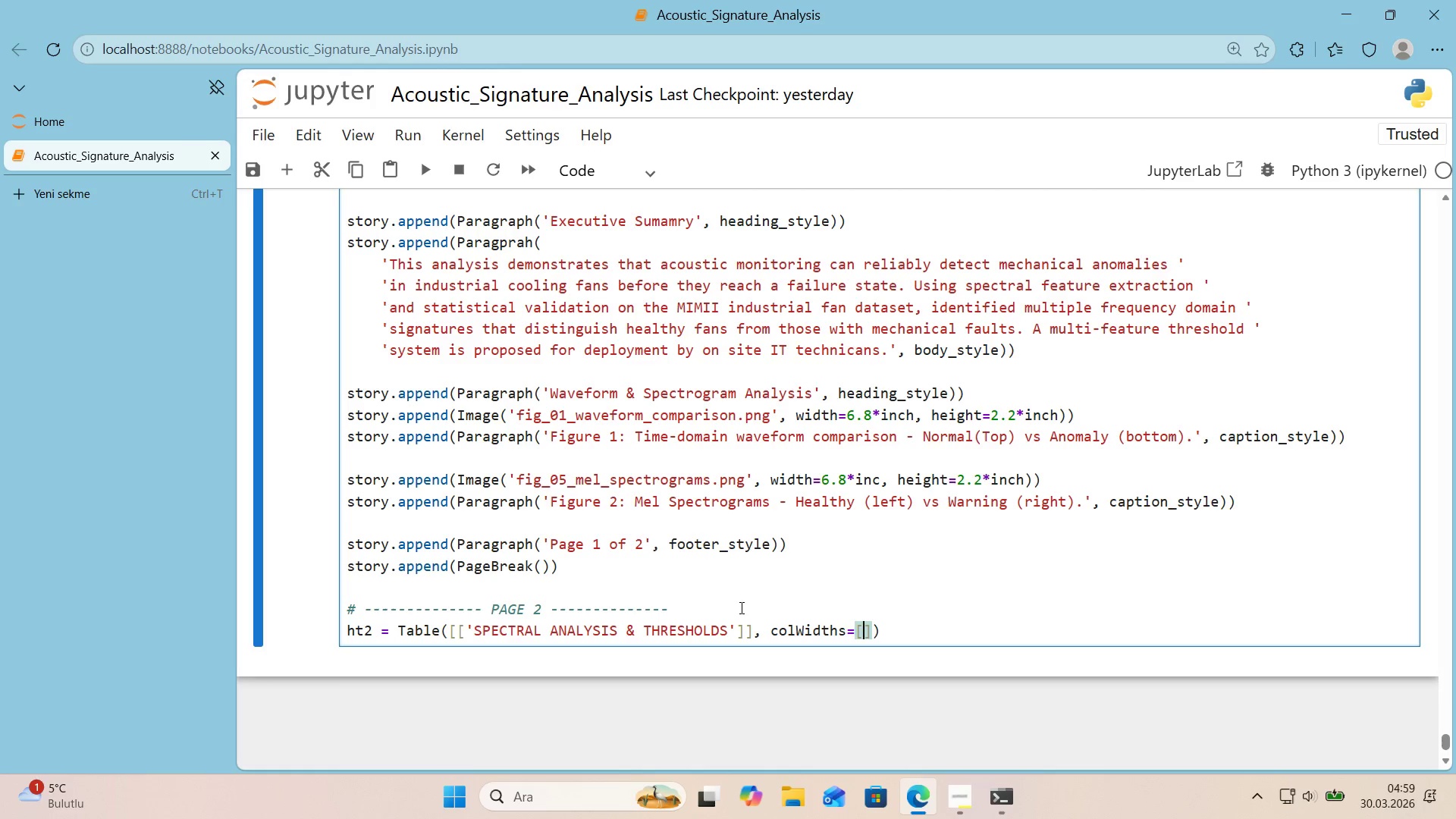 
type(7*'nch)
 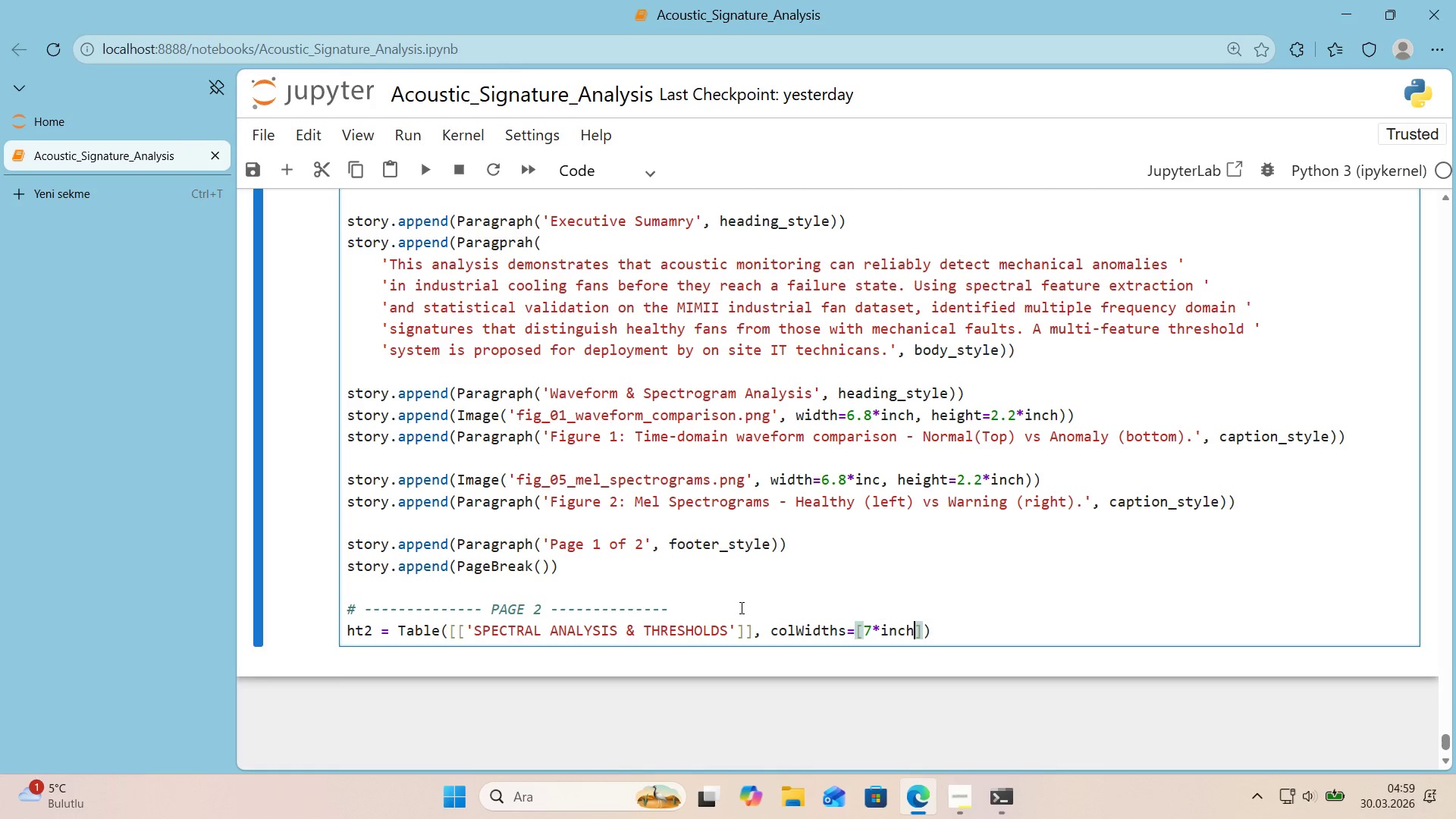 
key(ArrowRight)
 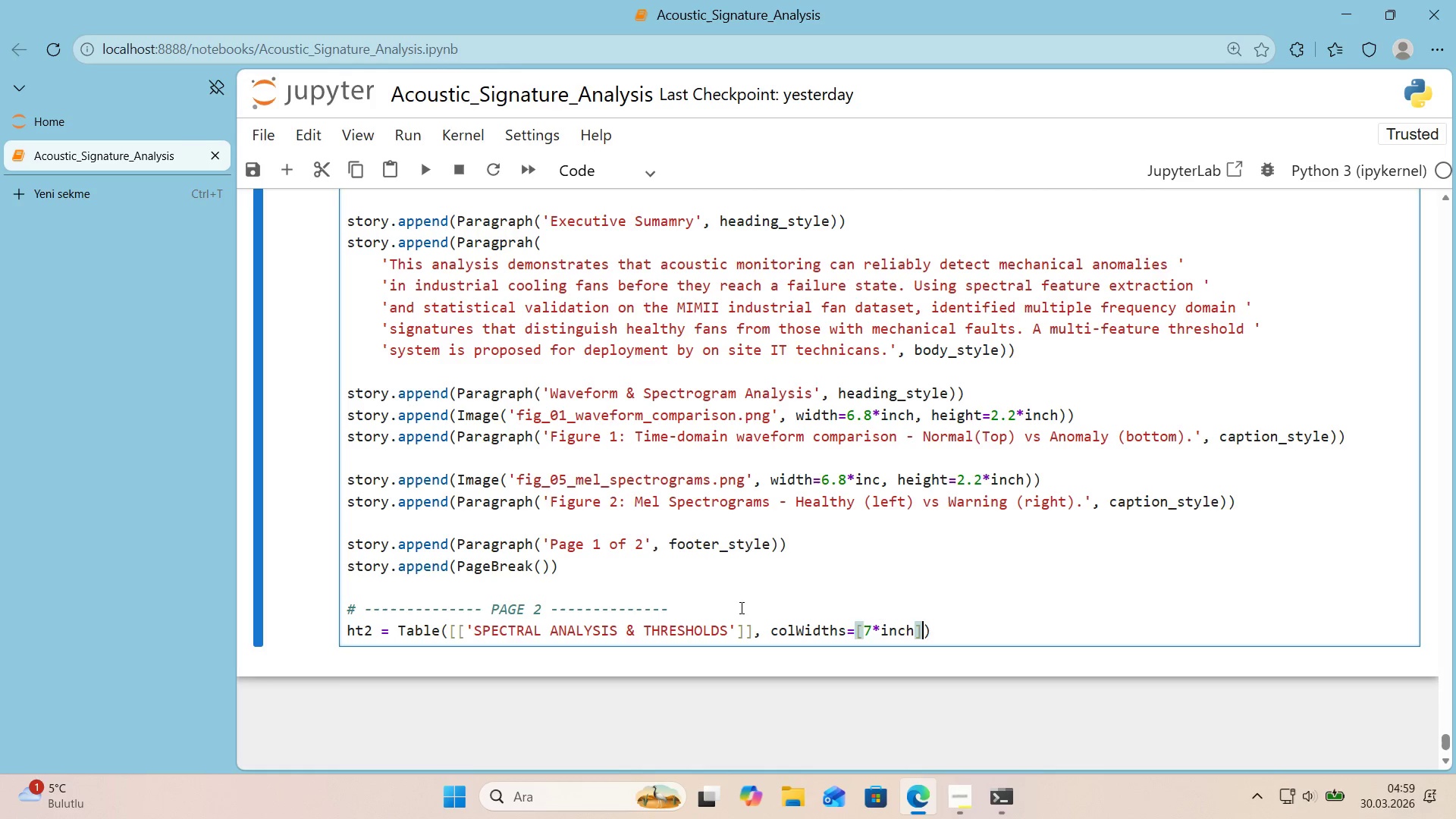 
key(ArrowRight)
 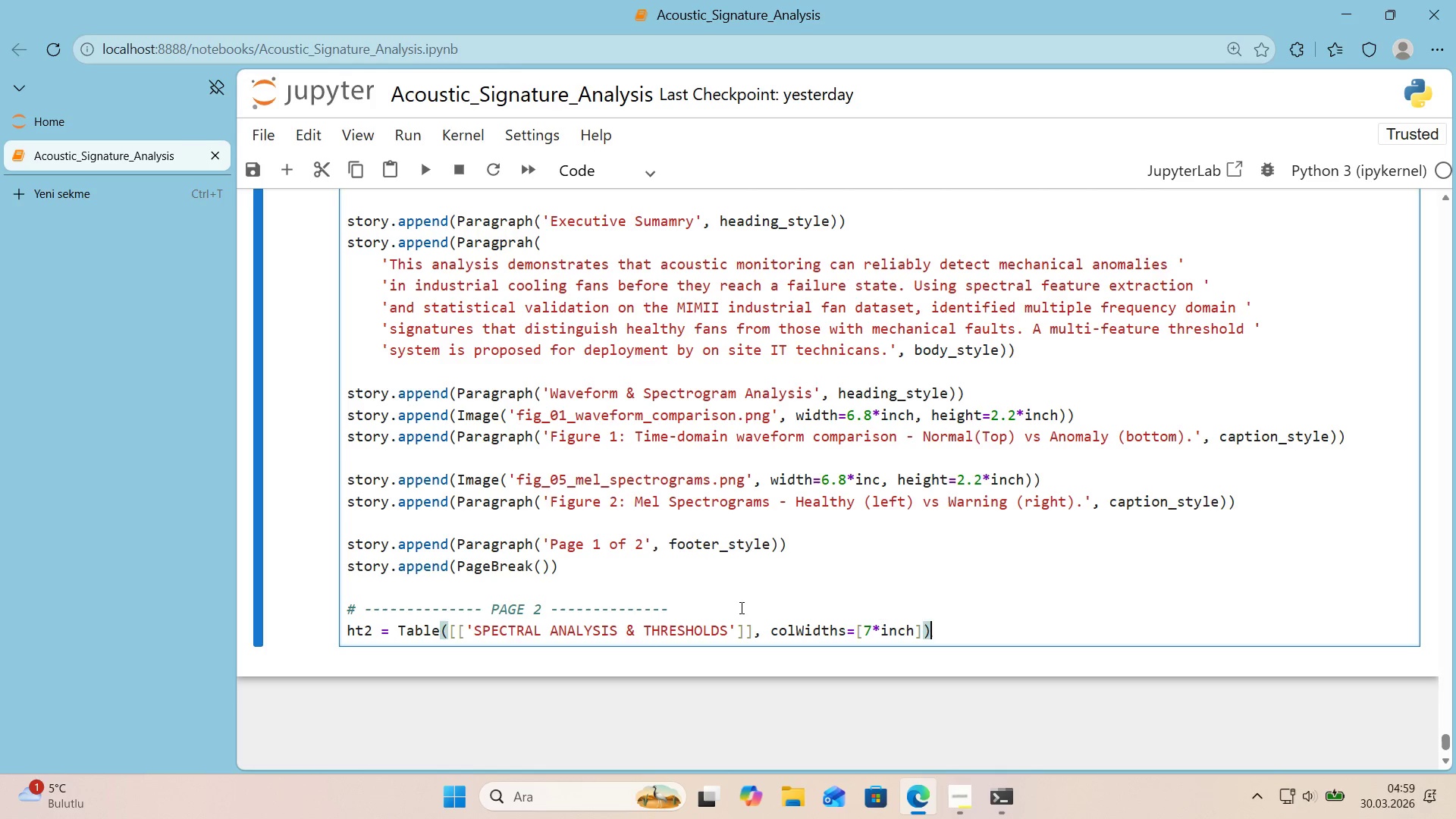 
key(Enter)
 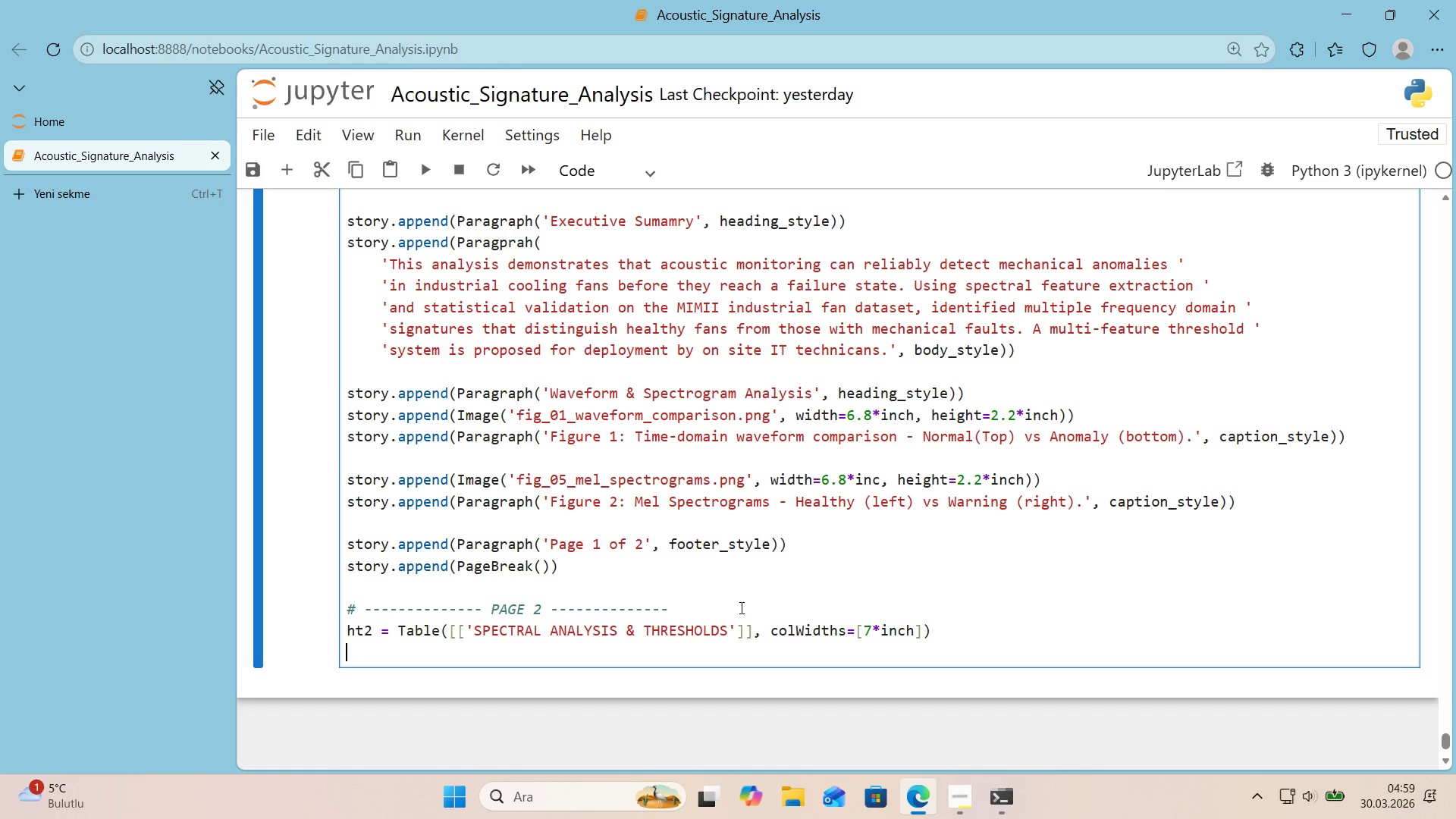 
type(ht2.setStyle*()
 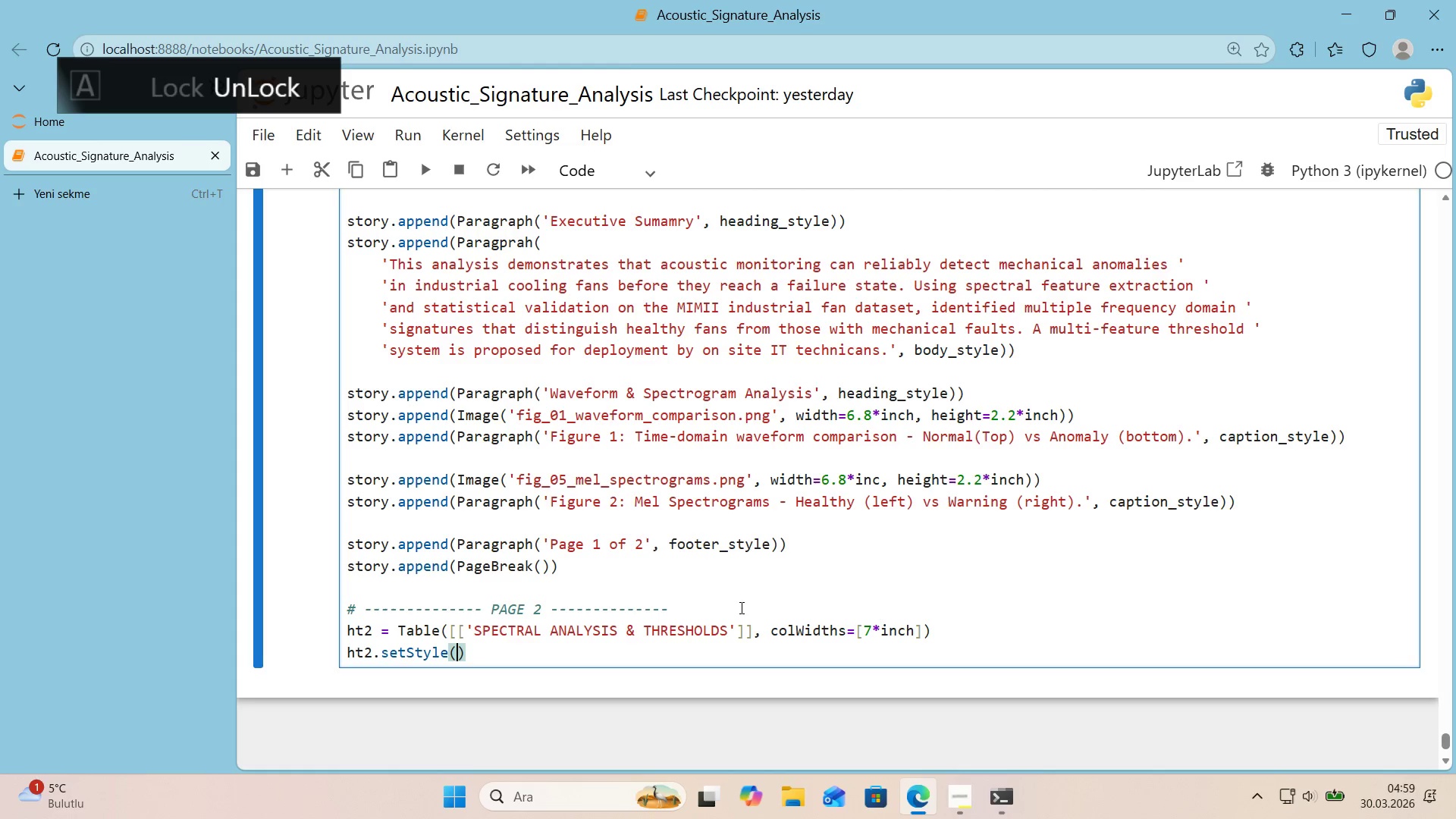 
 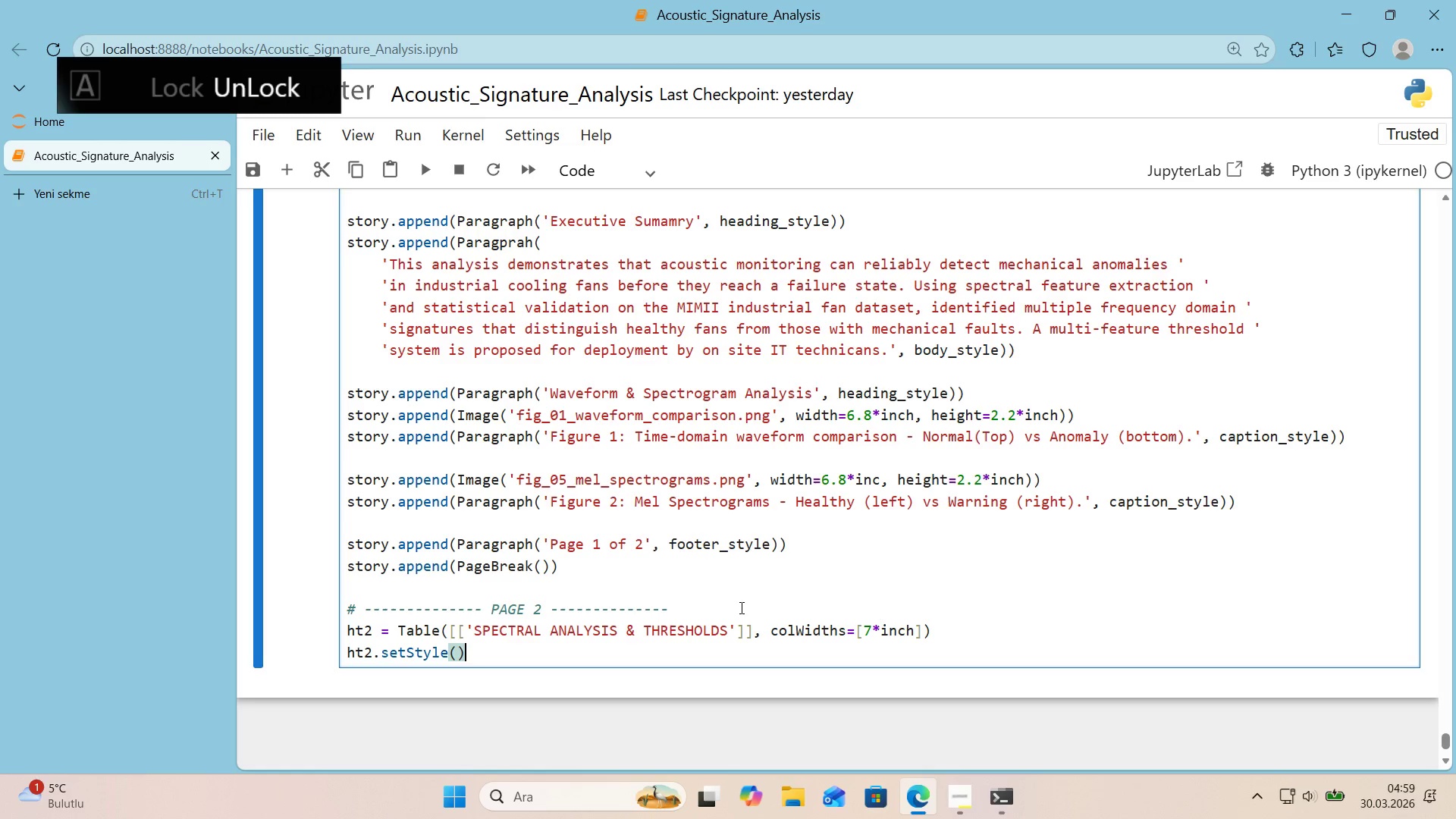 
key(ArrowLeft)
 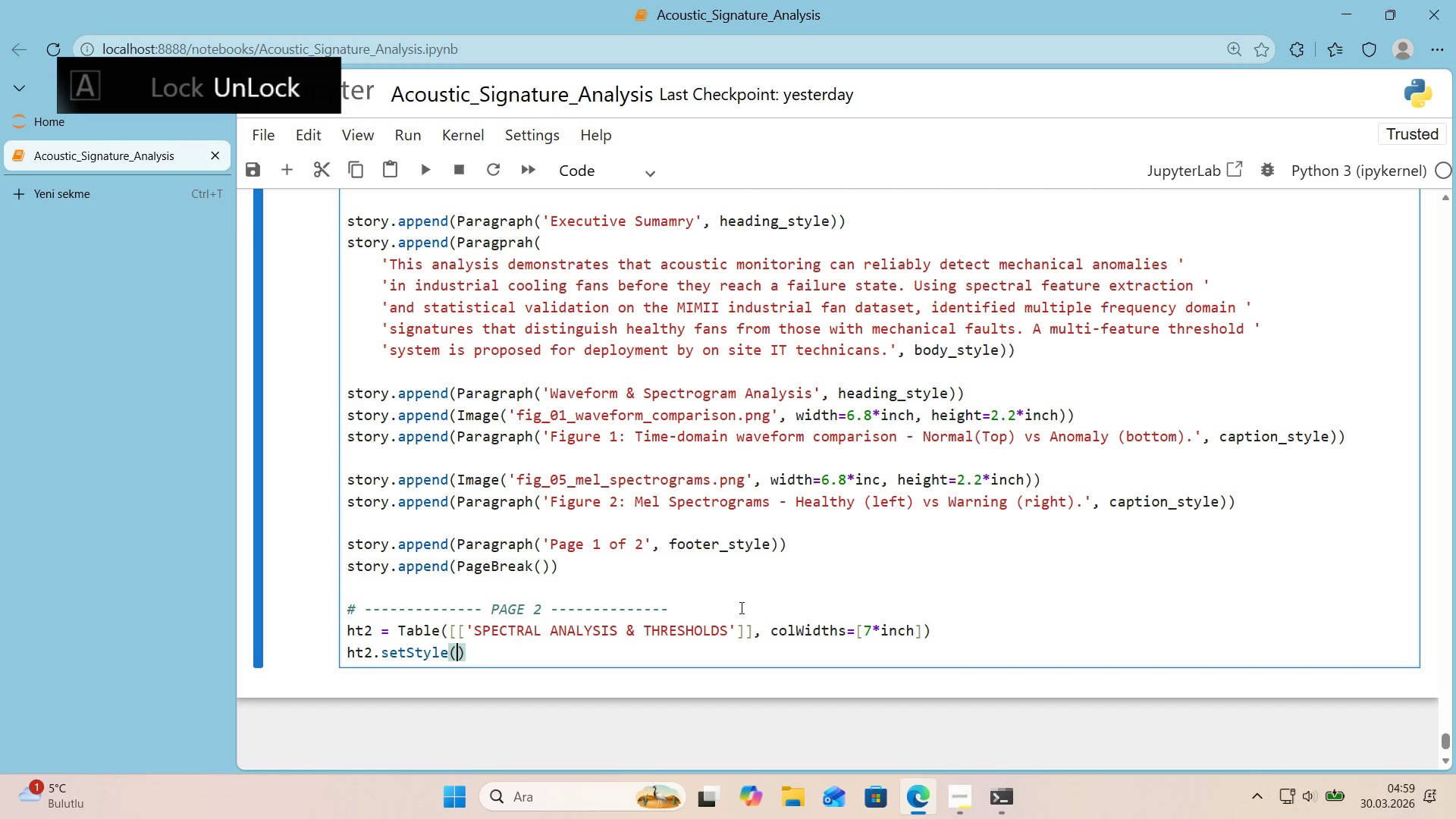 
type(TableStyle*()
 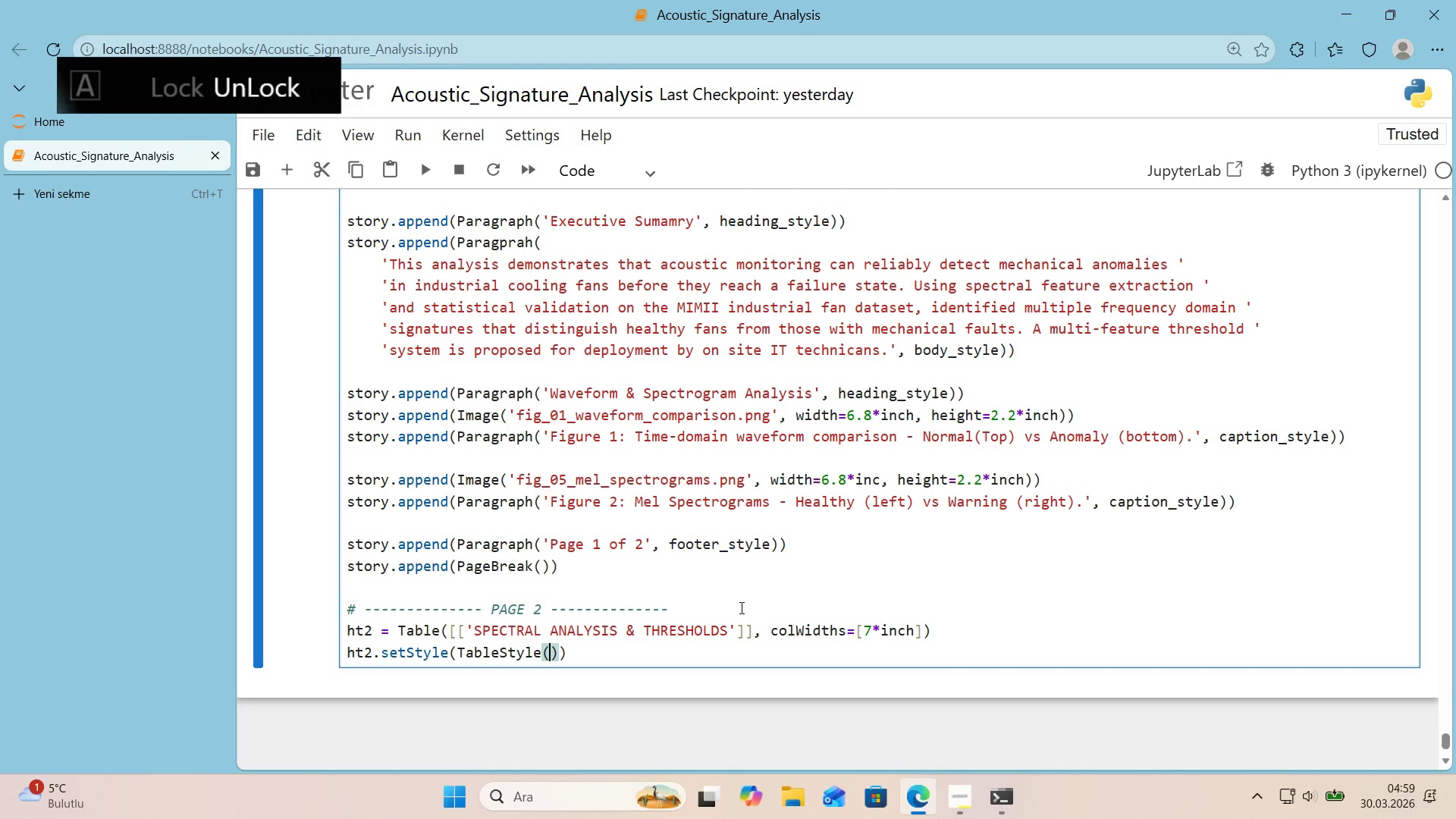 
 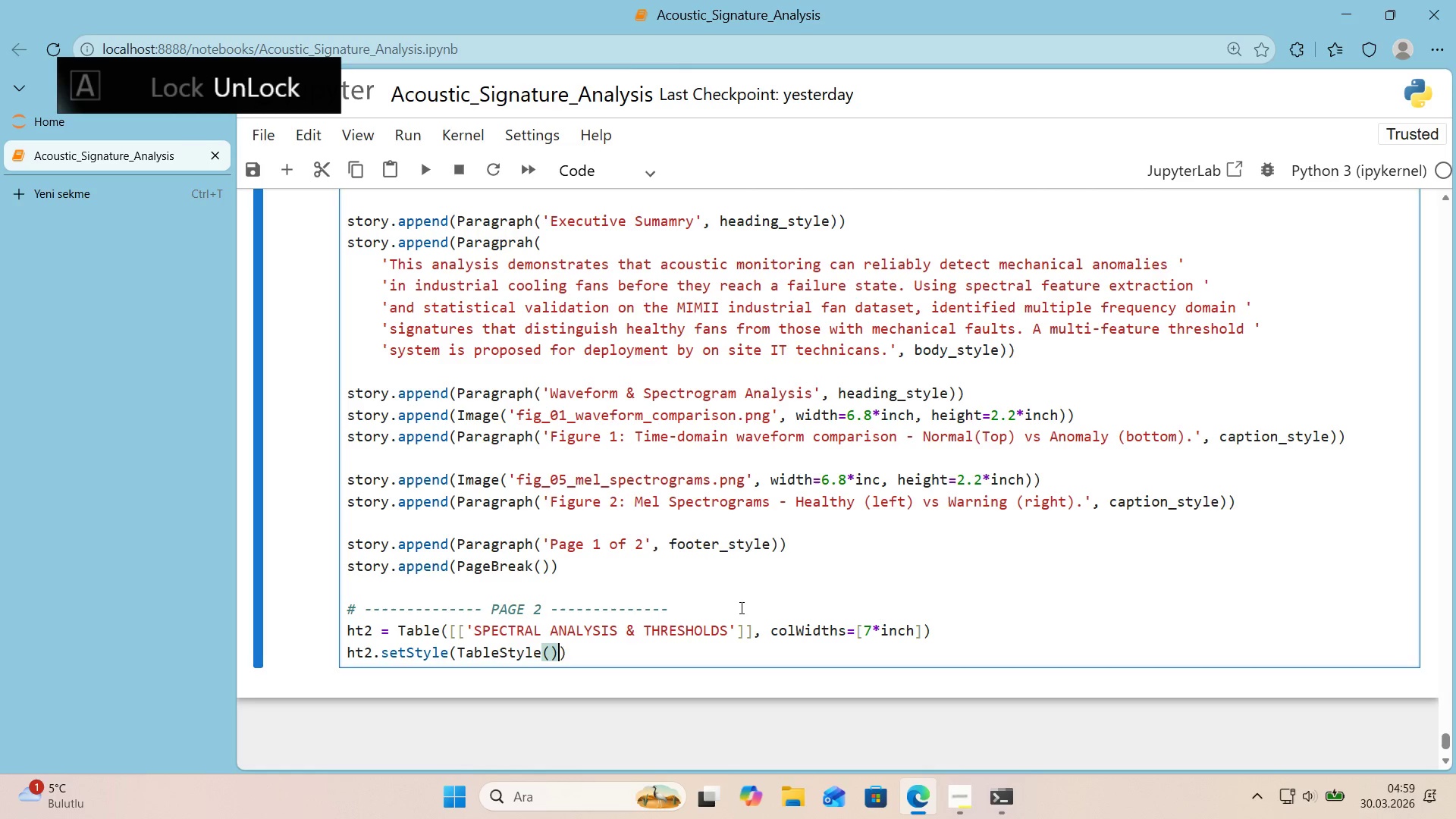 
key(ArrowLeft)
 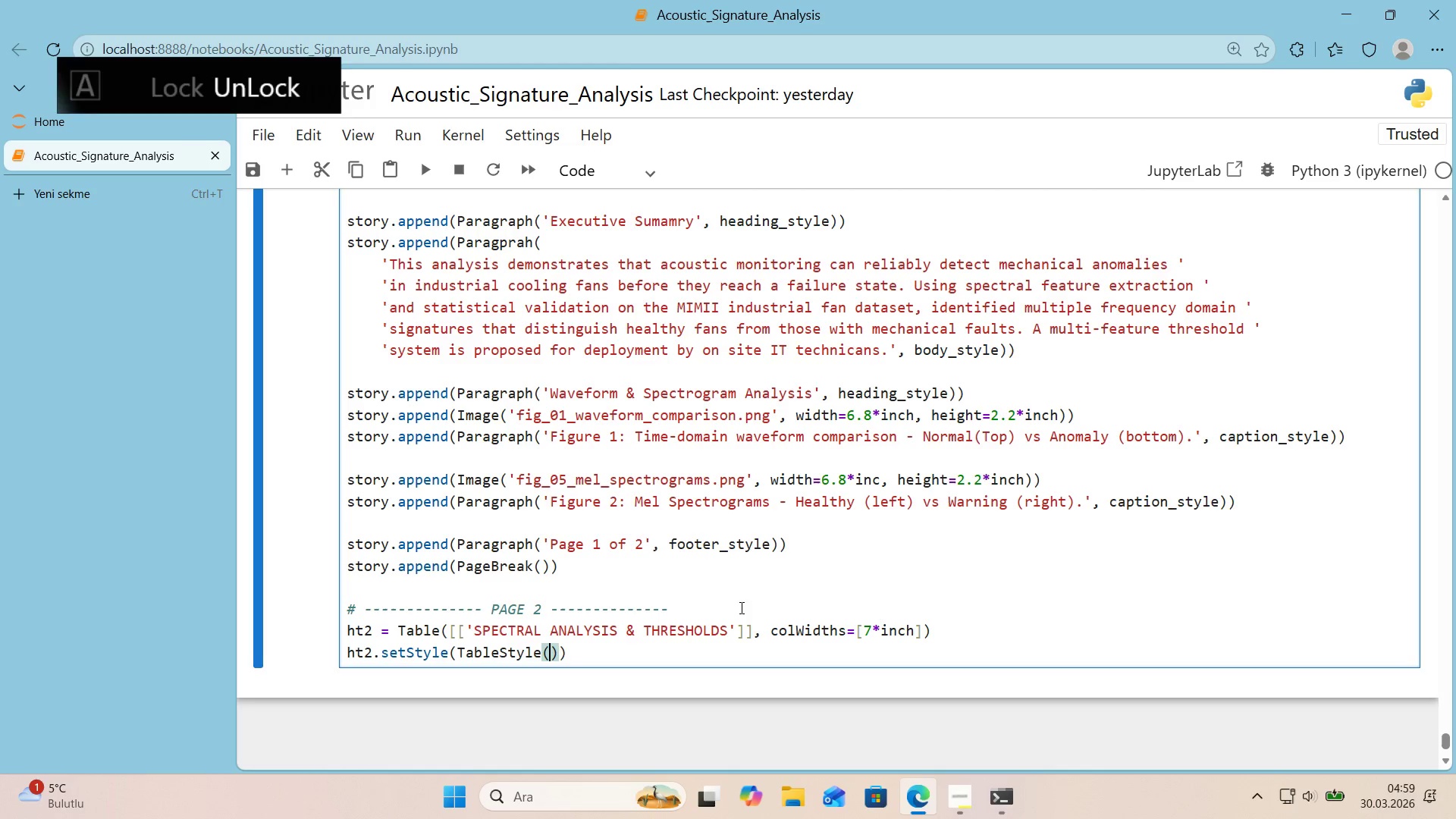 
key(Alt+Control+8)
 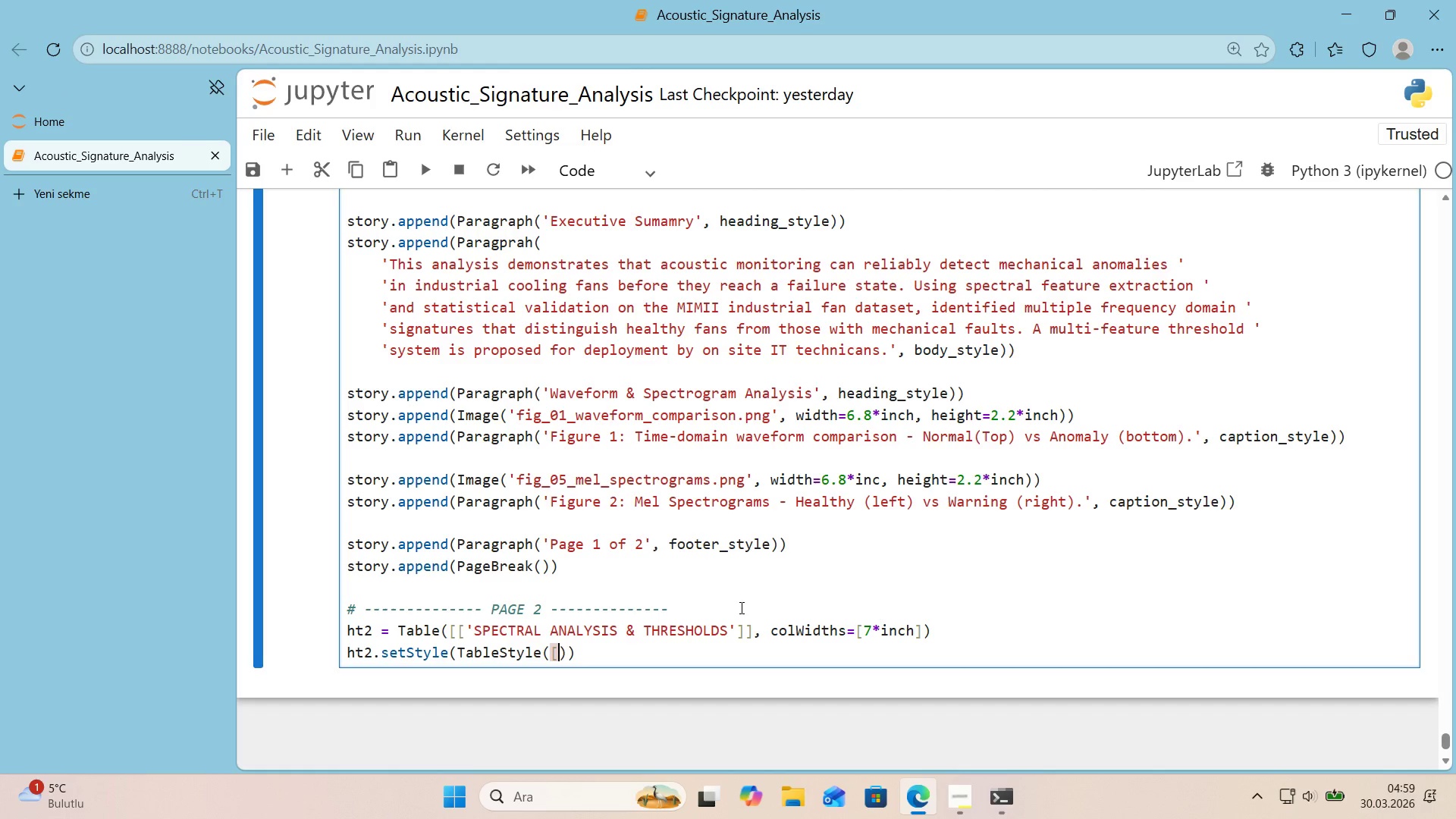 
key(Alt+Control+9)
 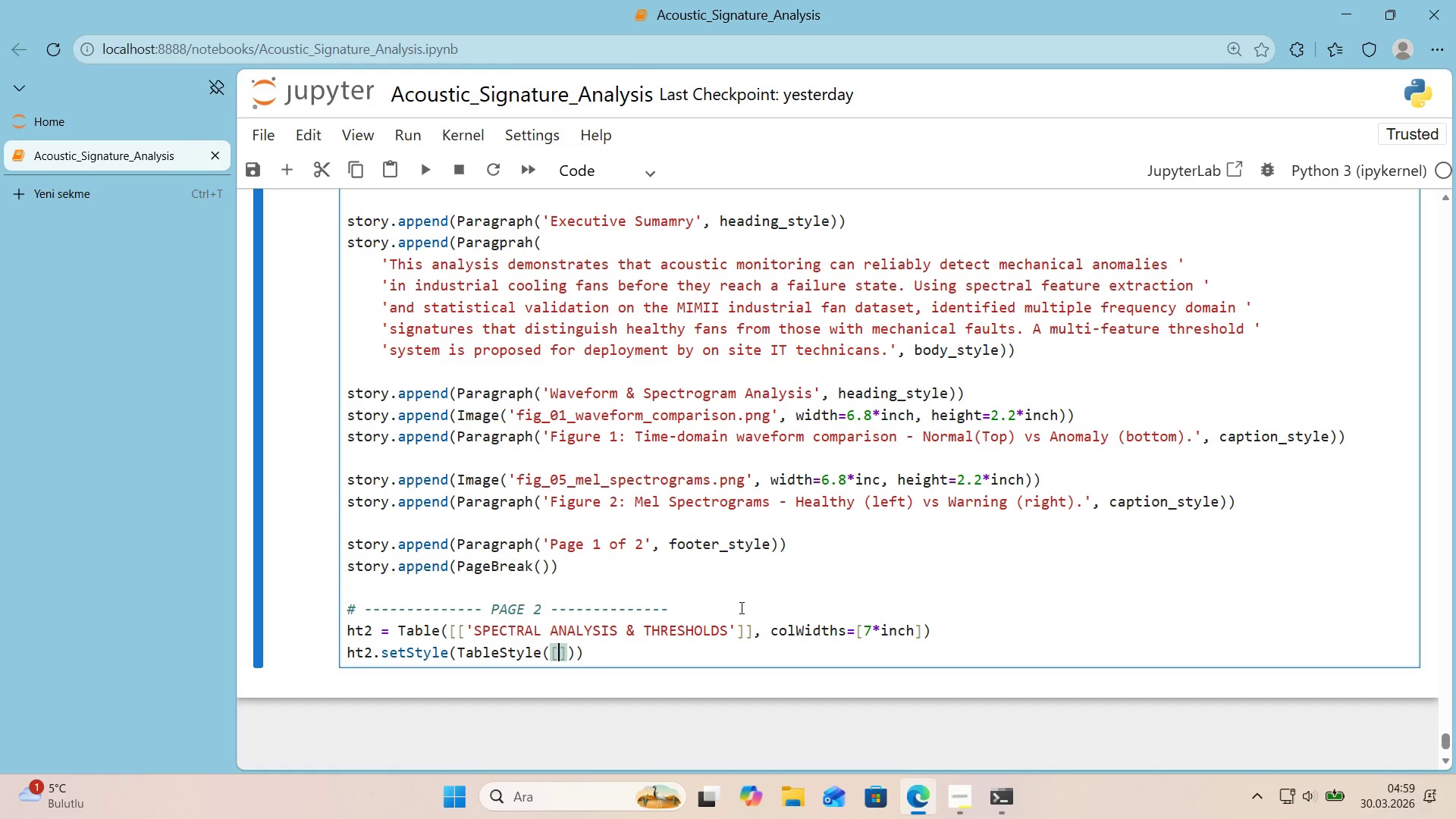 
key(ArrowLeft)
 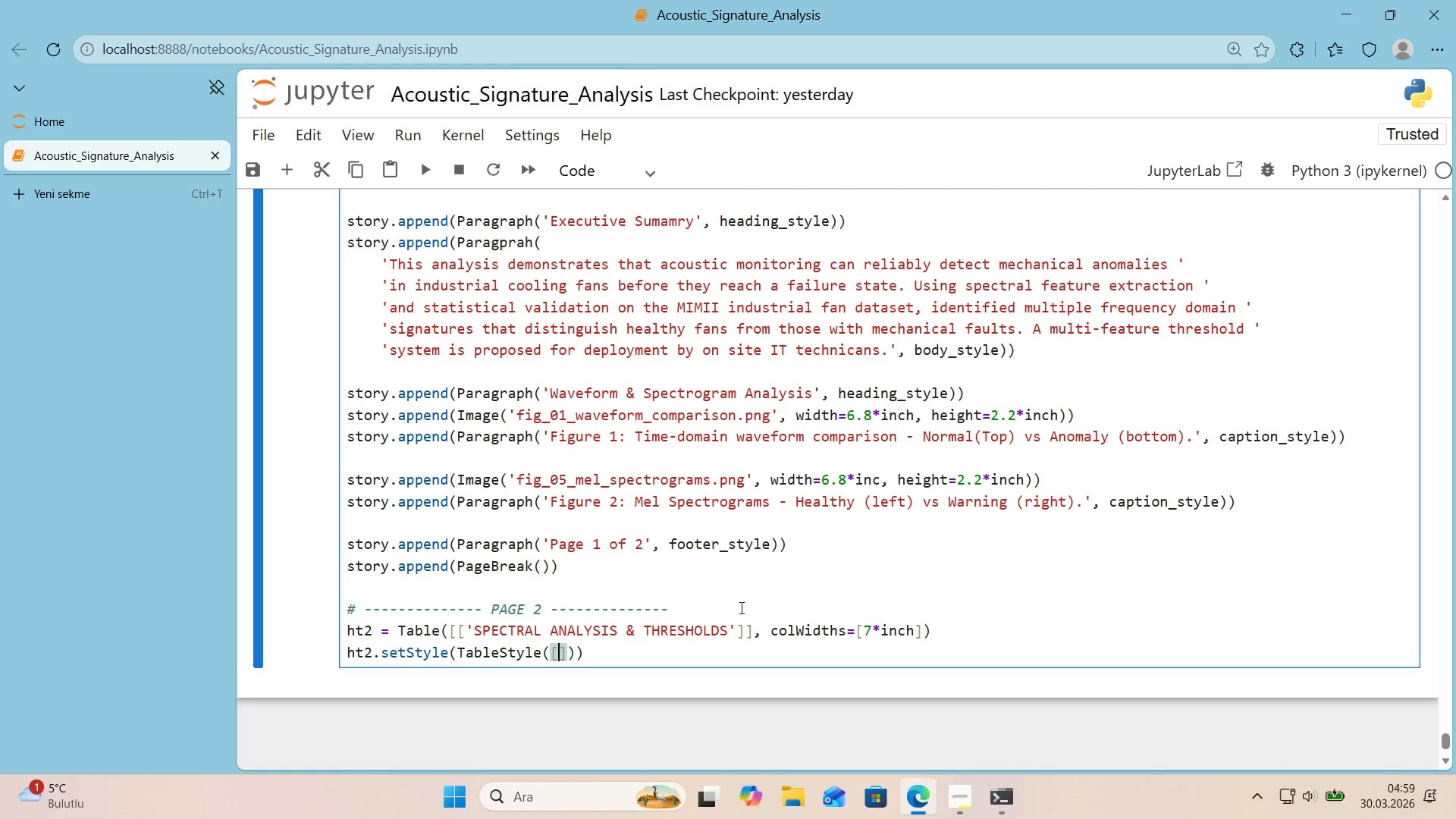 
key(Enter)
 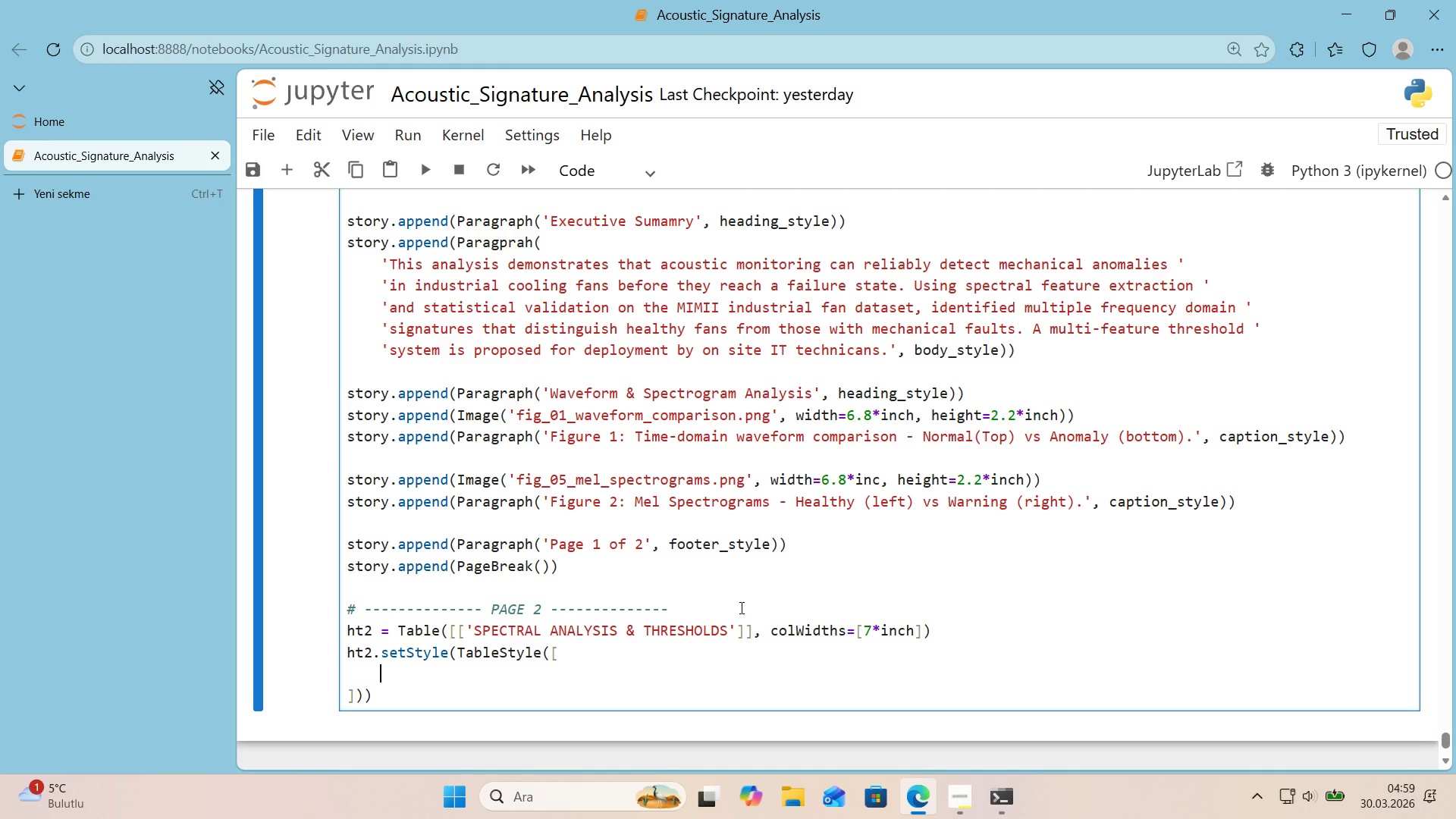 
type(*()
 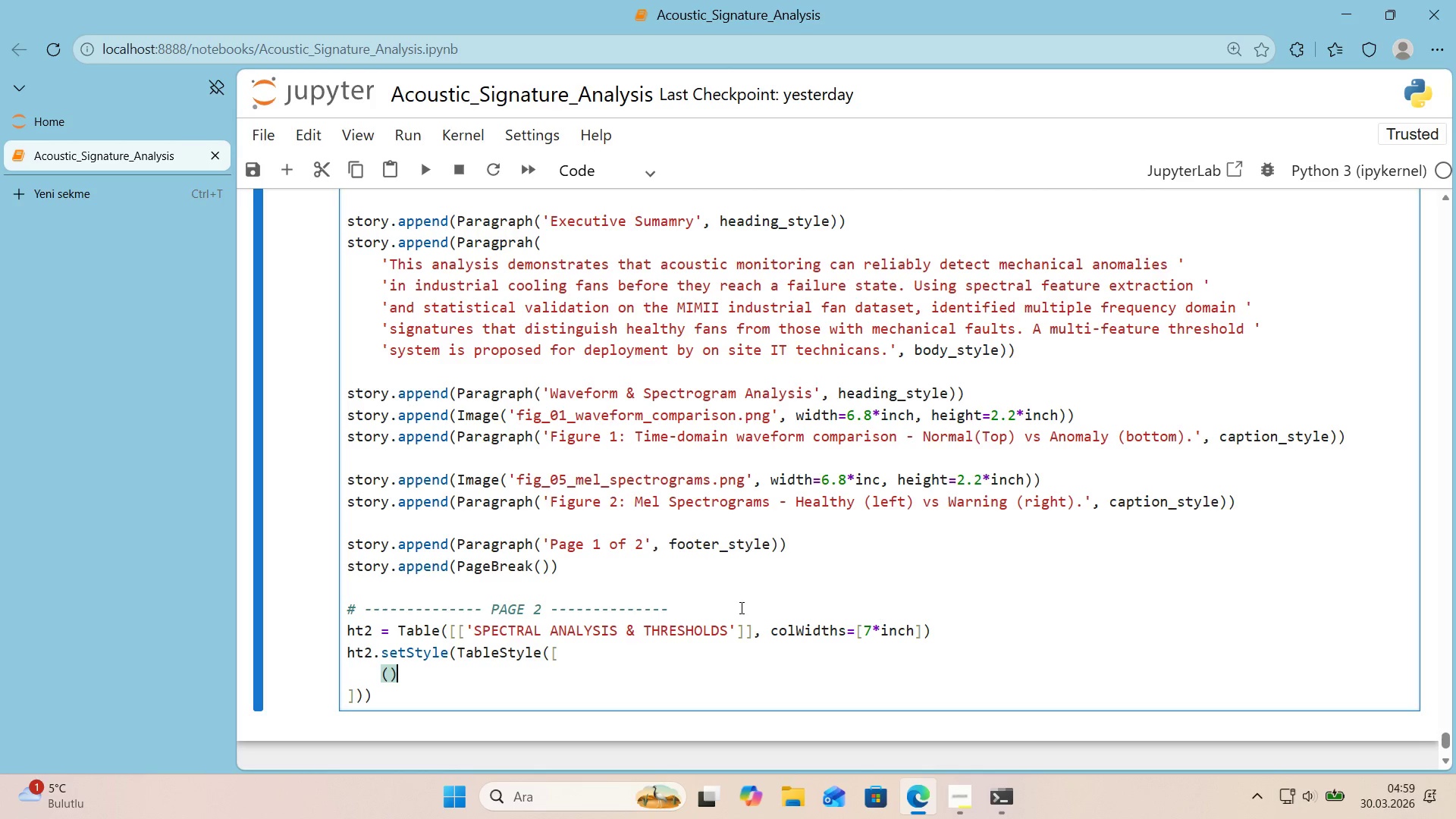 
key(ArrowLeft)
 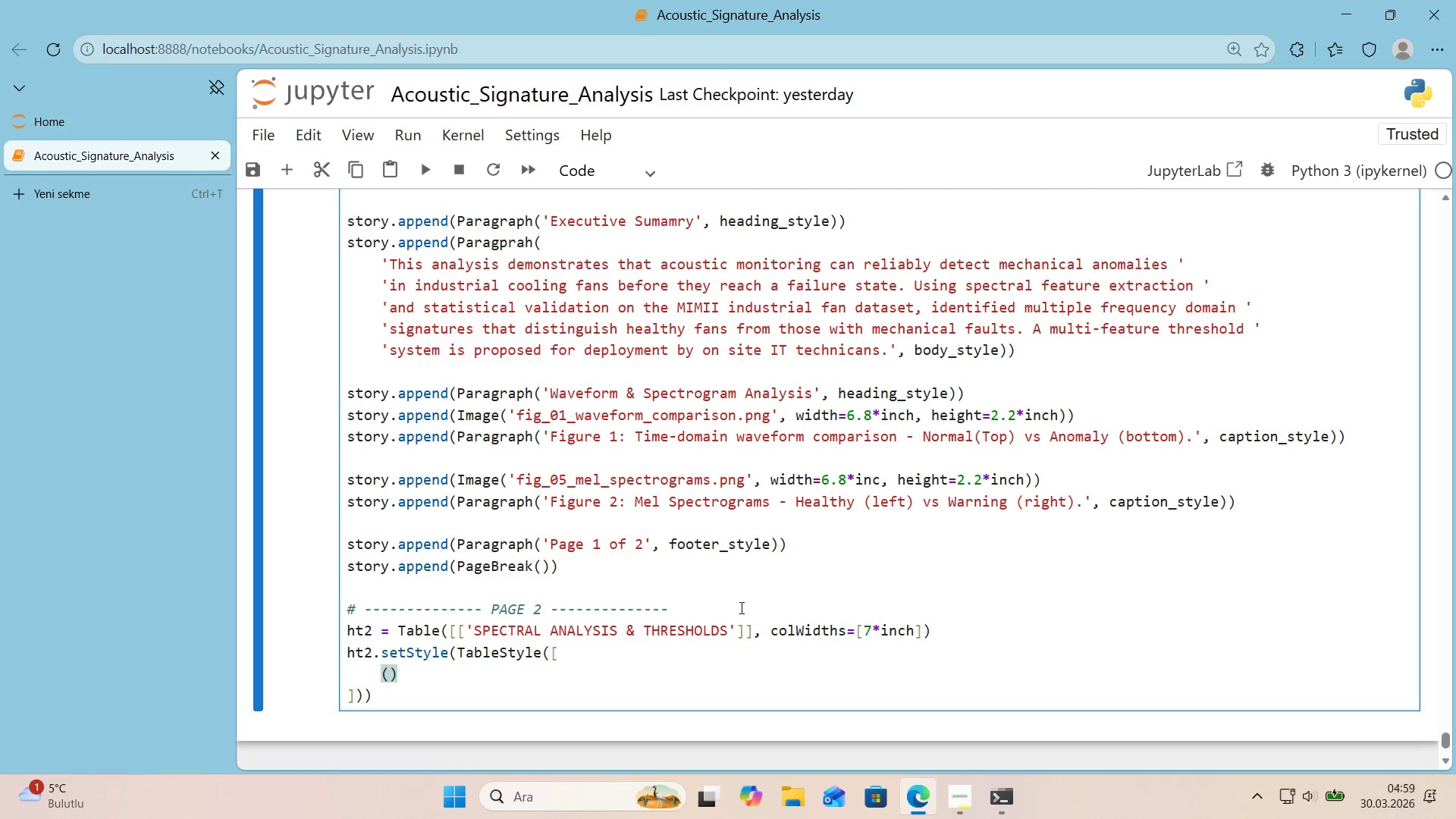 
type(@@)
 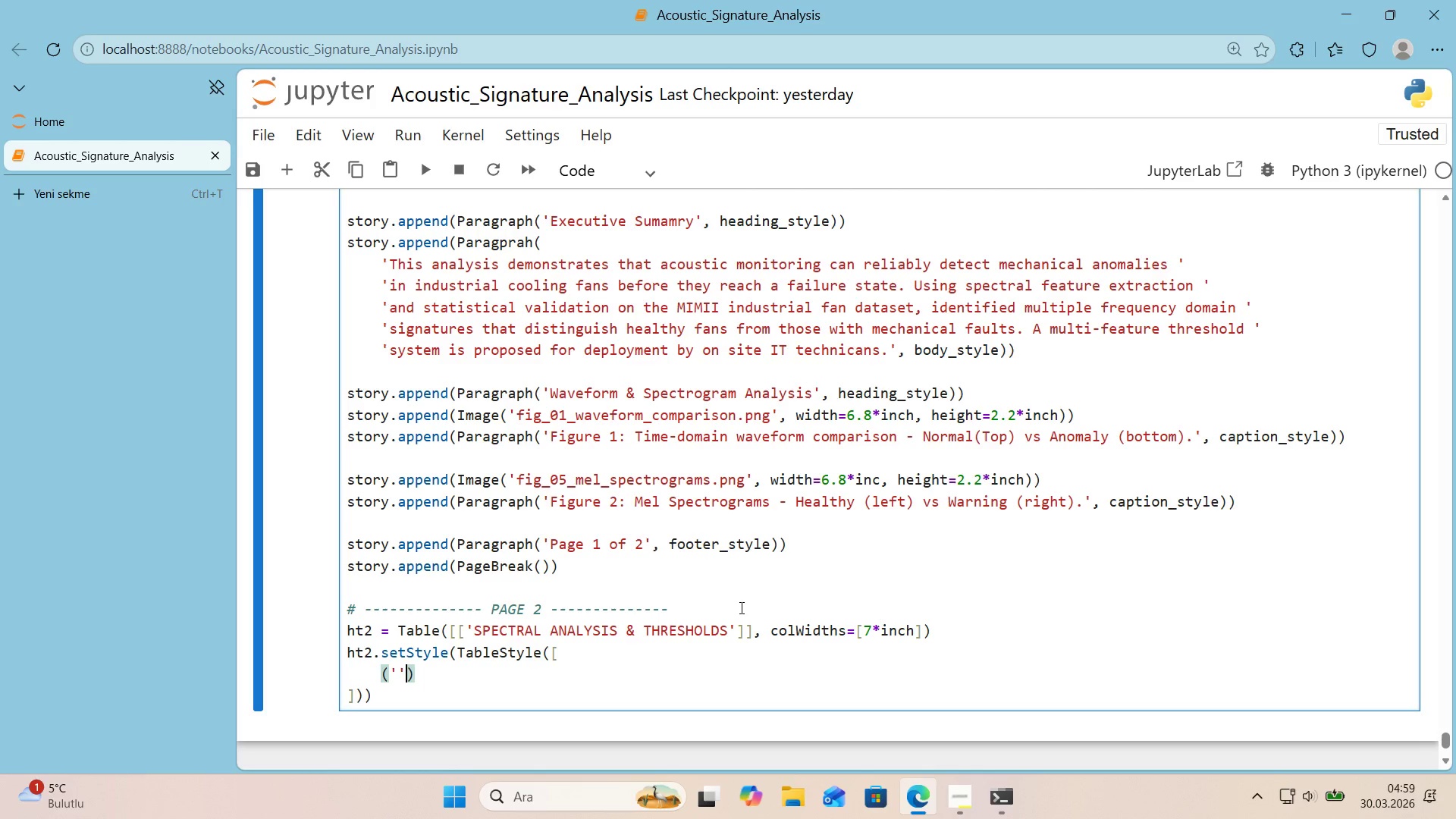 
key(ArrowLeft)
 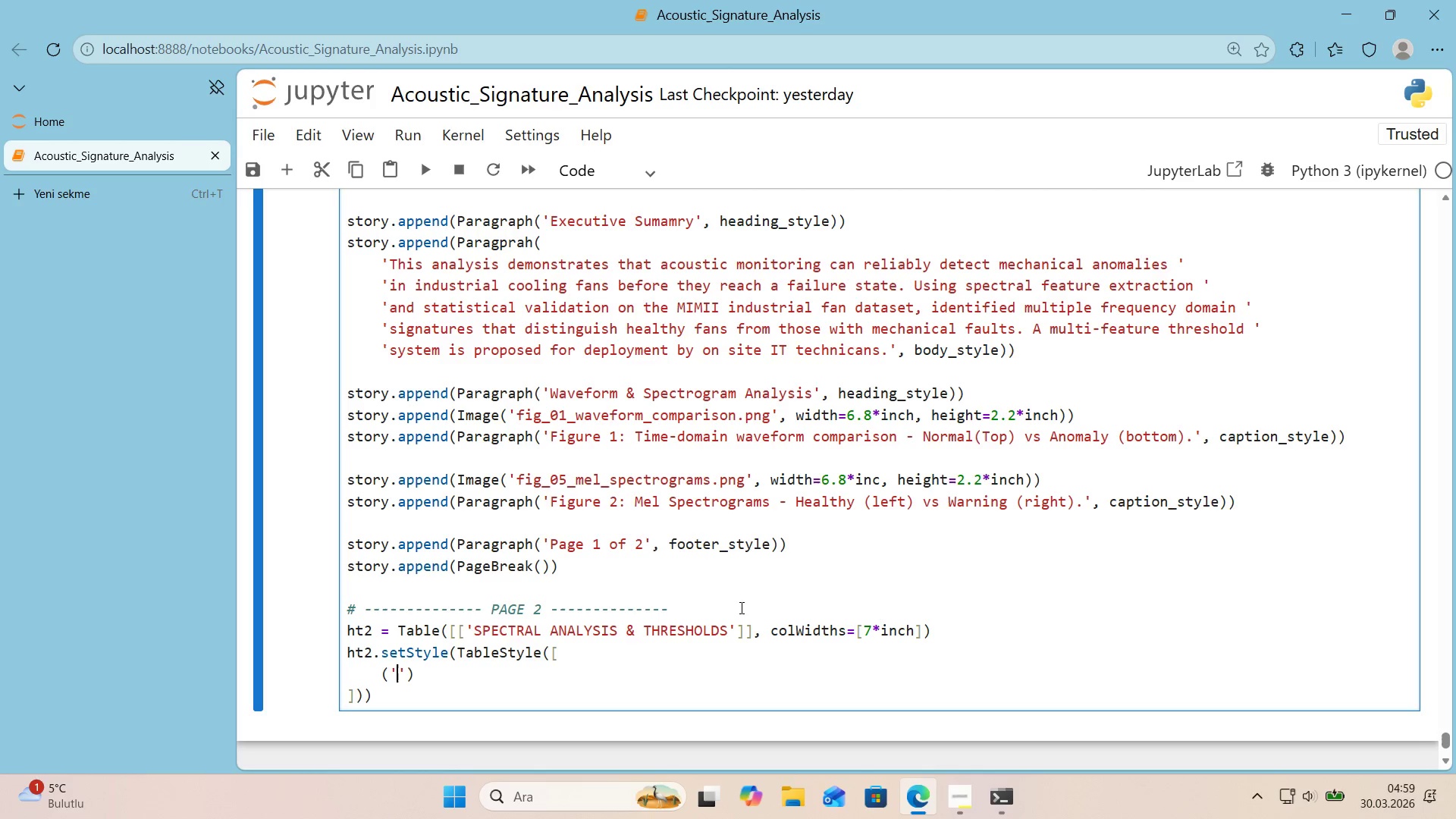 
type(BACKGROUND)
 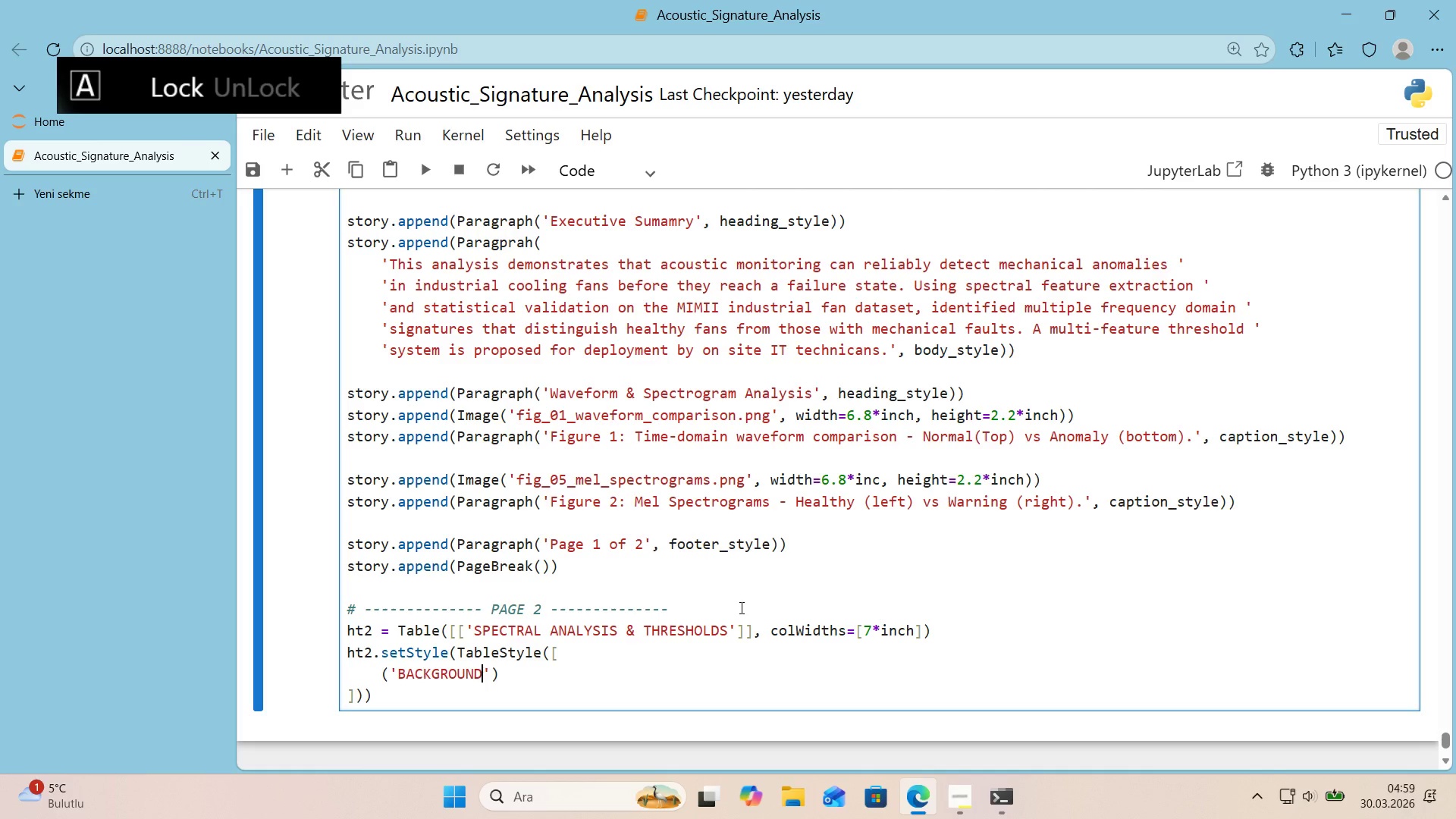 
key(ArrowRight)
 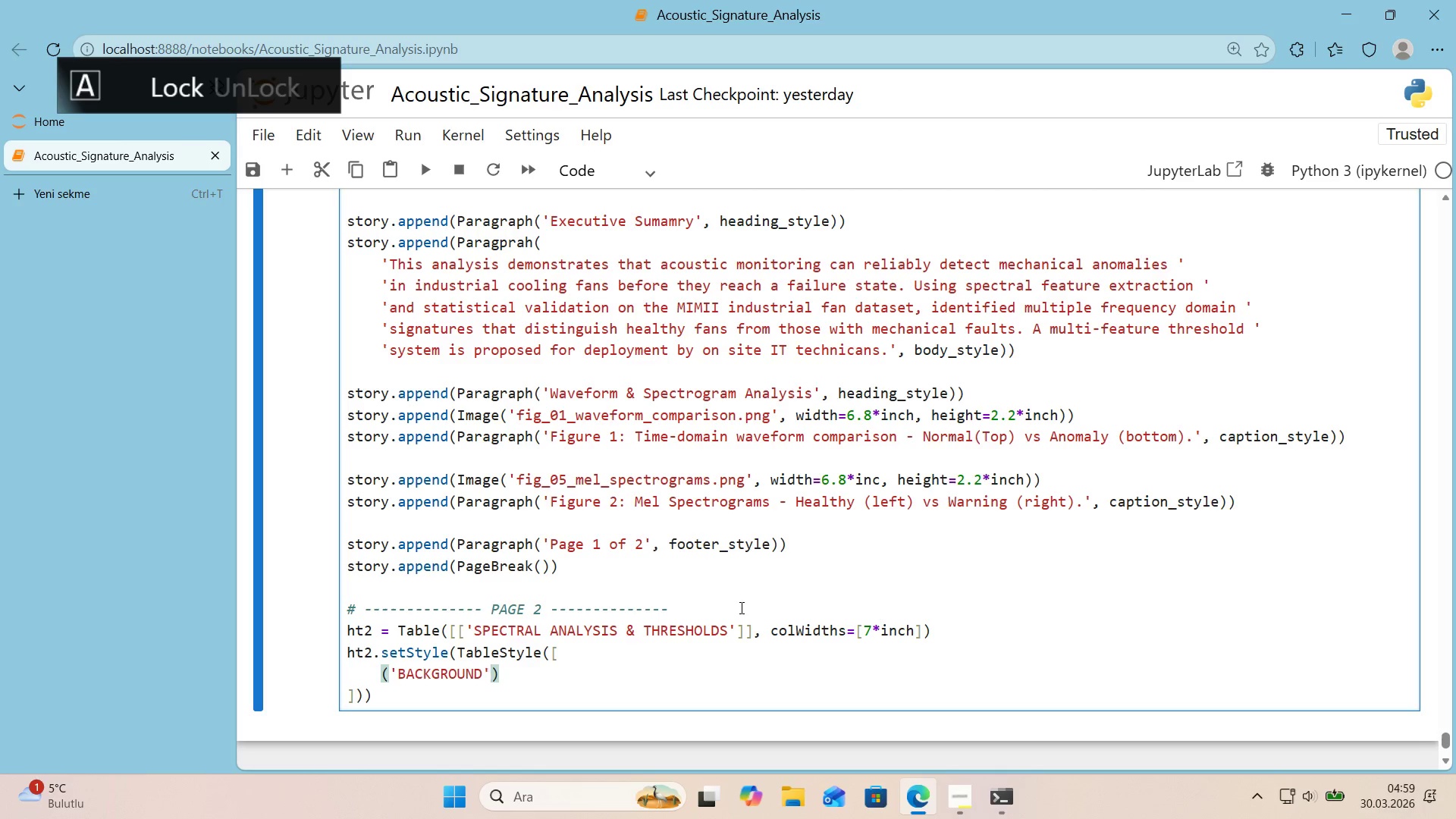 
type(, *()
 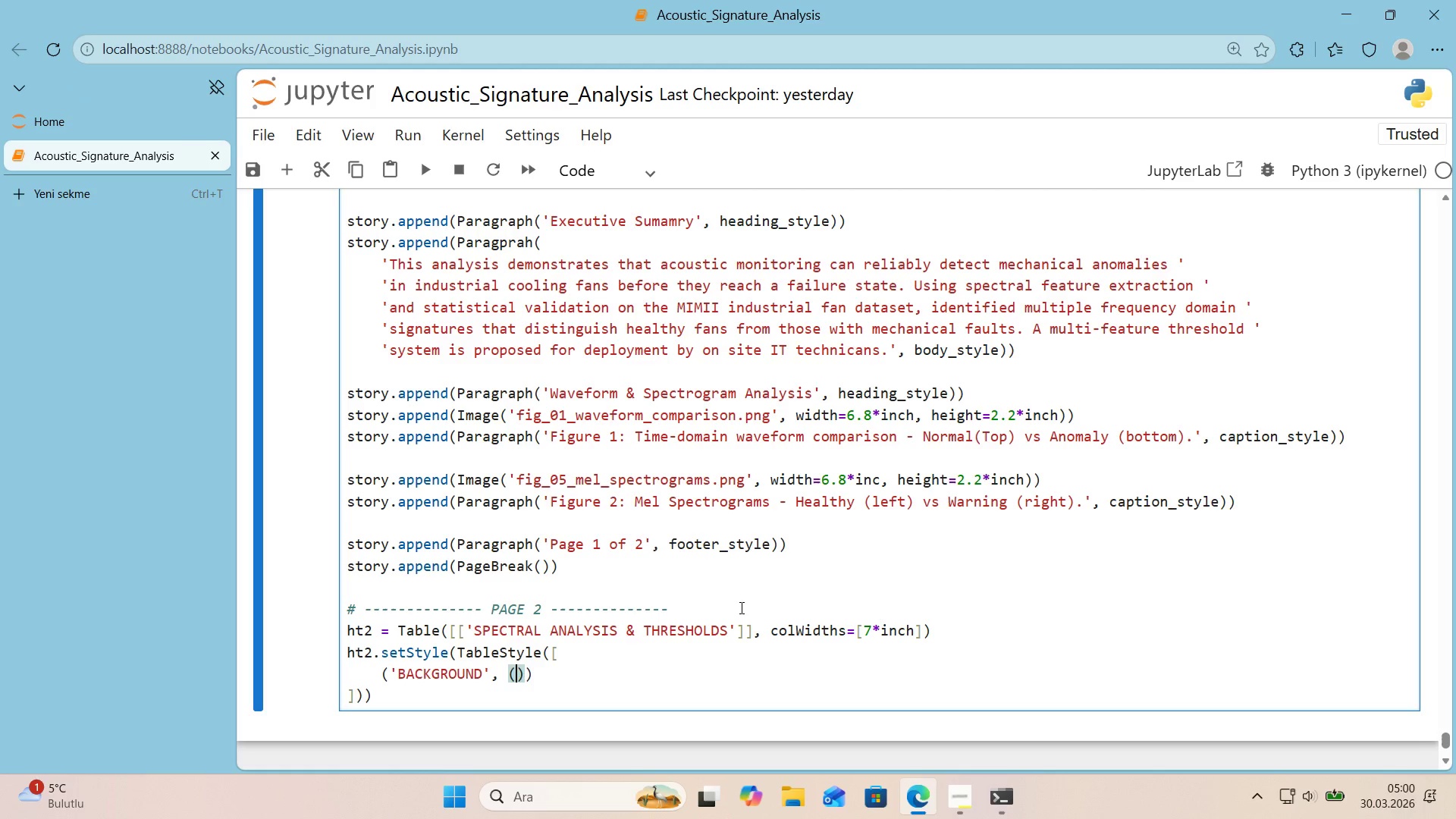 
 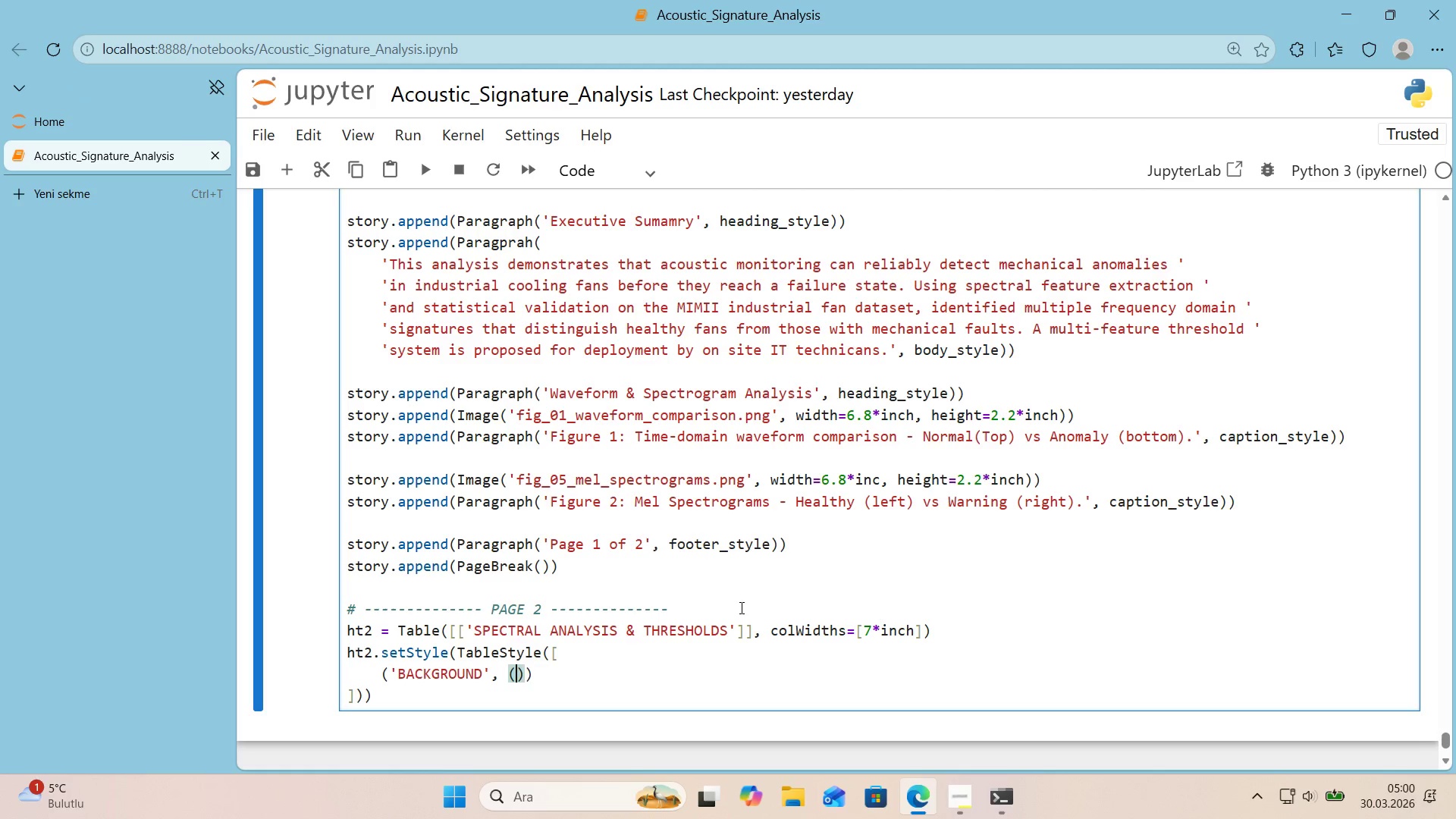 
key(ArrowLeft)
 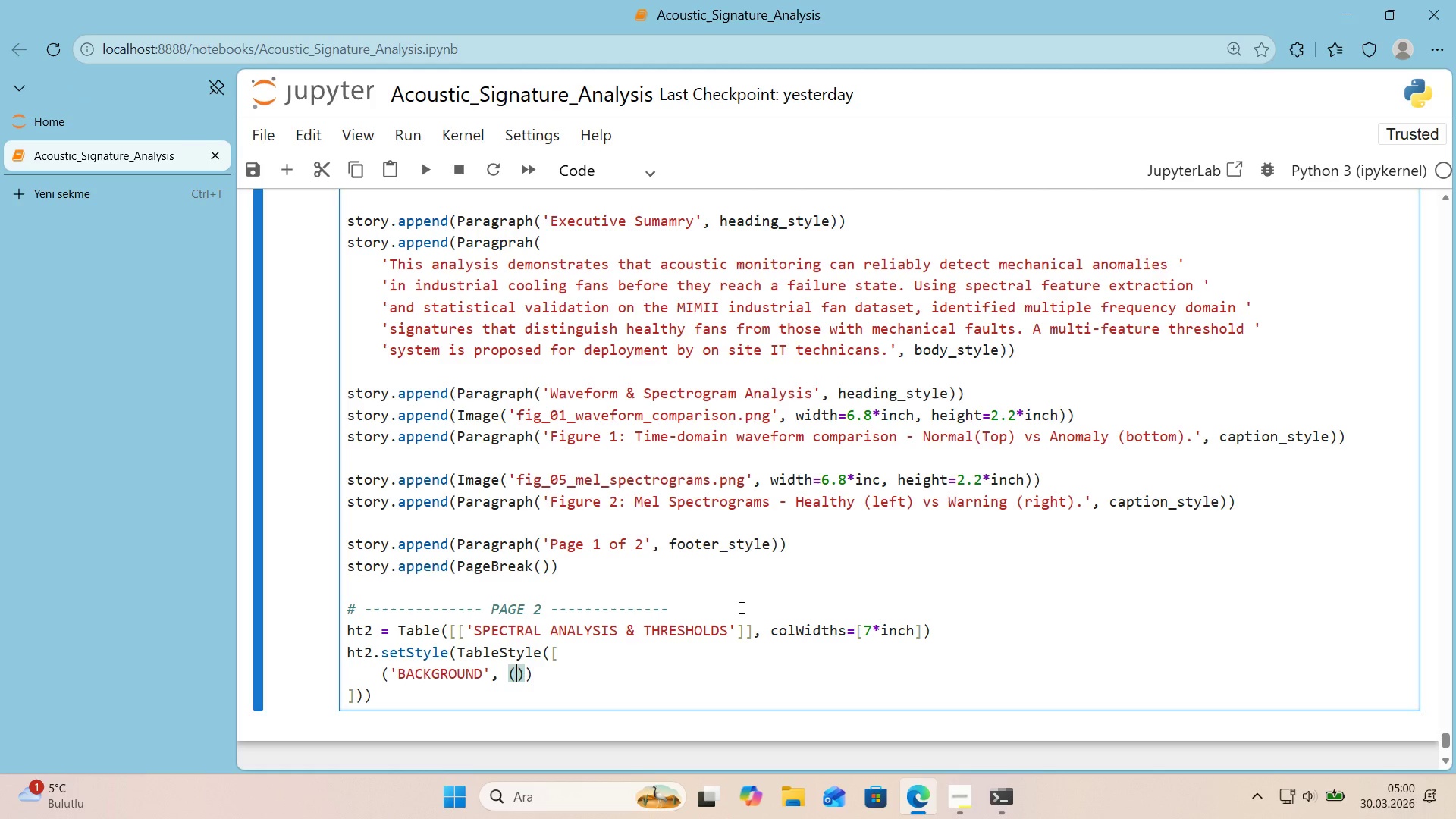 
key(Numpad0)
 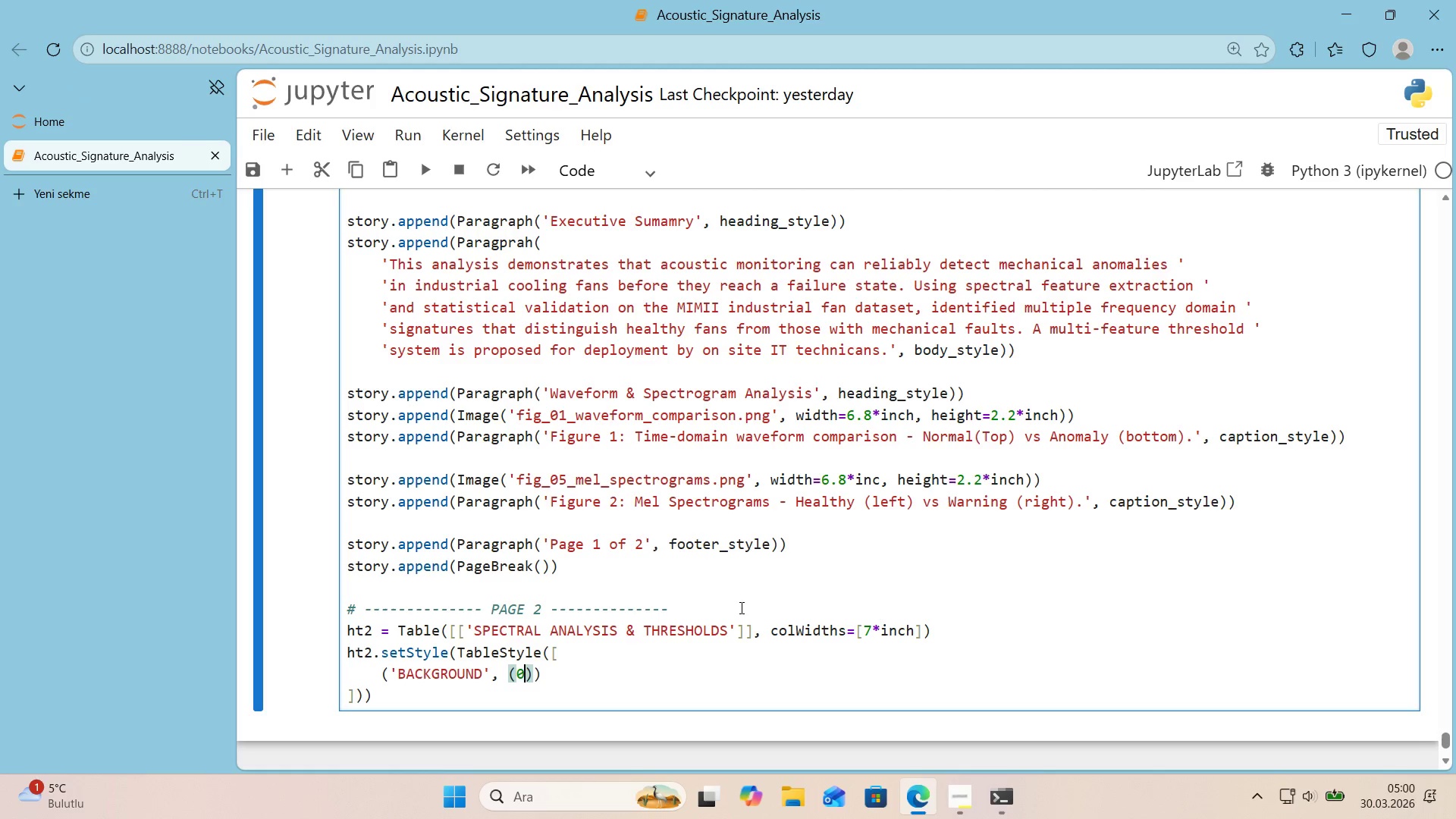 
key(Comma)
 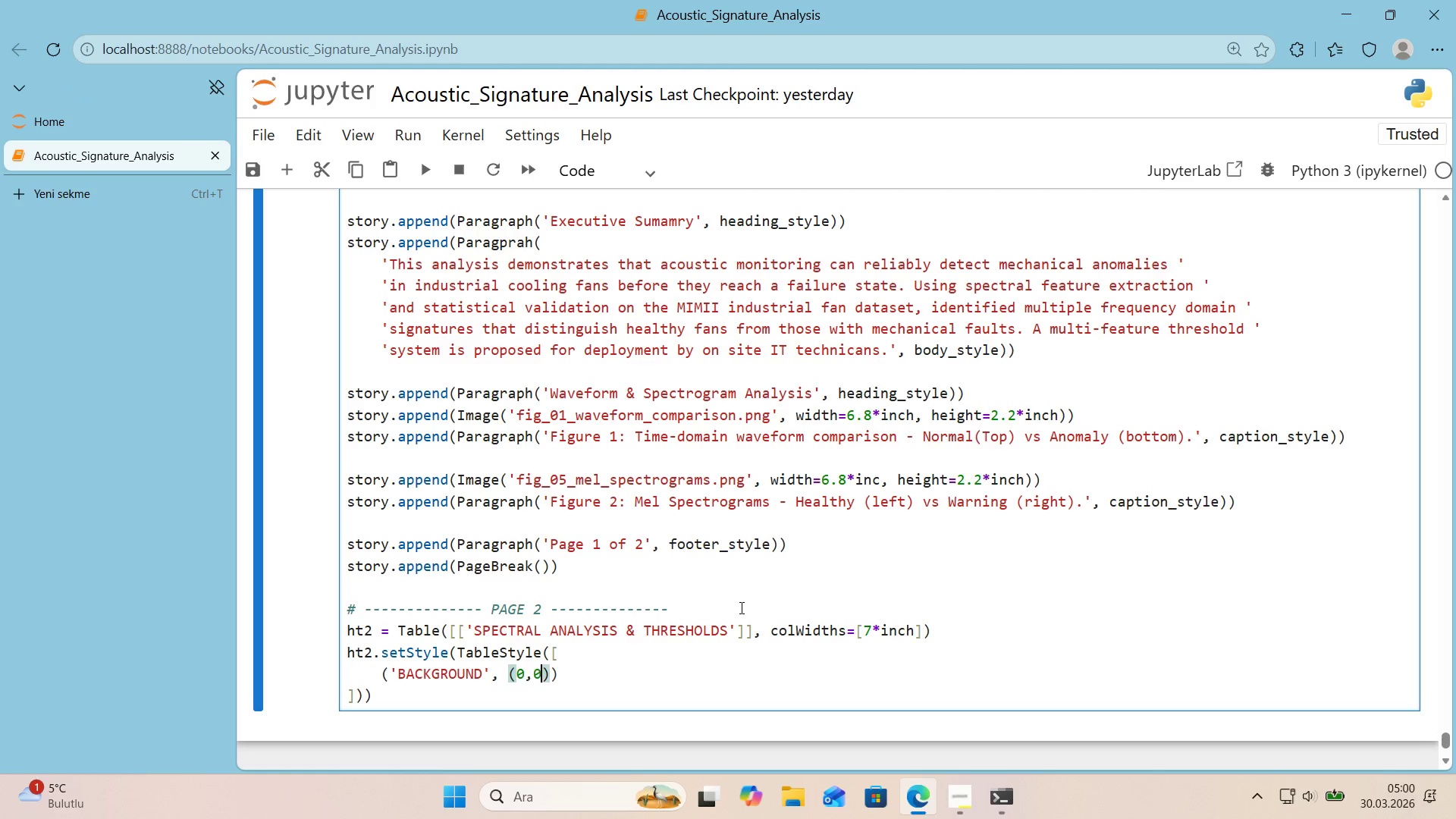 
key(Numpad0)
 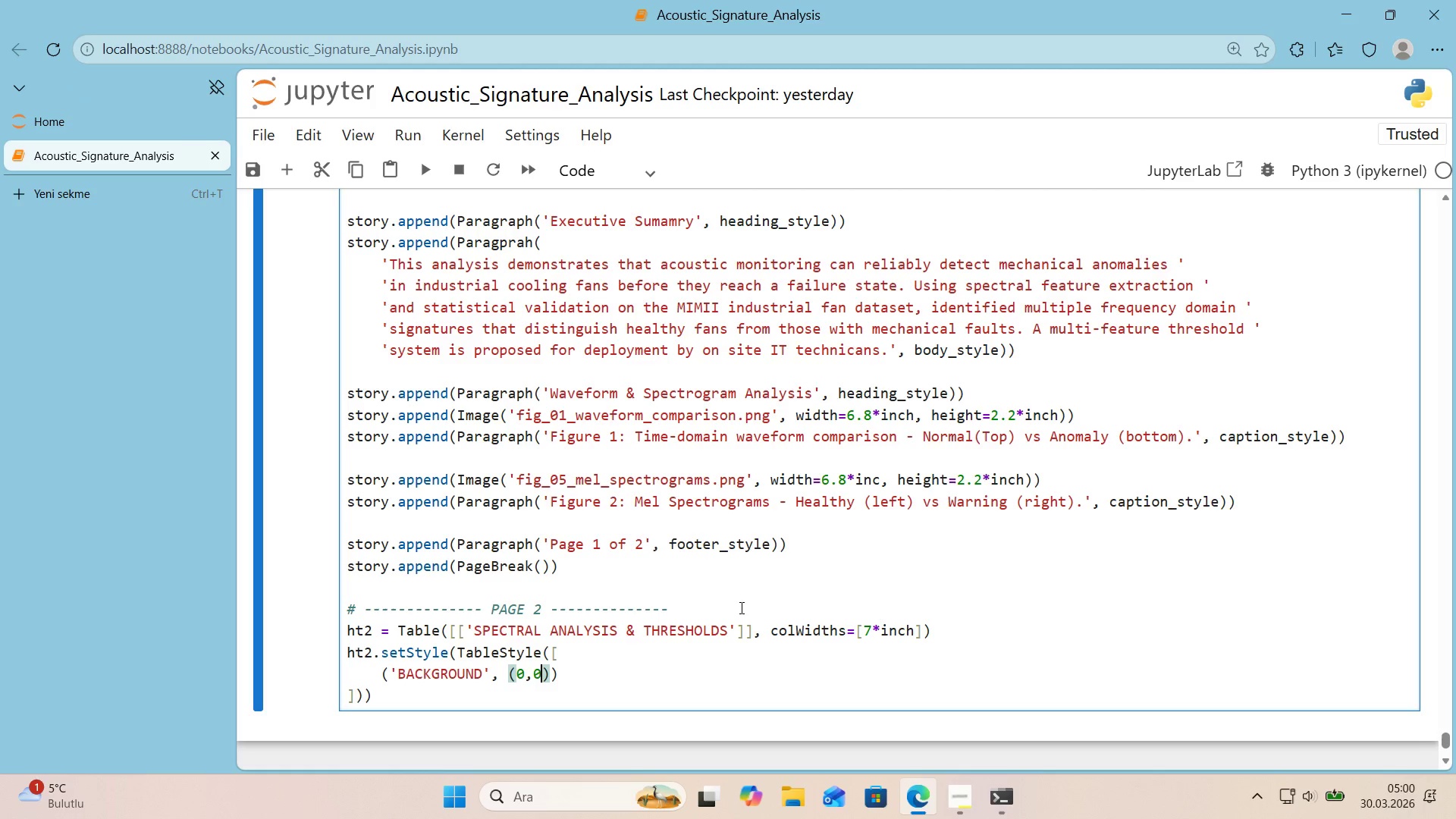 
key(ArrowRight)
 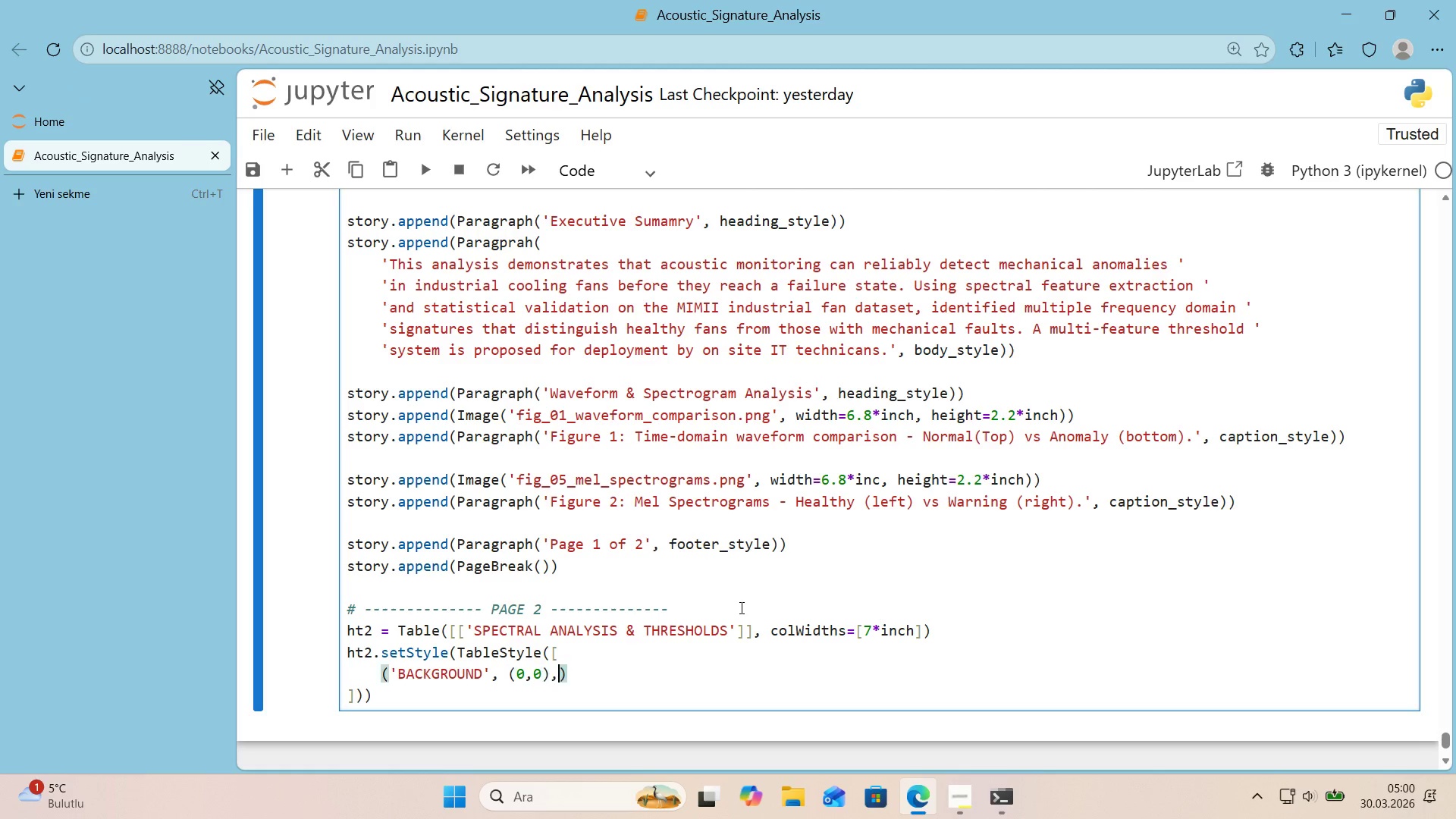 
type(, *()
 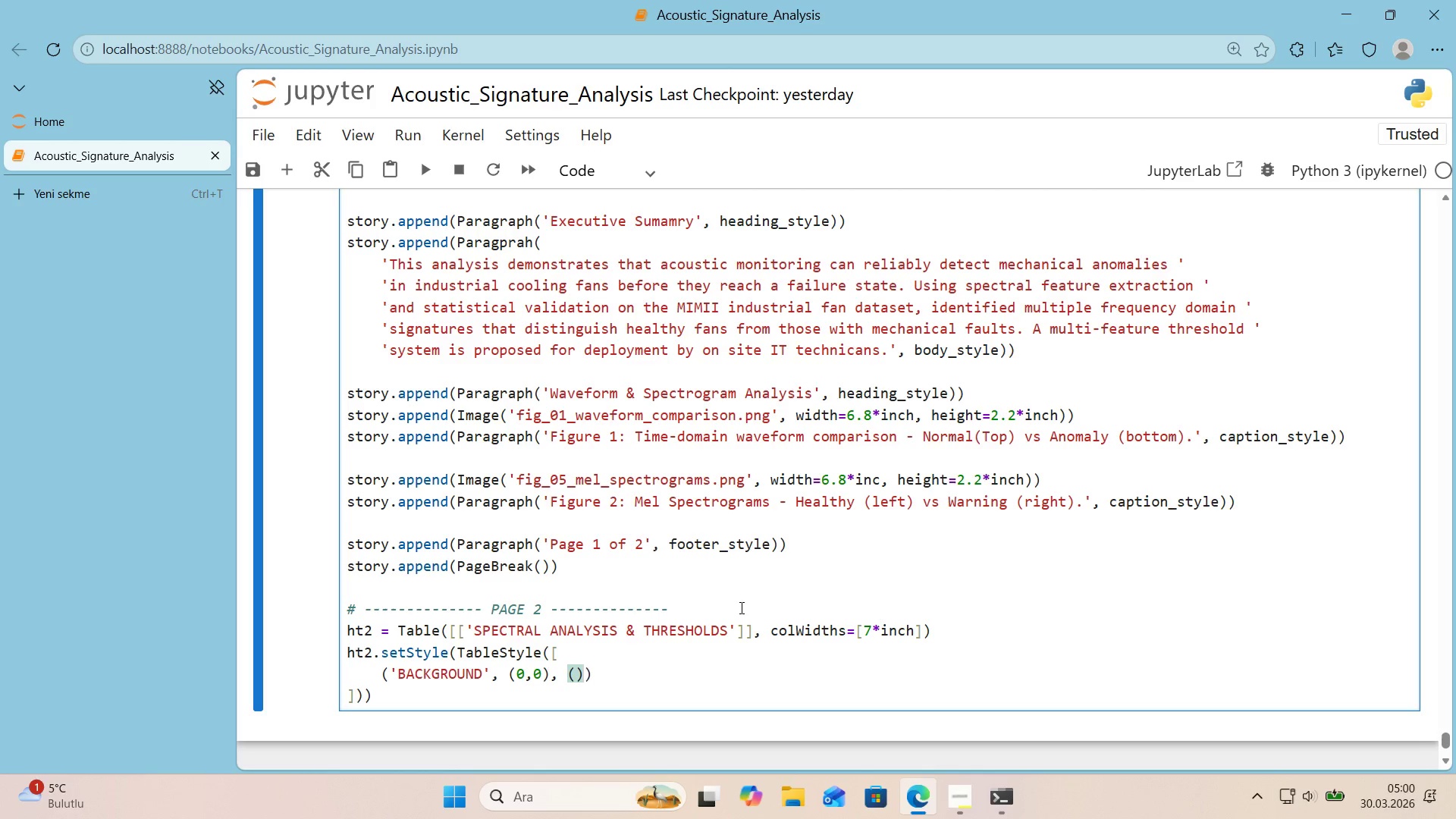 
 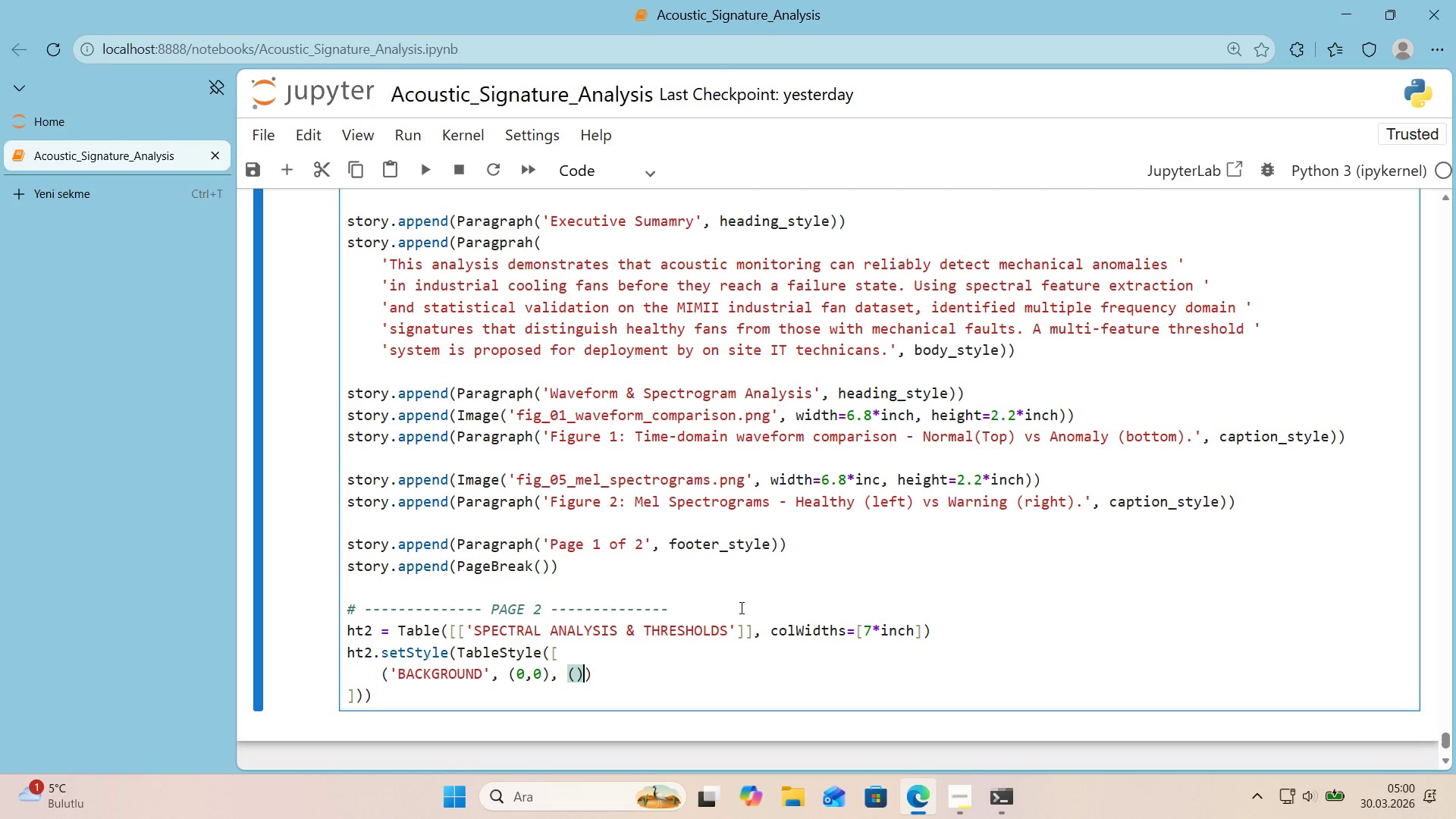 
key(Control+ControlRight)
 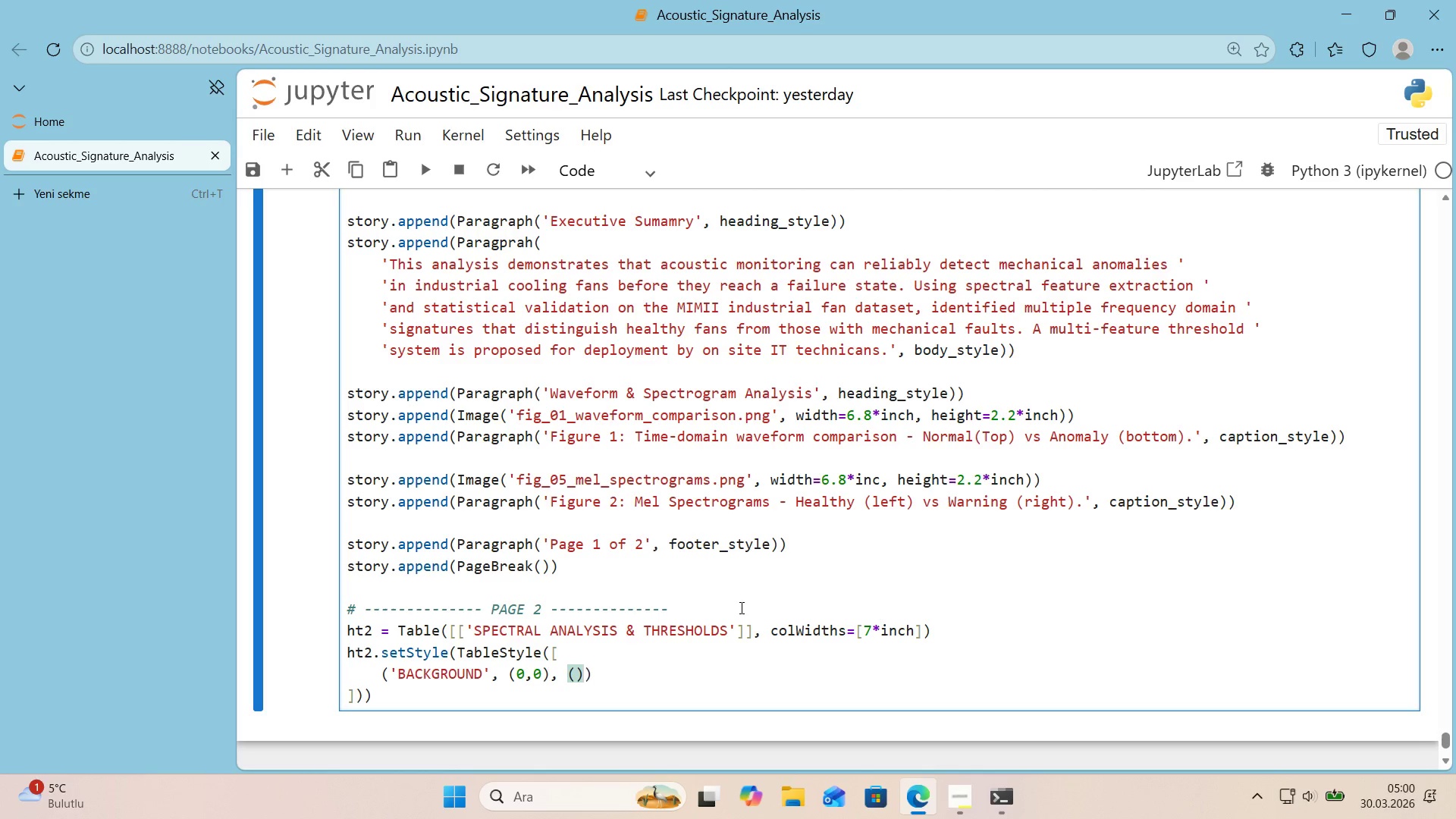 
key(ArrowLeft)
 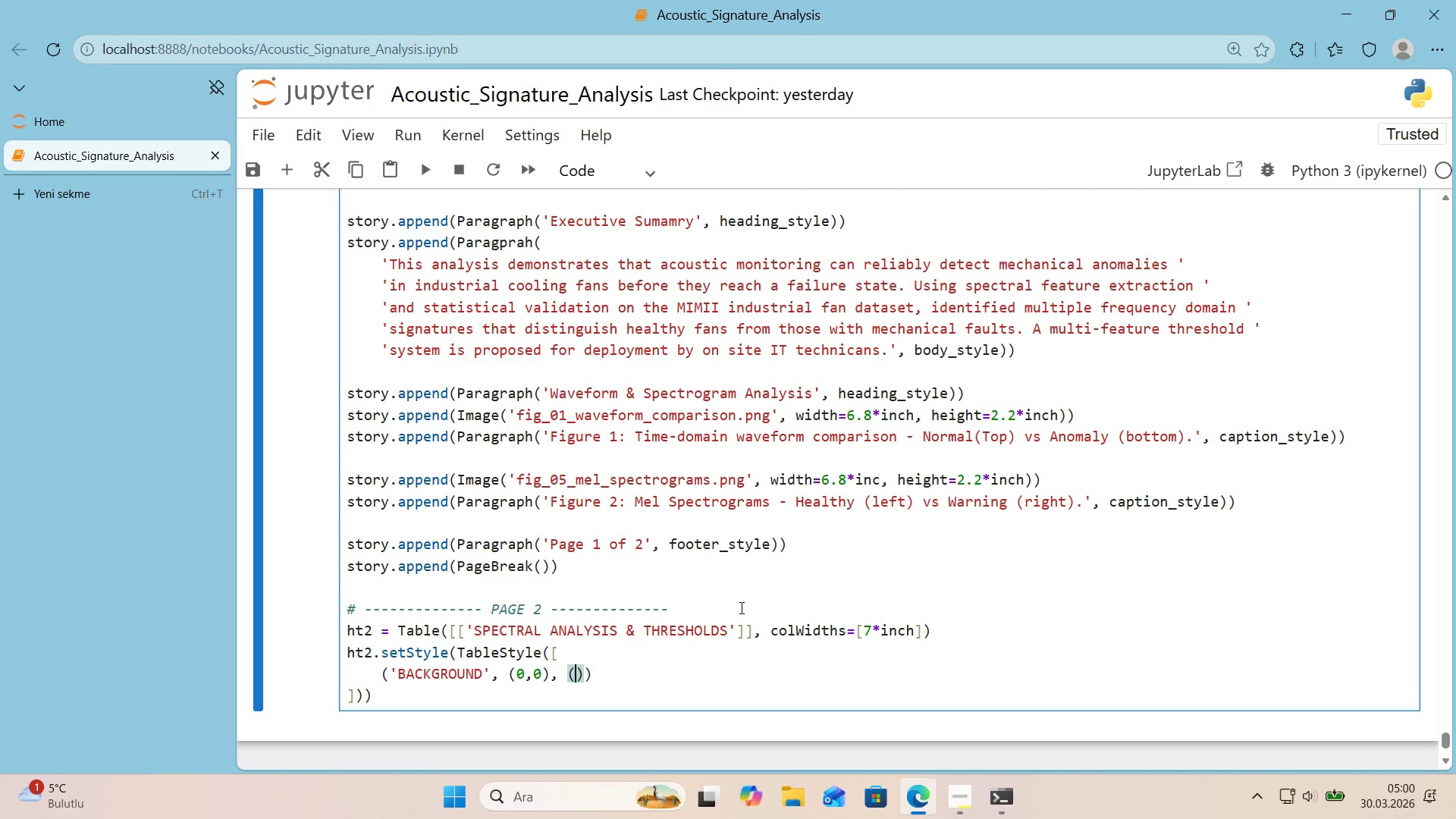 
key(NumpadSubtract)
 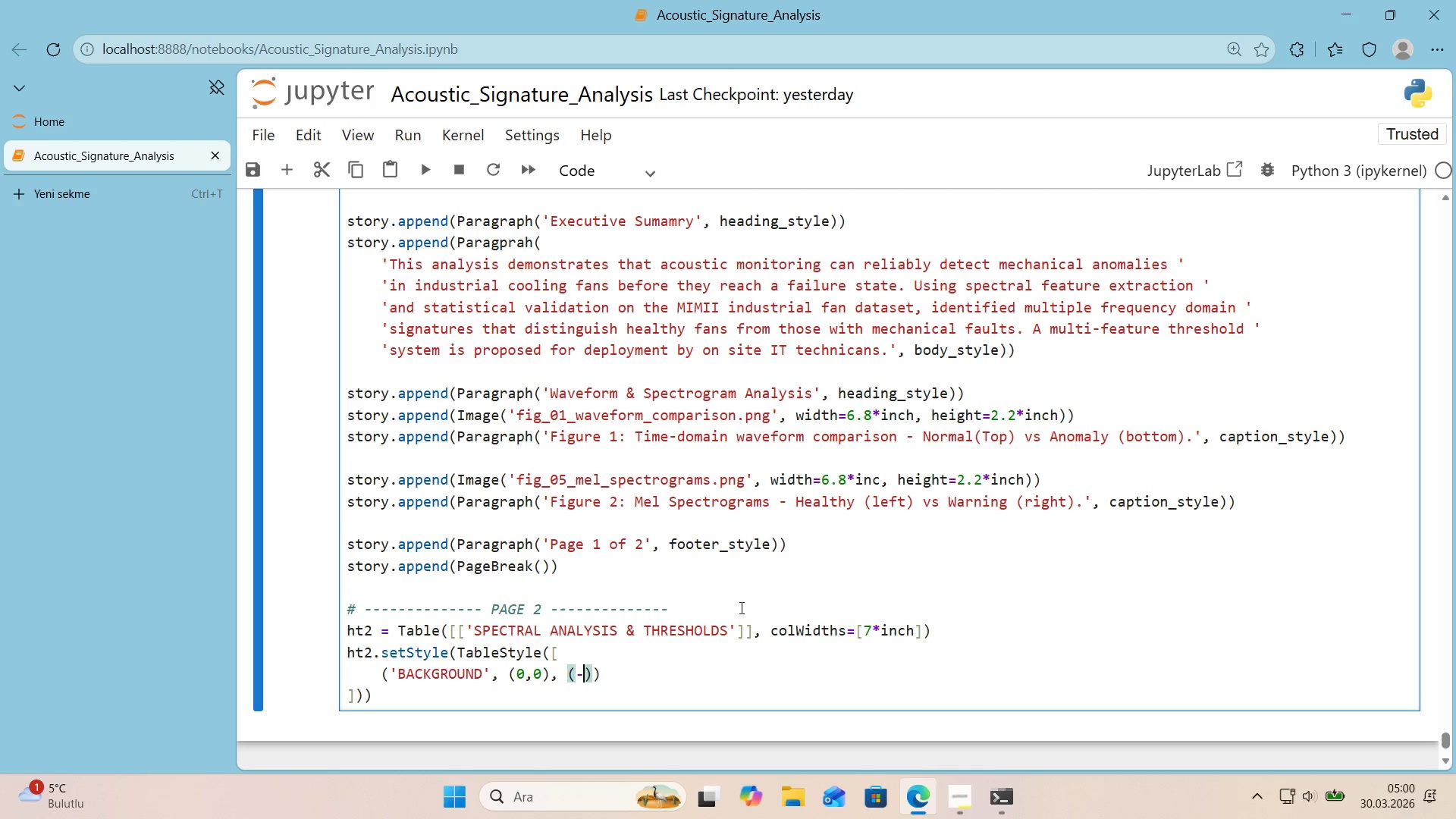 
key(Numpad1)
 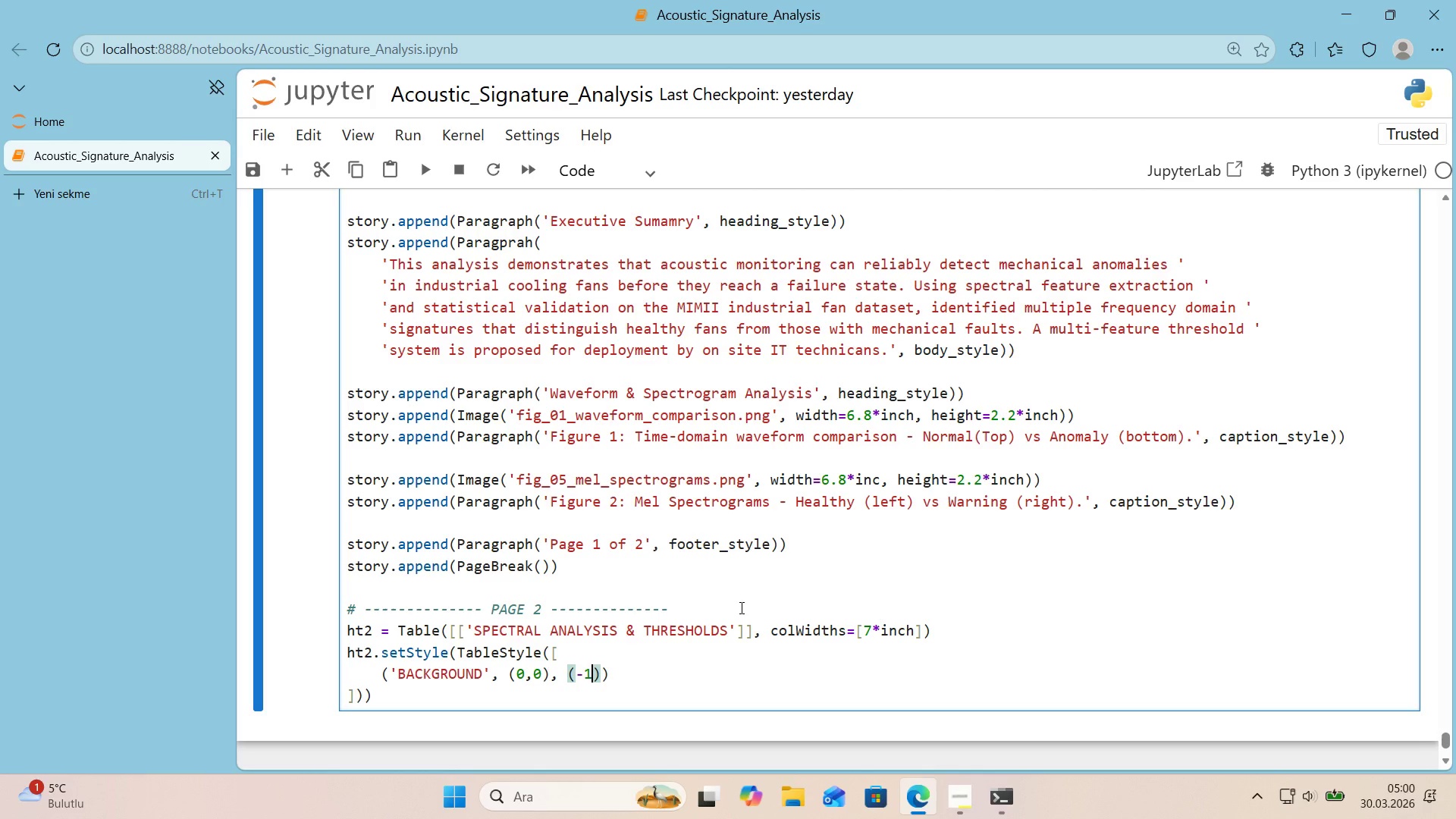 
key(Comma)
 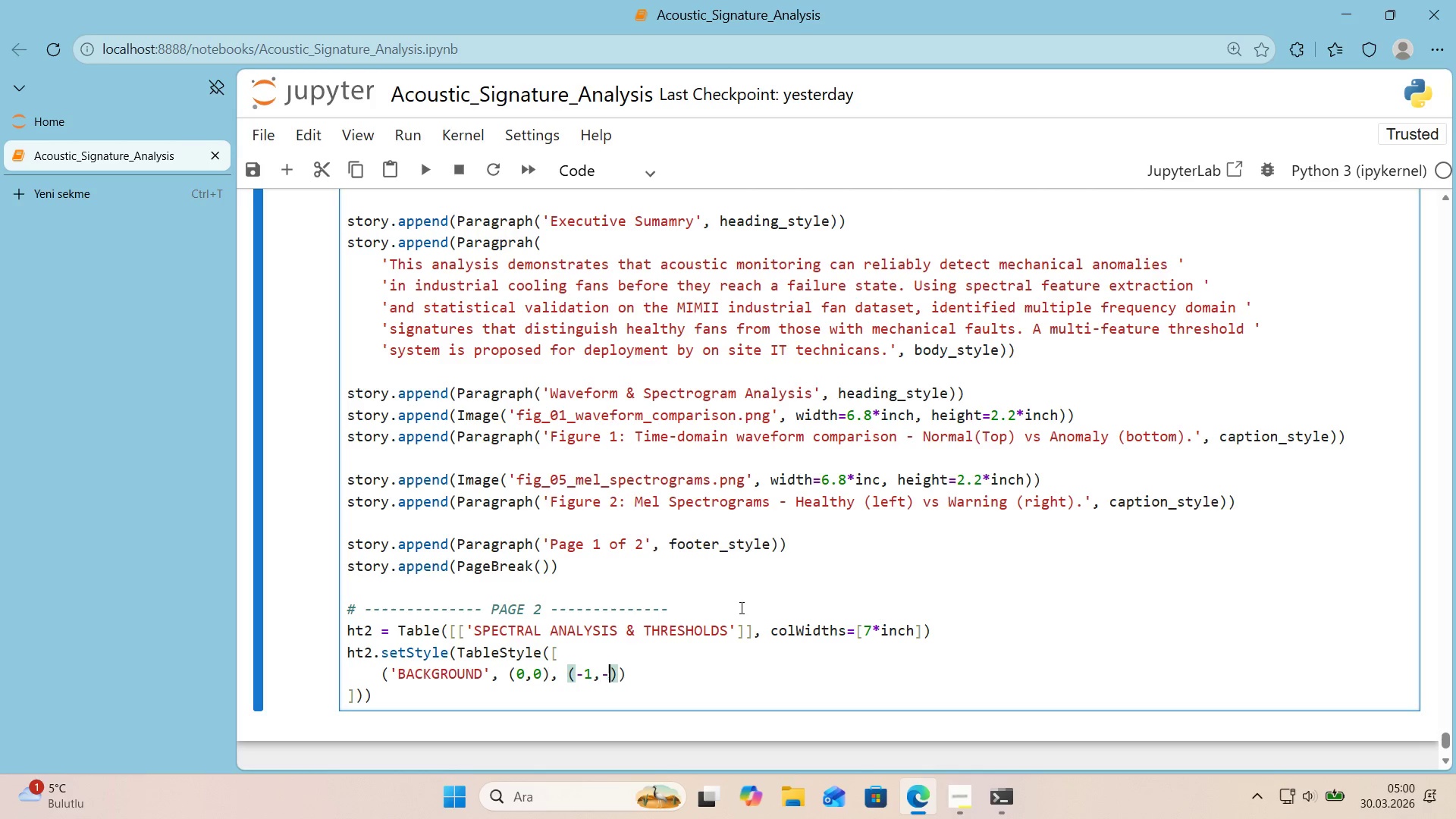 
key(NumpadSubtract)
 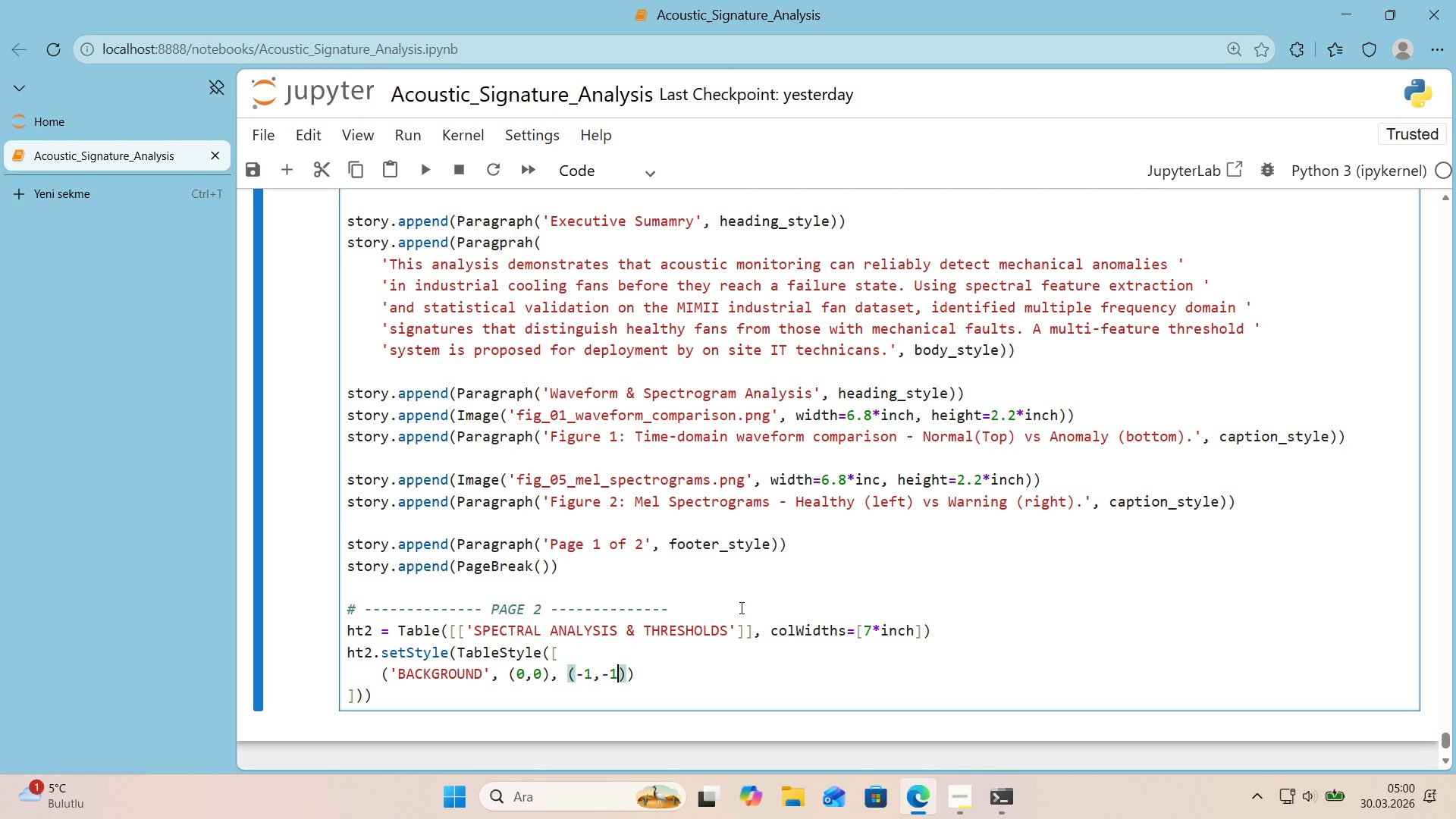 
key(Numpad1)
 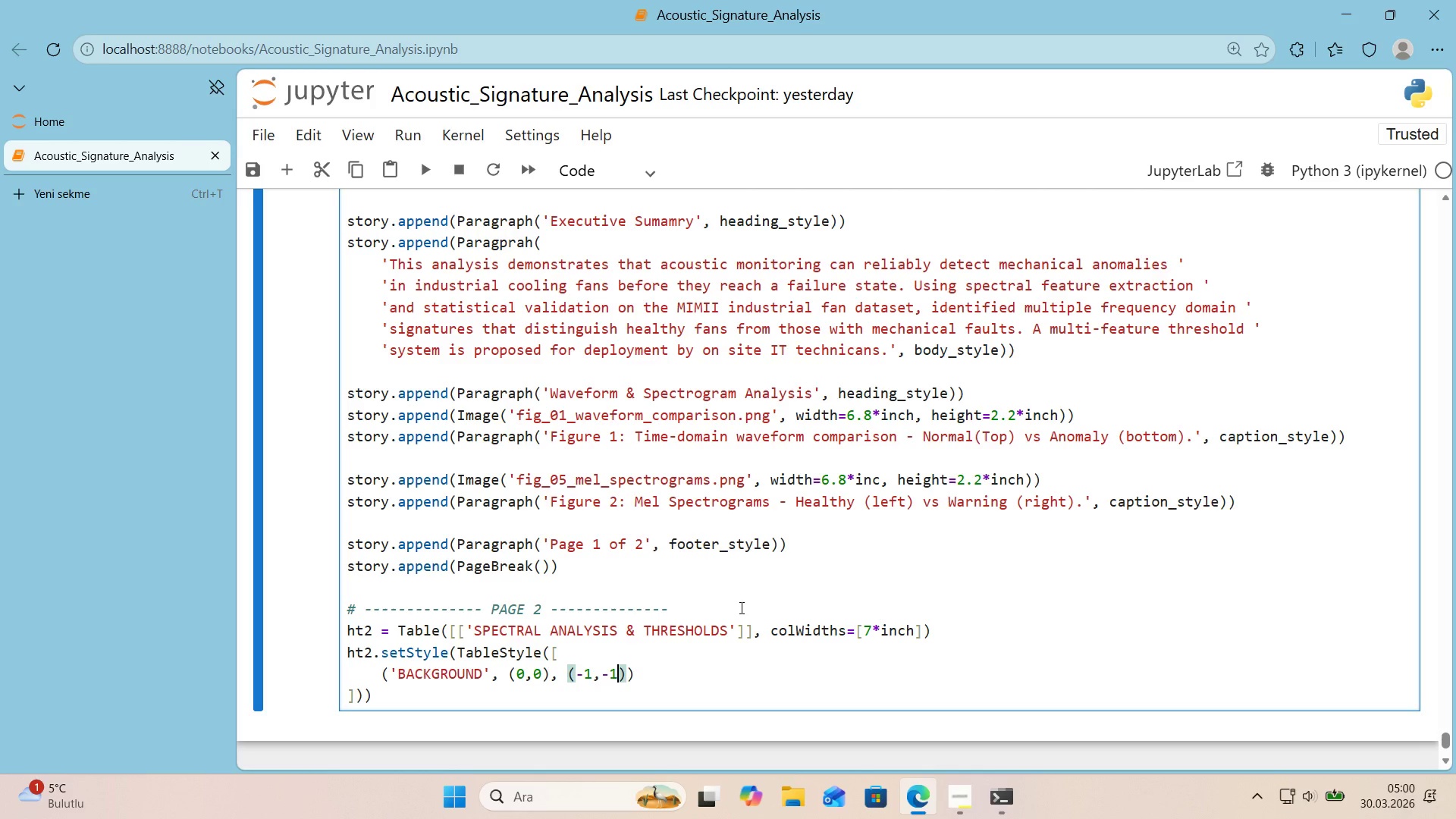 
key(Numpad0)
 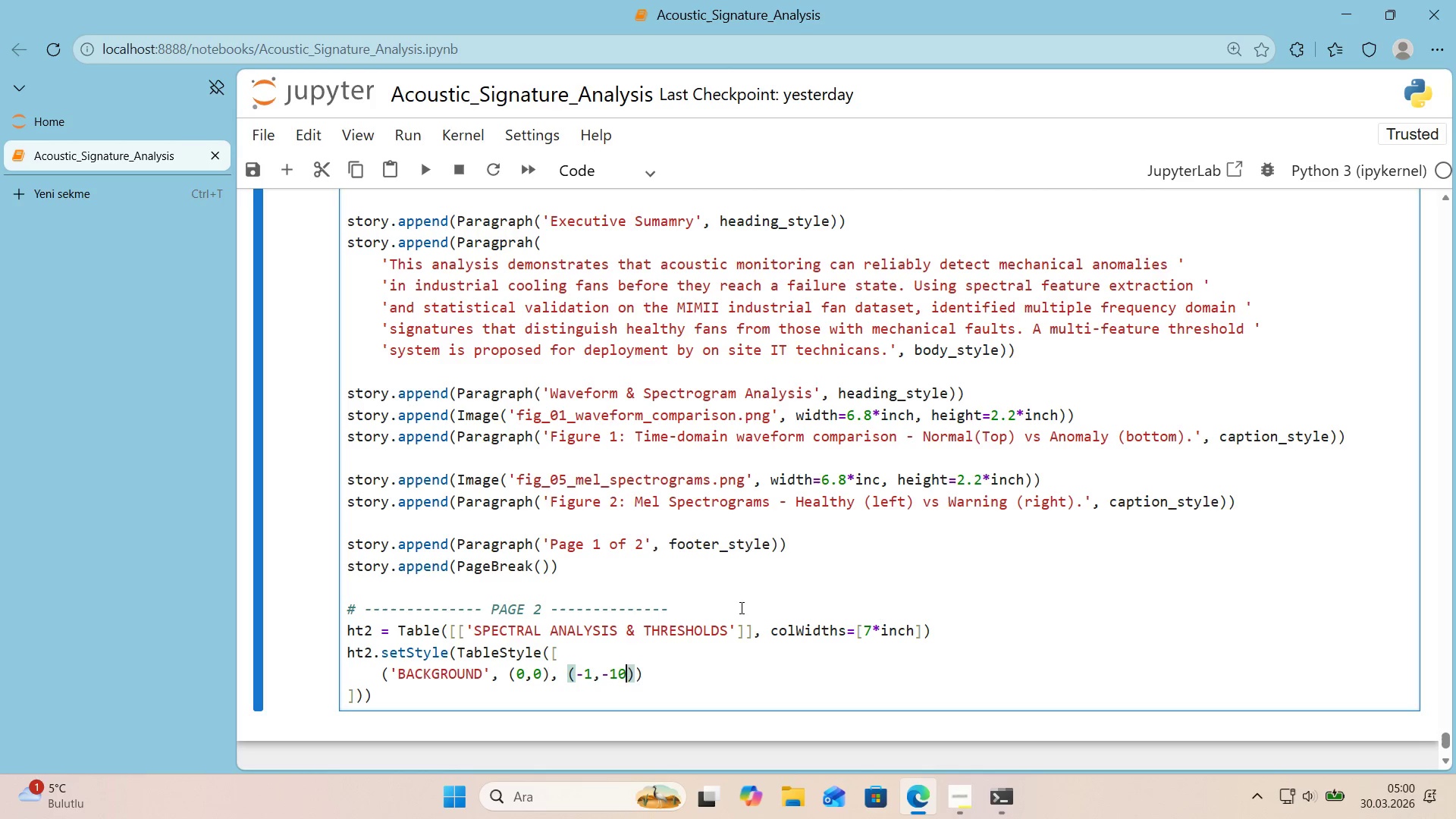 
key(Backspace)
 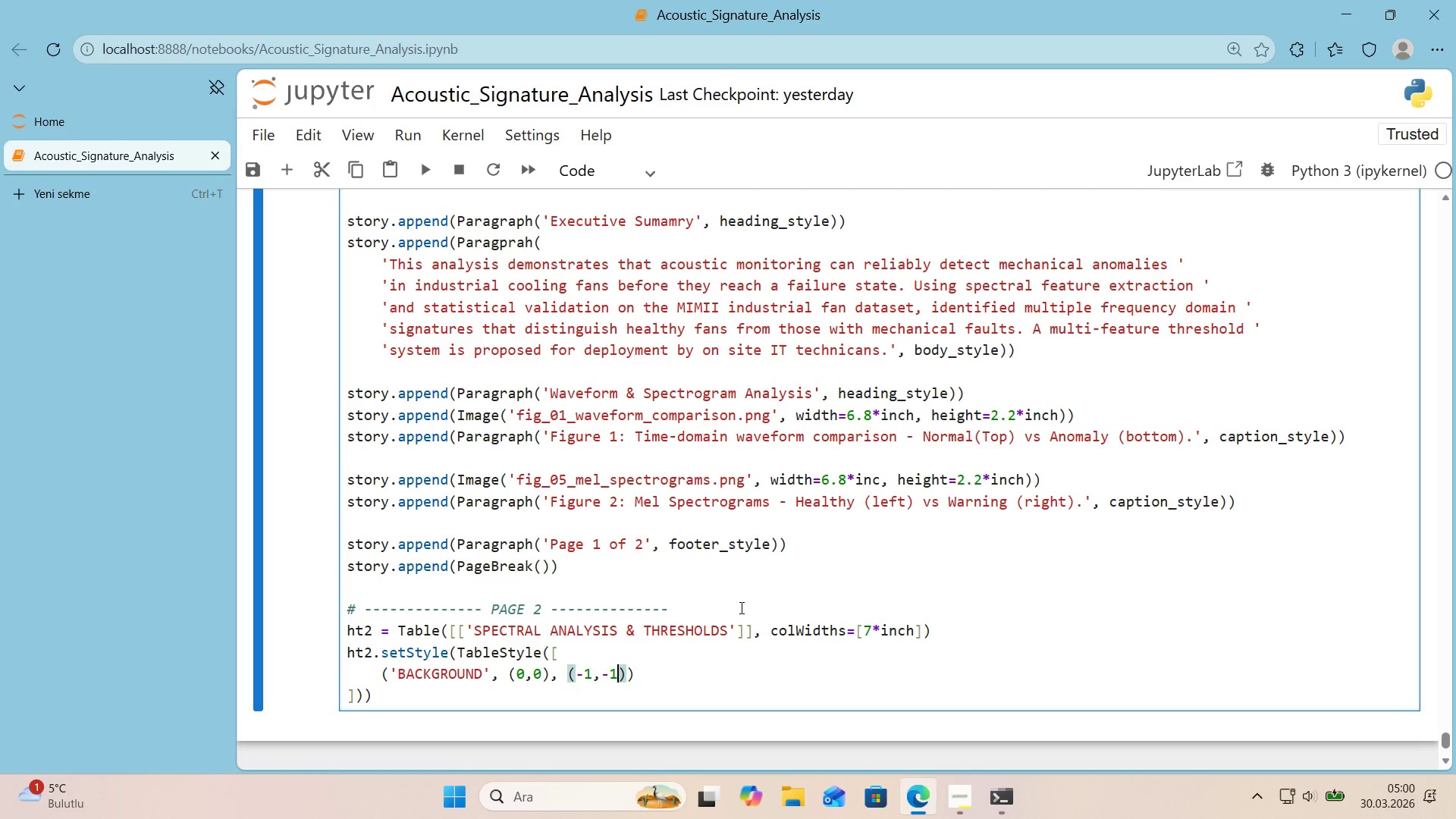 
key(ArrowRight)
 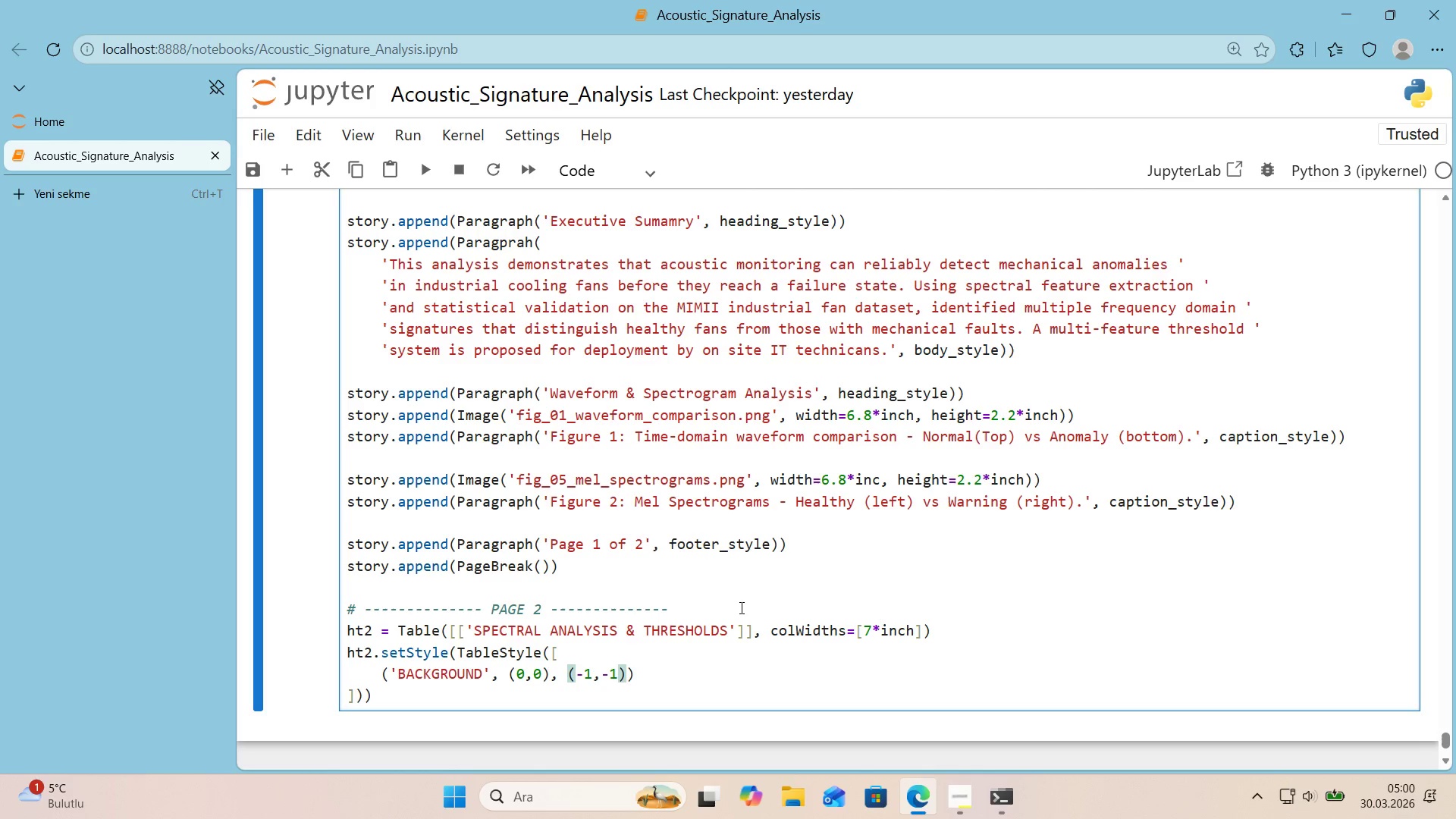 
type(, dee)
key(Backspace)
key(Backspace)
key(Backspace)
type(DEEP_TEAL)
 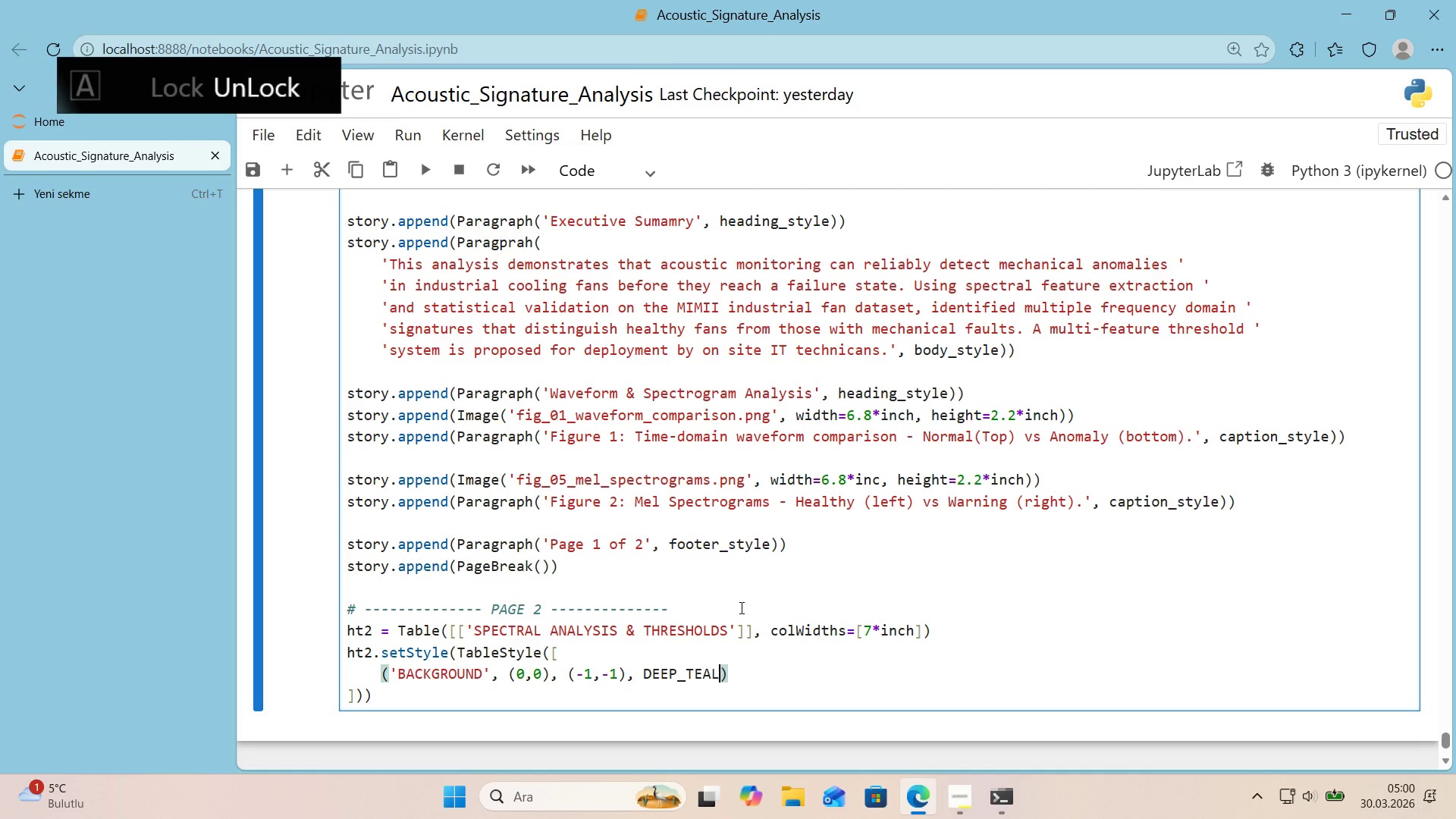 
key(ArrowRight)
 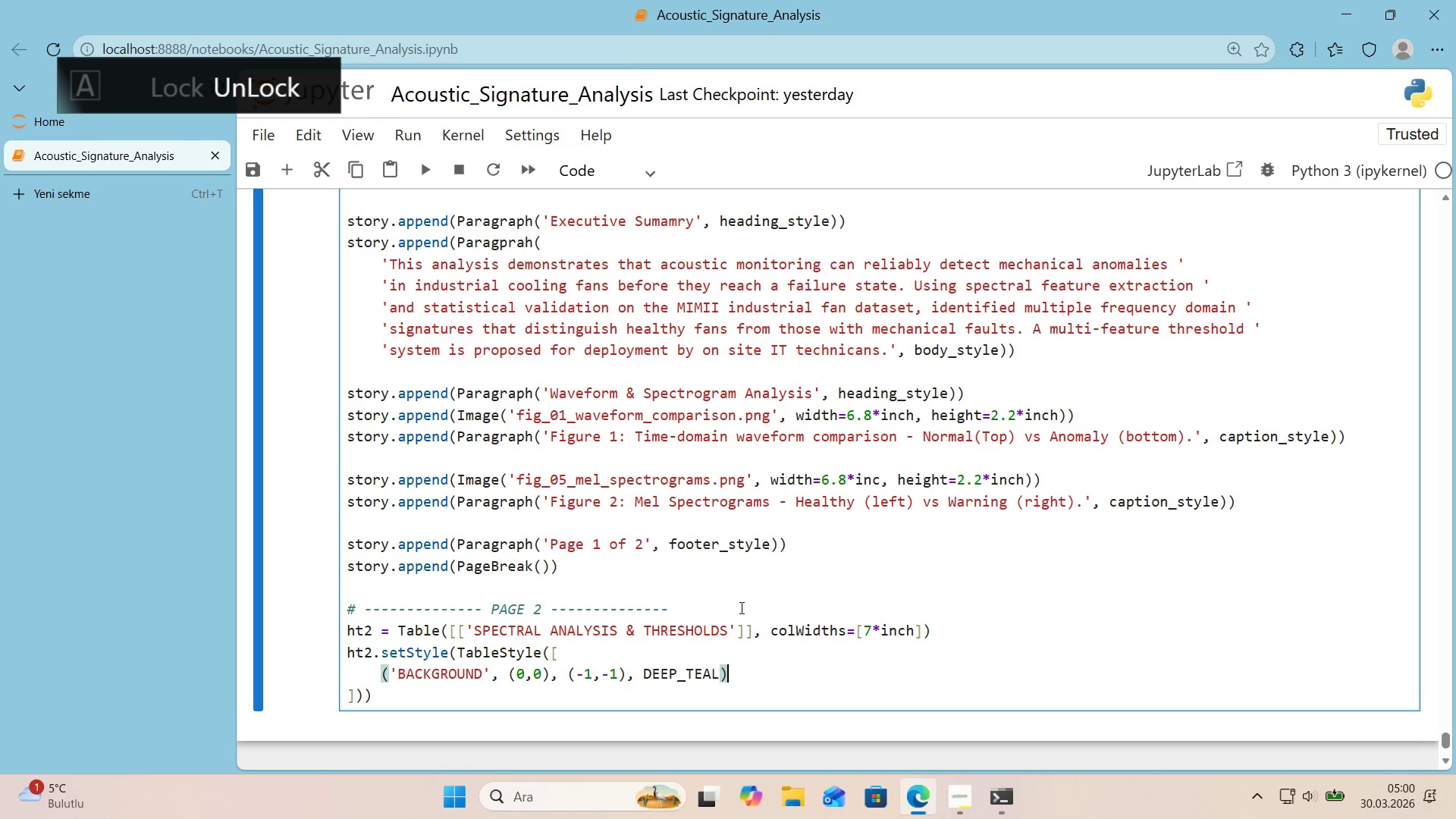 
key(Comma)
 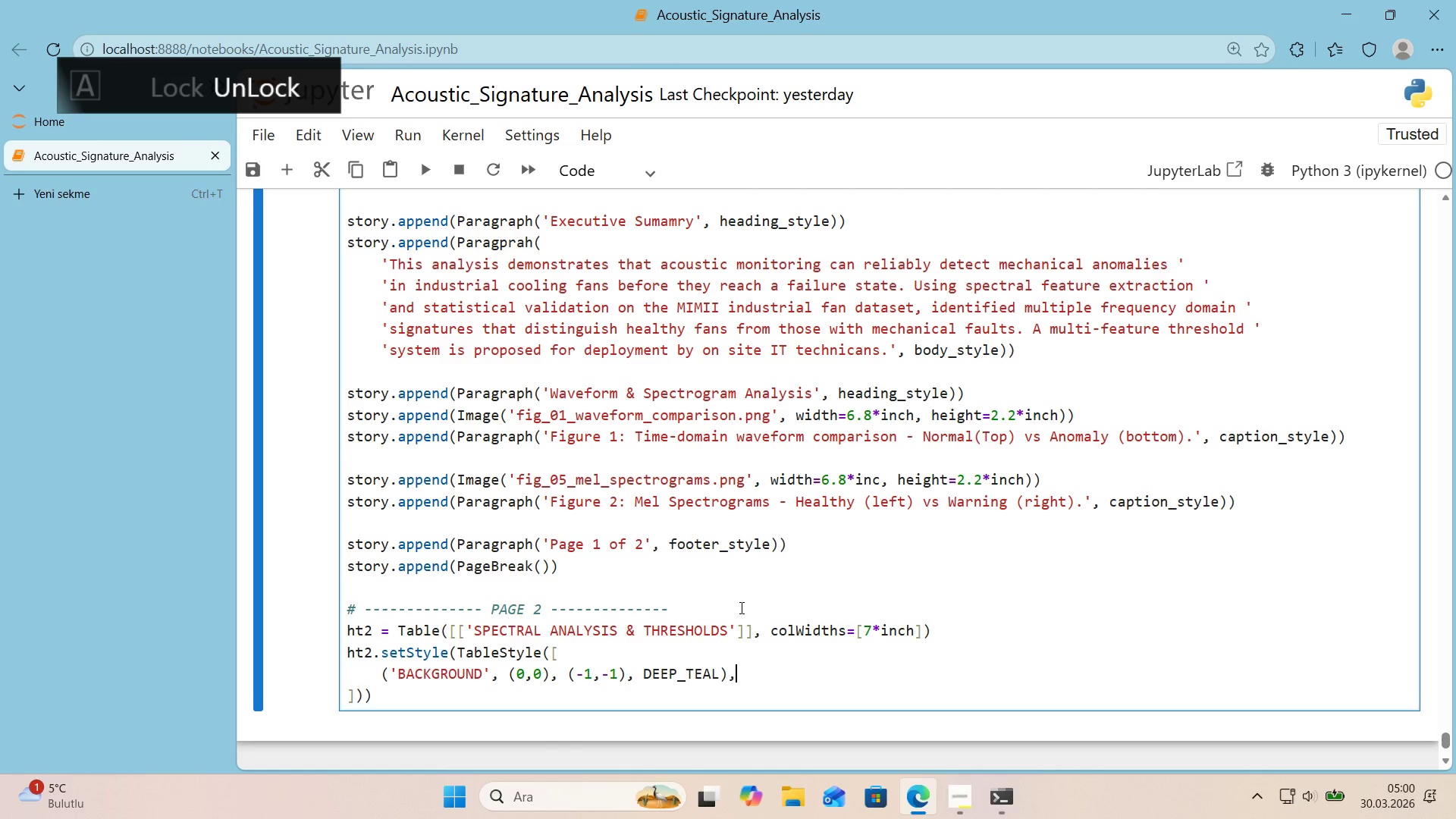 
key(Enter)
 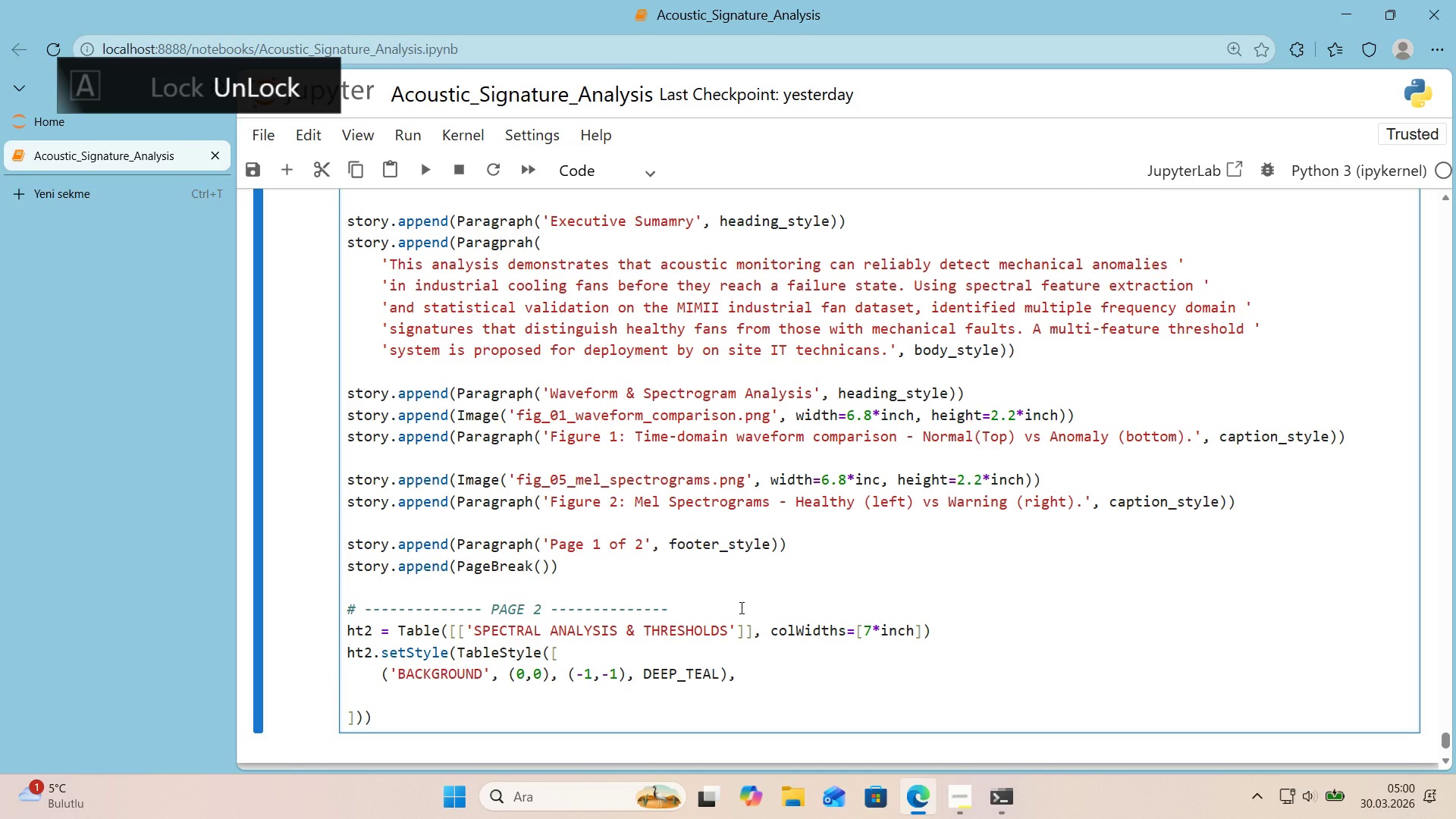 
type(*()
 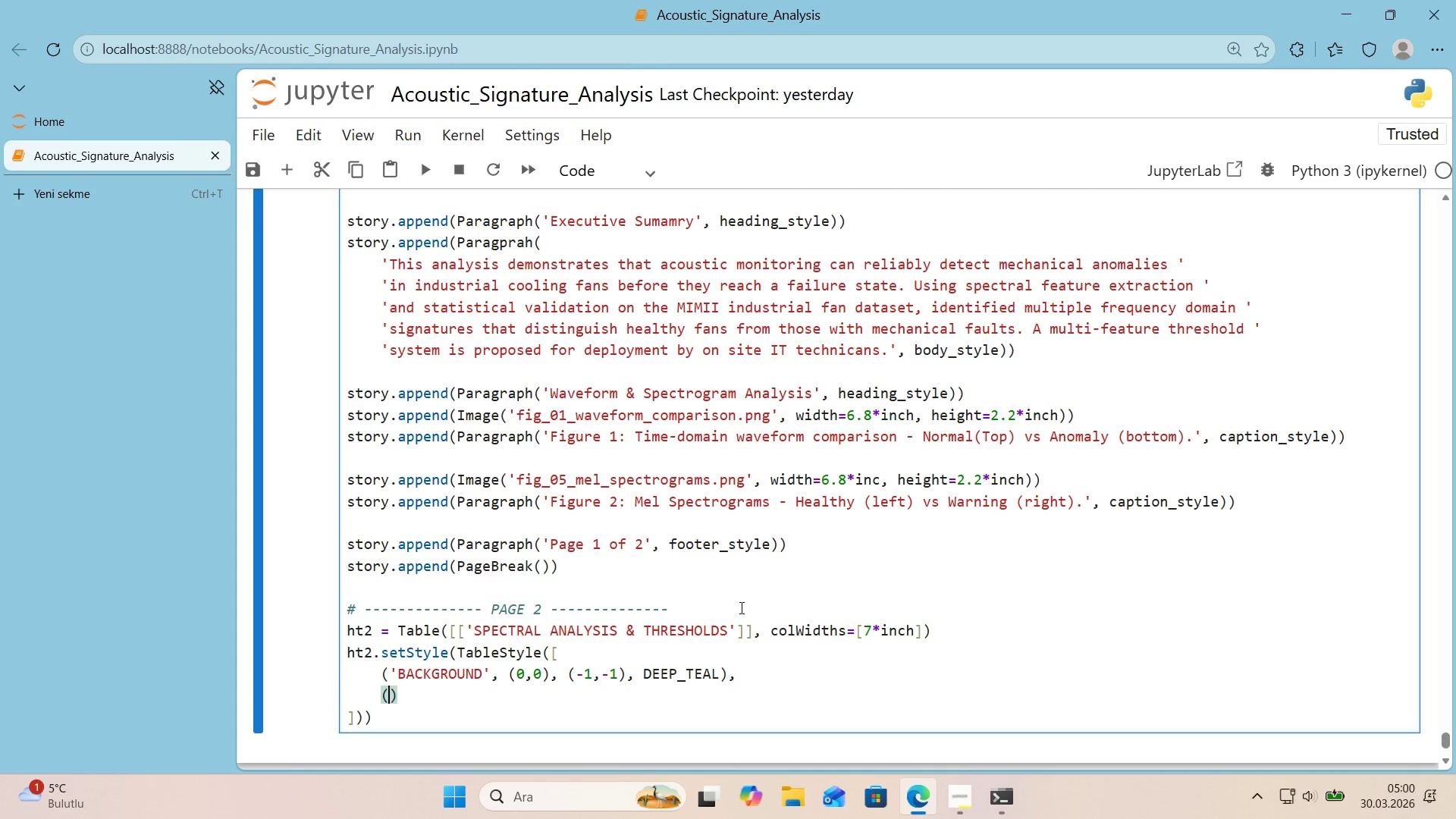 
key(ArrowLeft)
 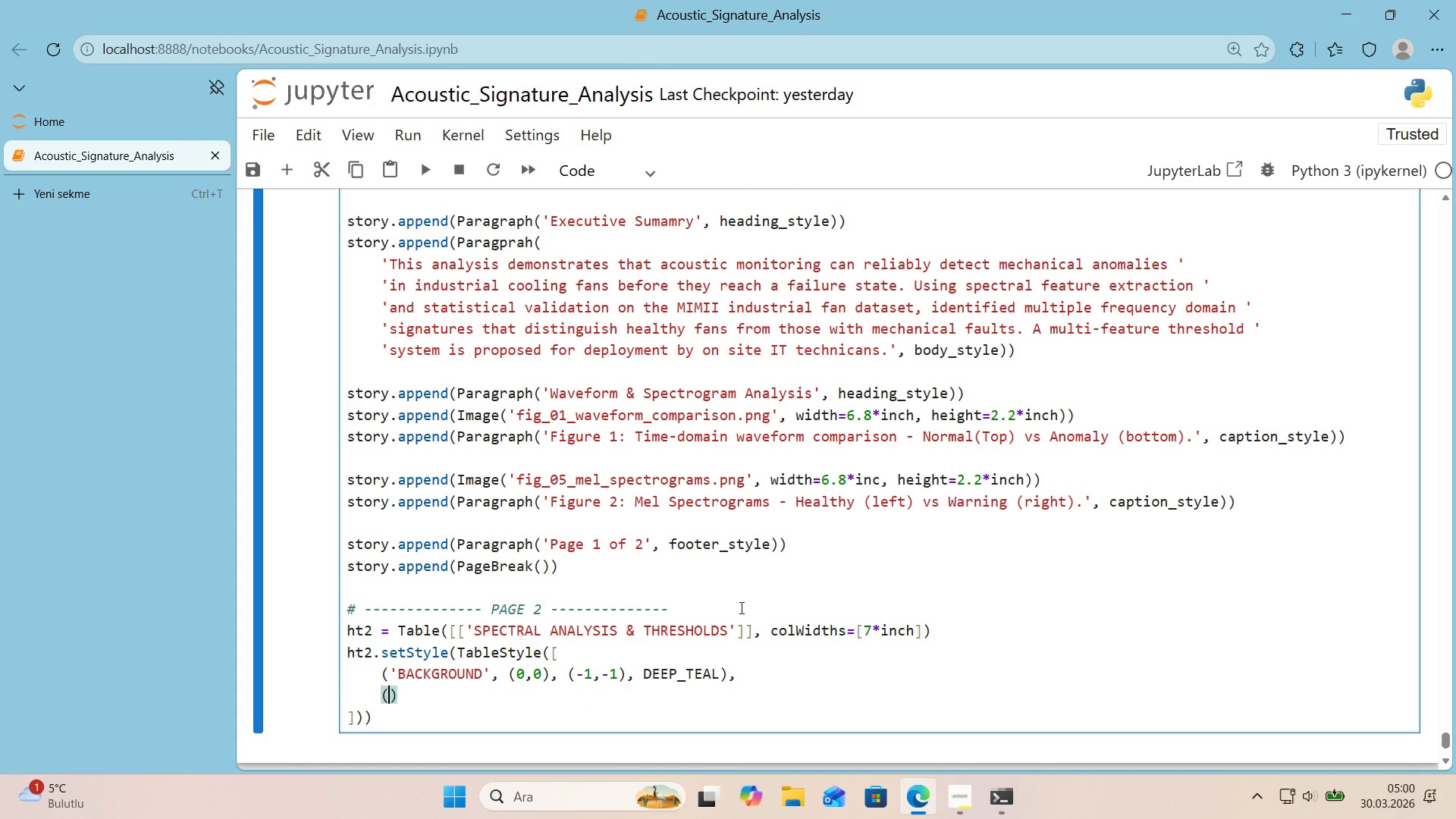 
type(@@)
 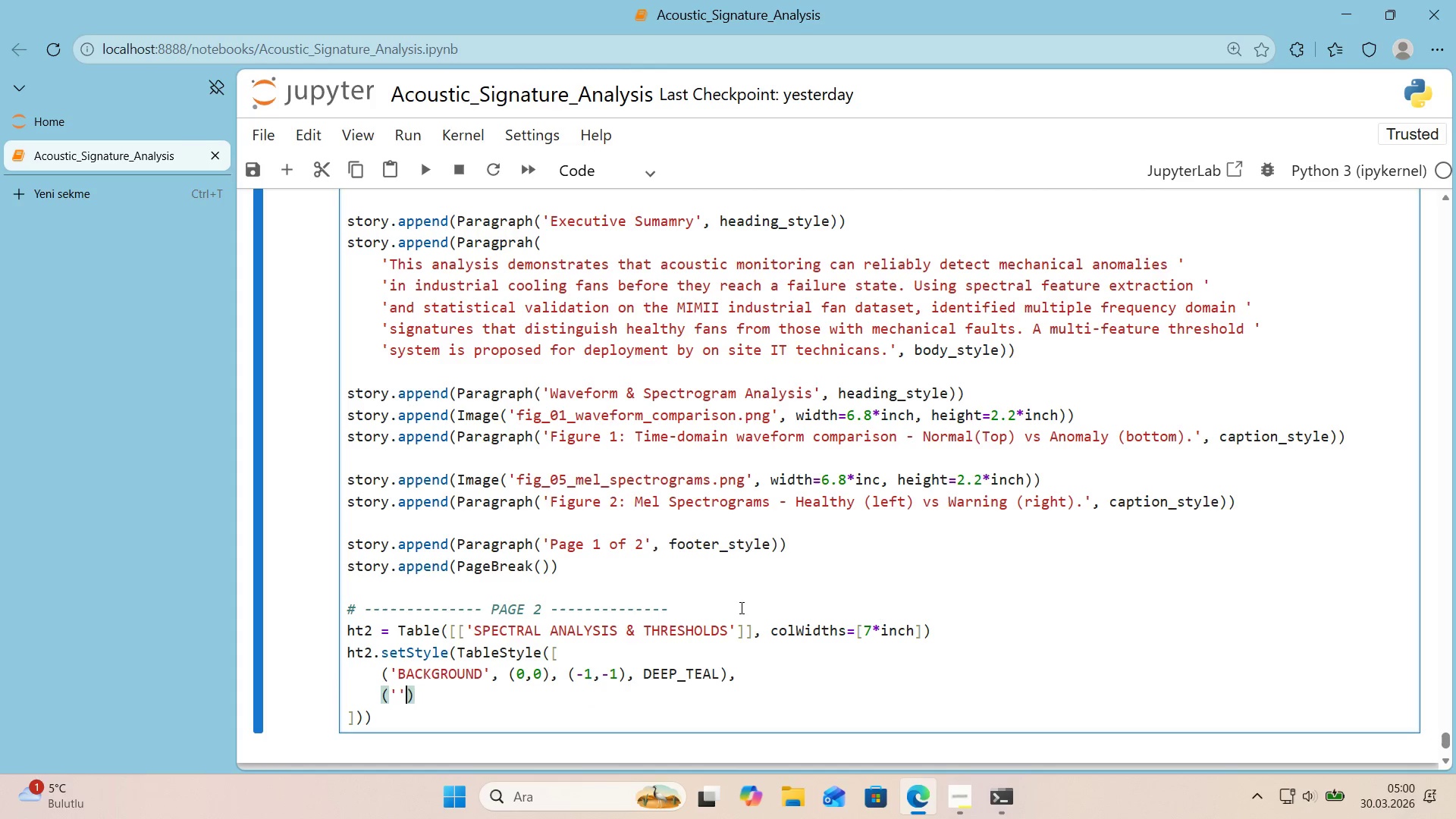 
key(ArrowLeft)
 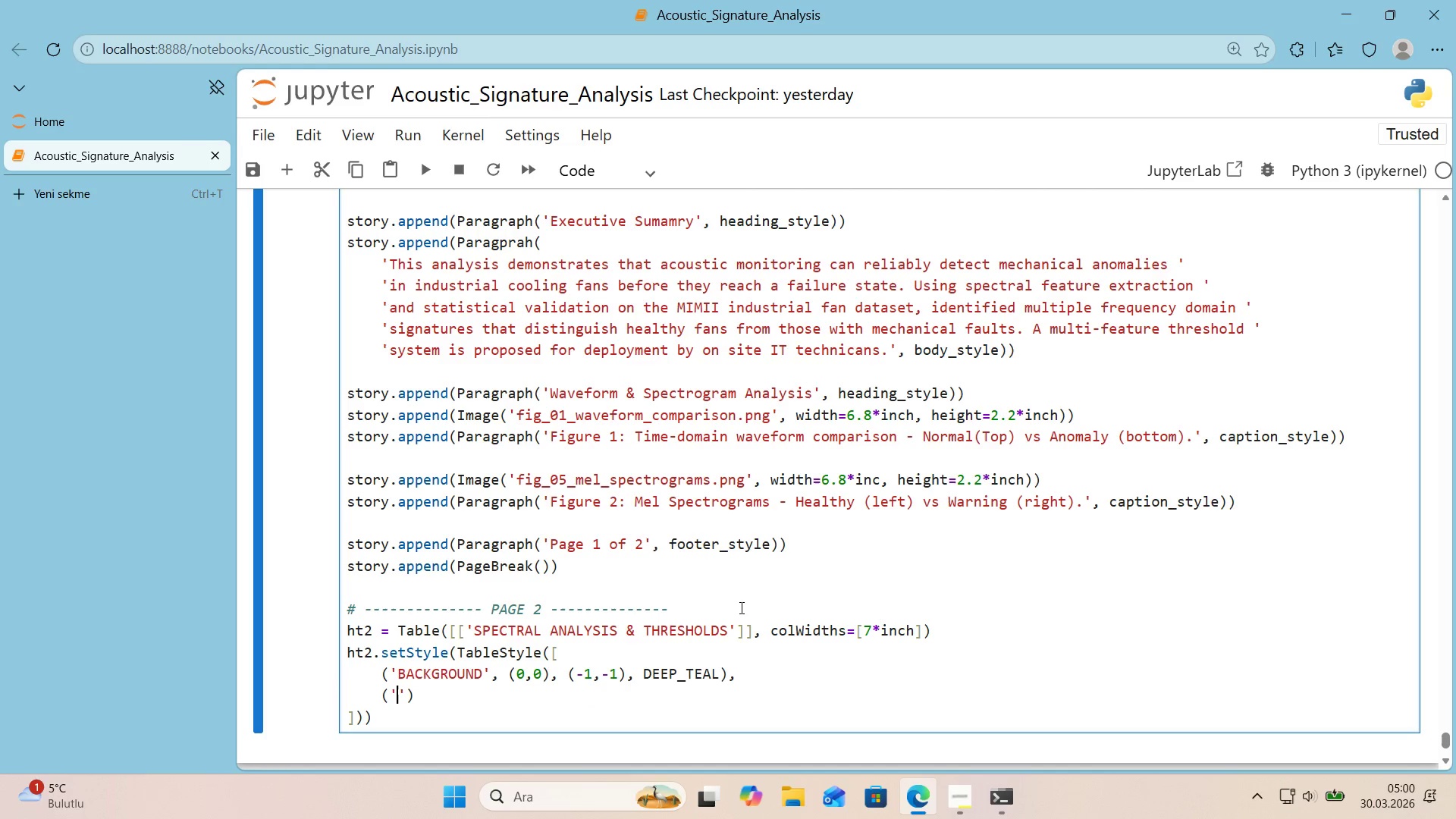 
type(TEXTCOLOR)
 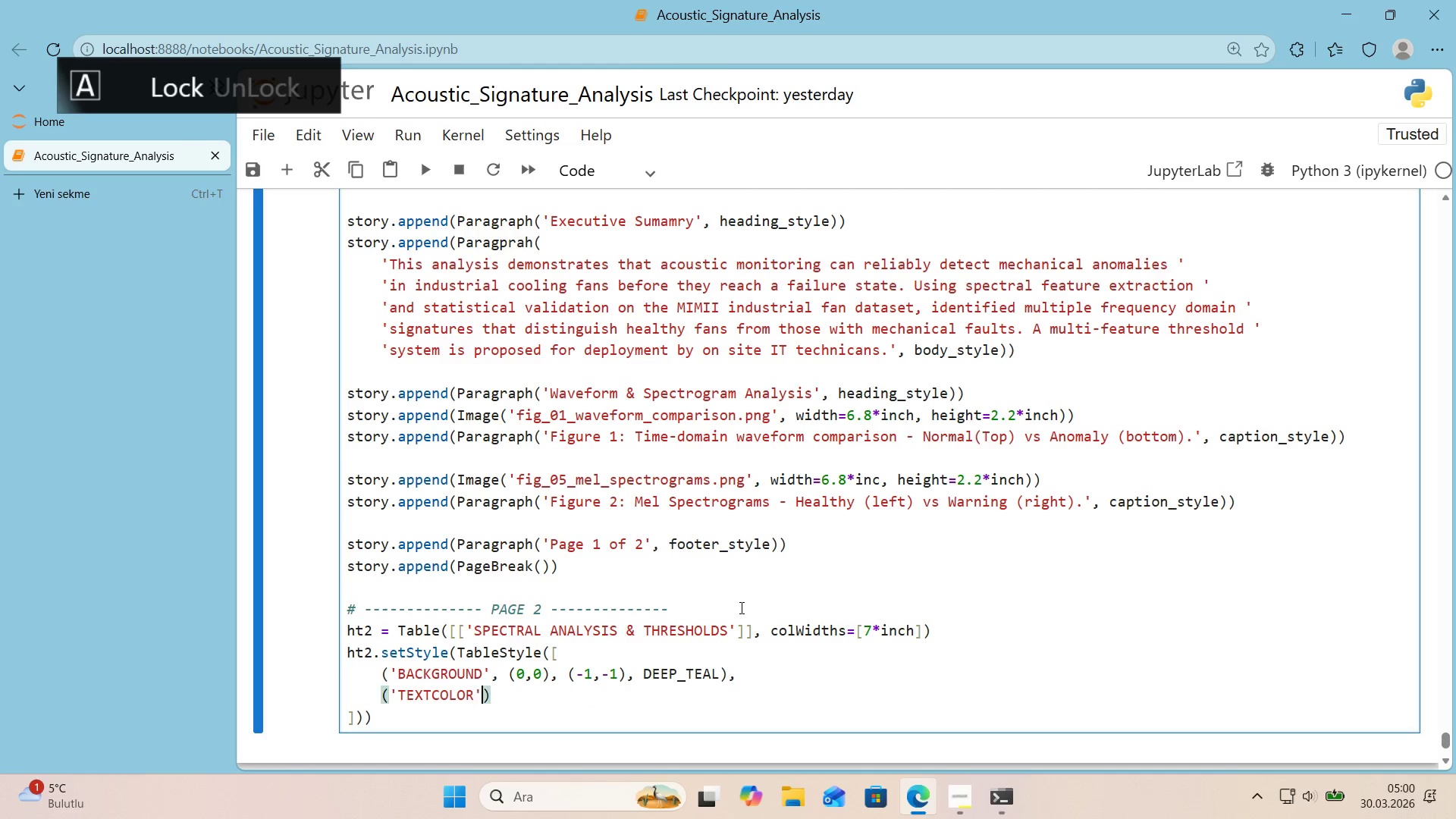 
key(ArrowRight)
 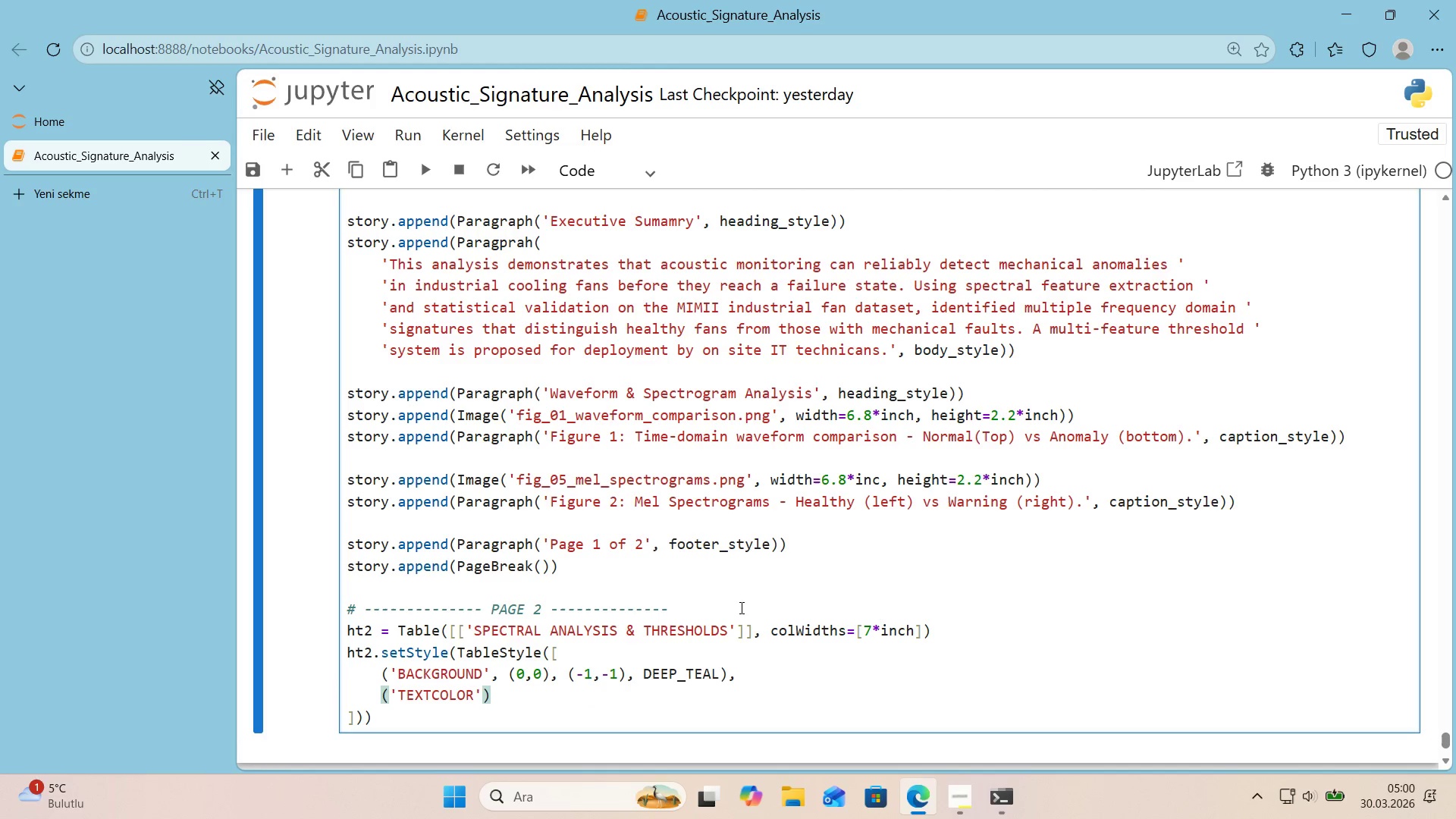 
type(, *()
 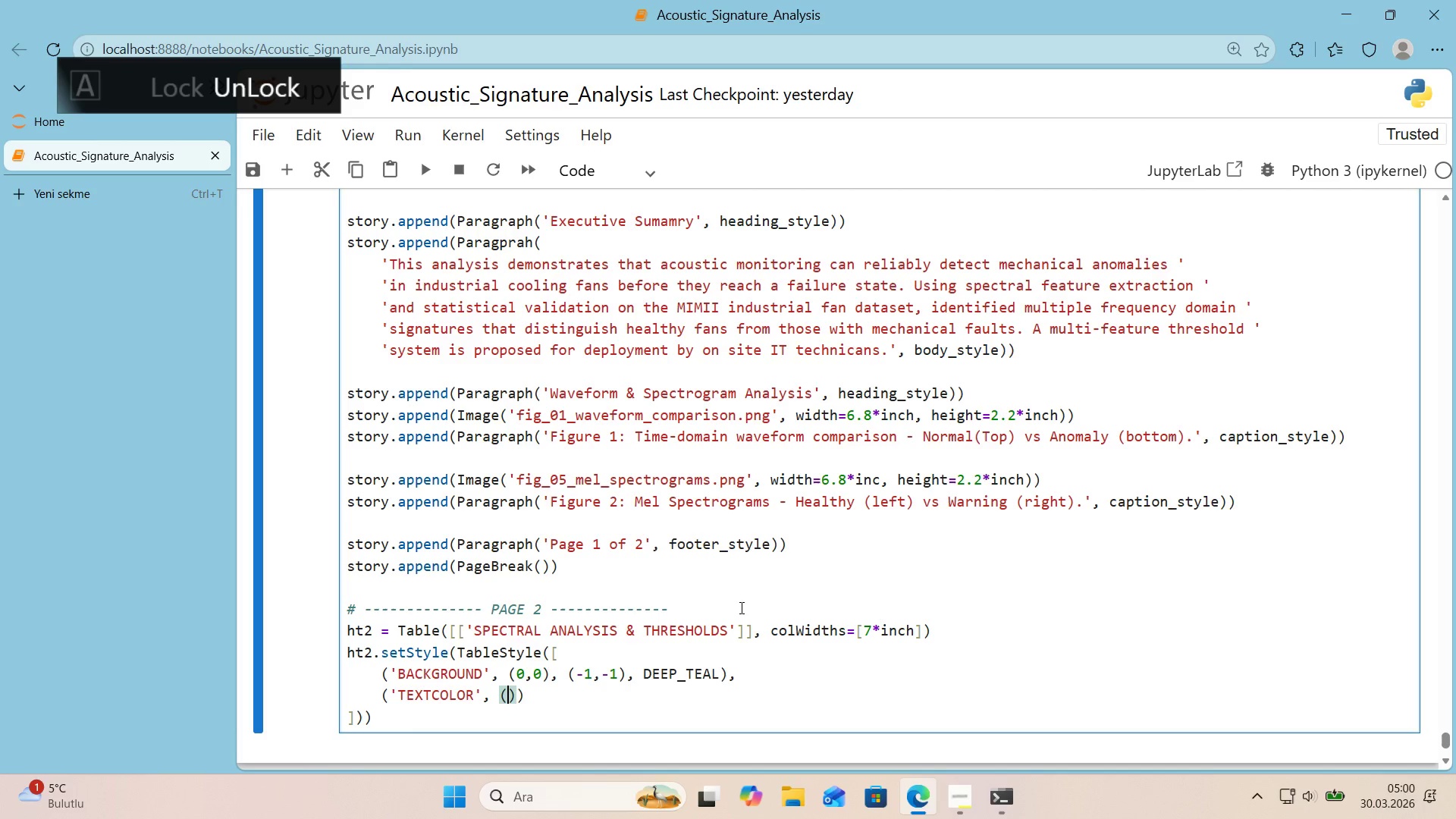 
 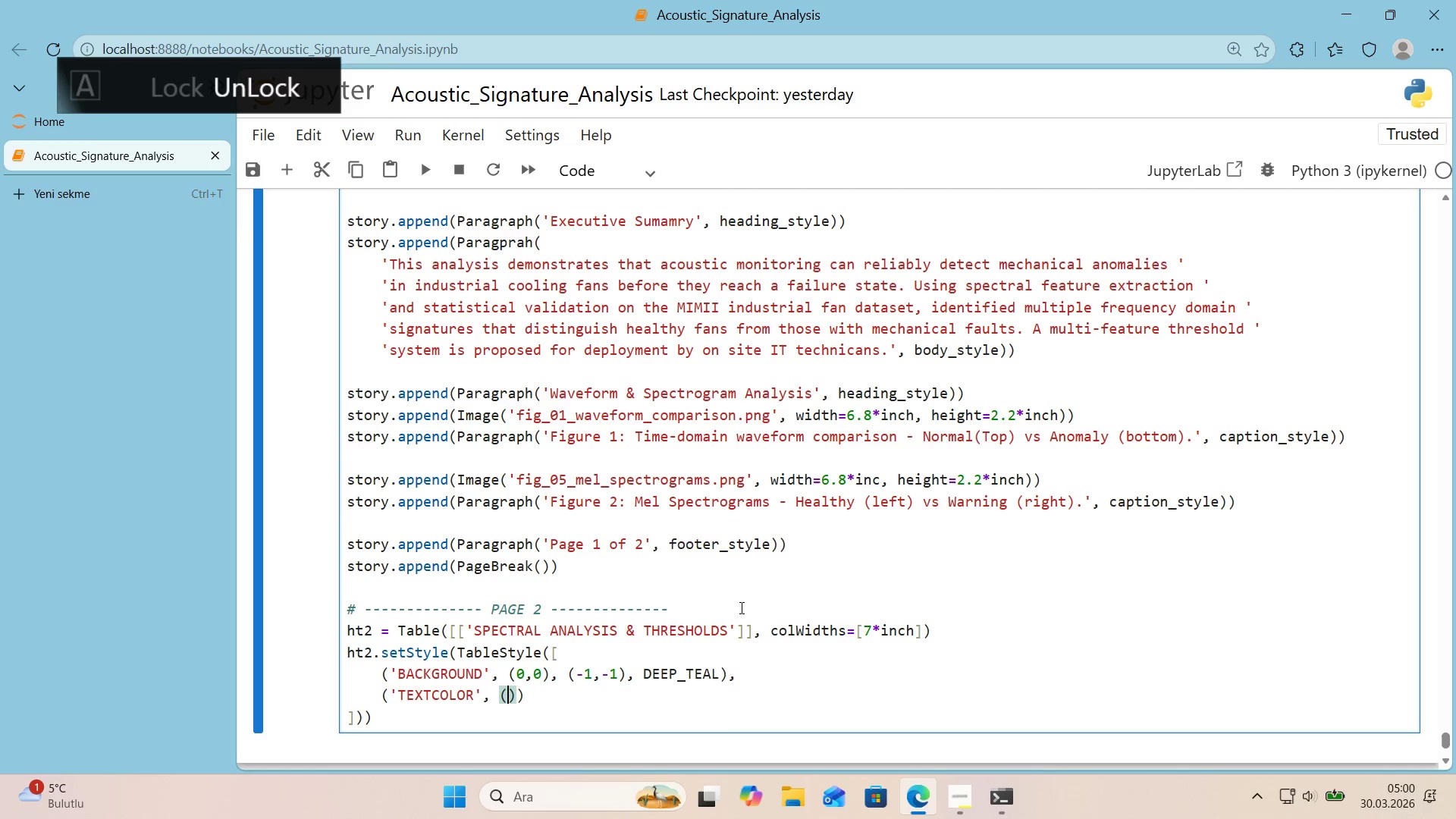 
key(ArrowLeft)
 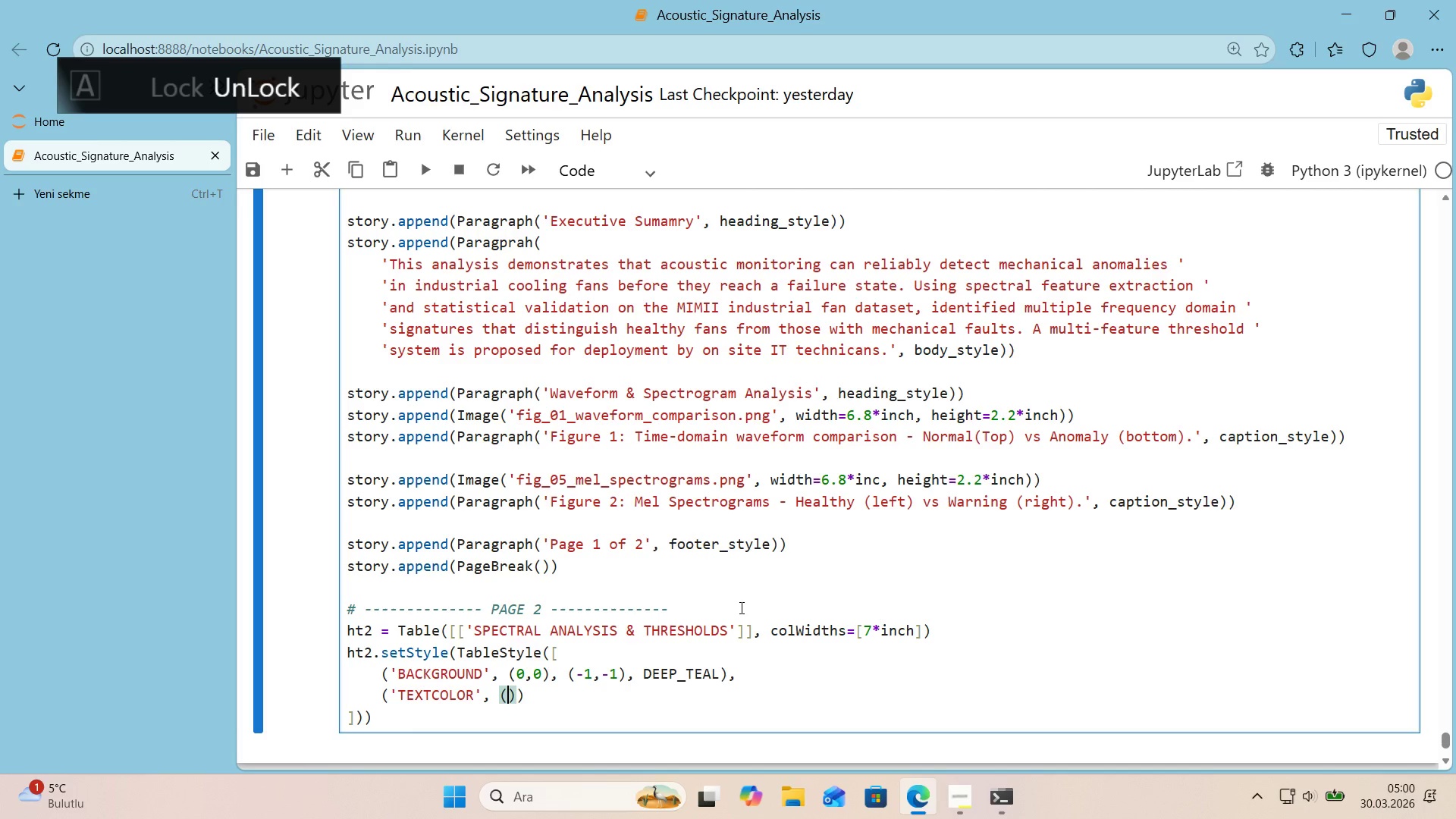 
key(Numpad0)
 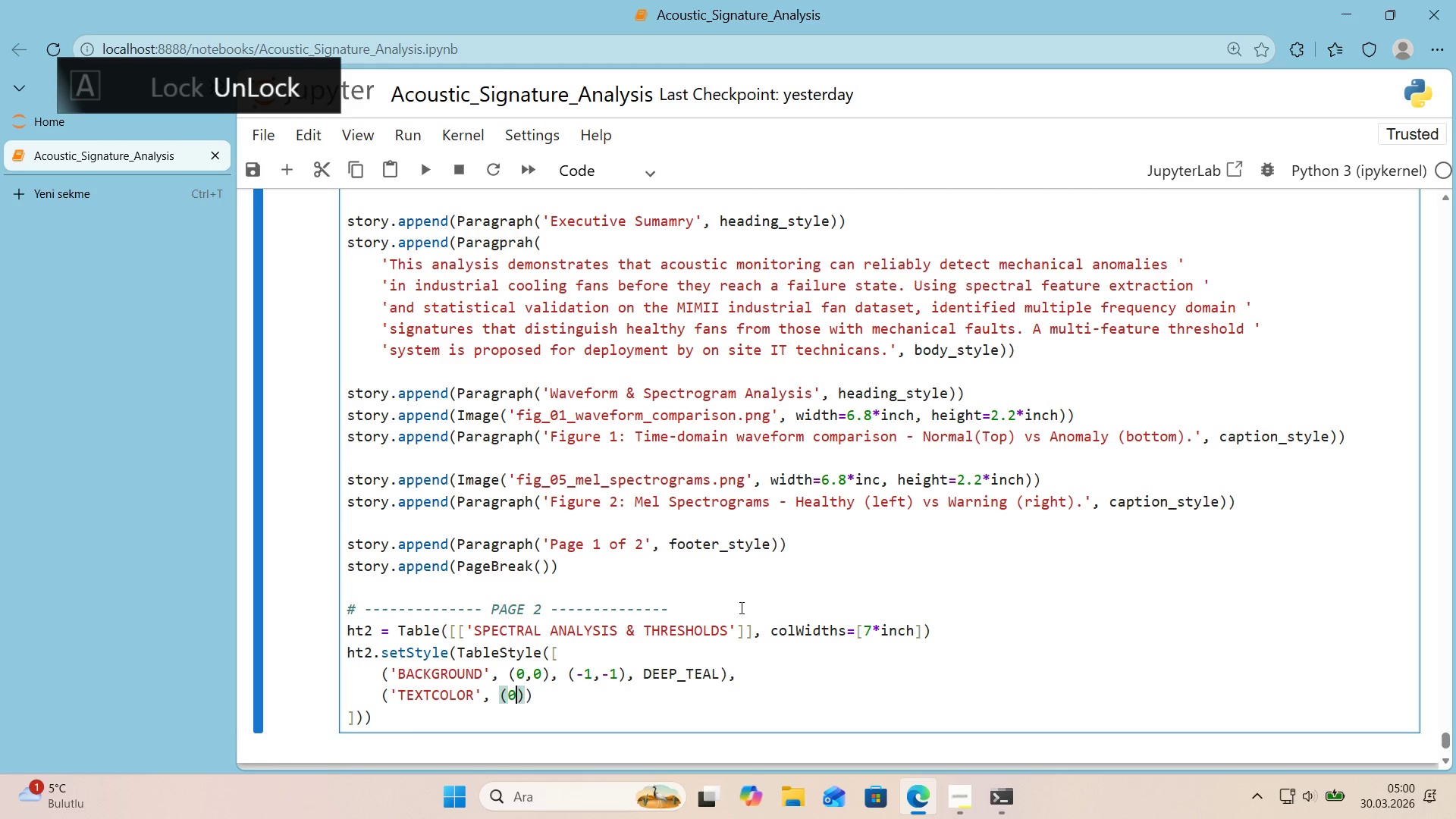 
key(Comma)
 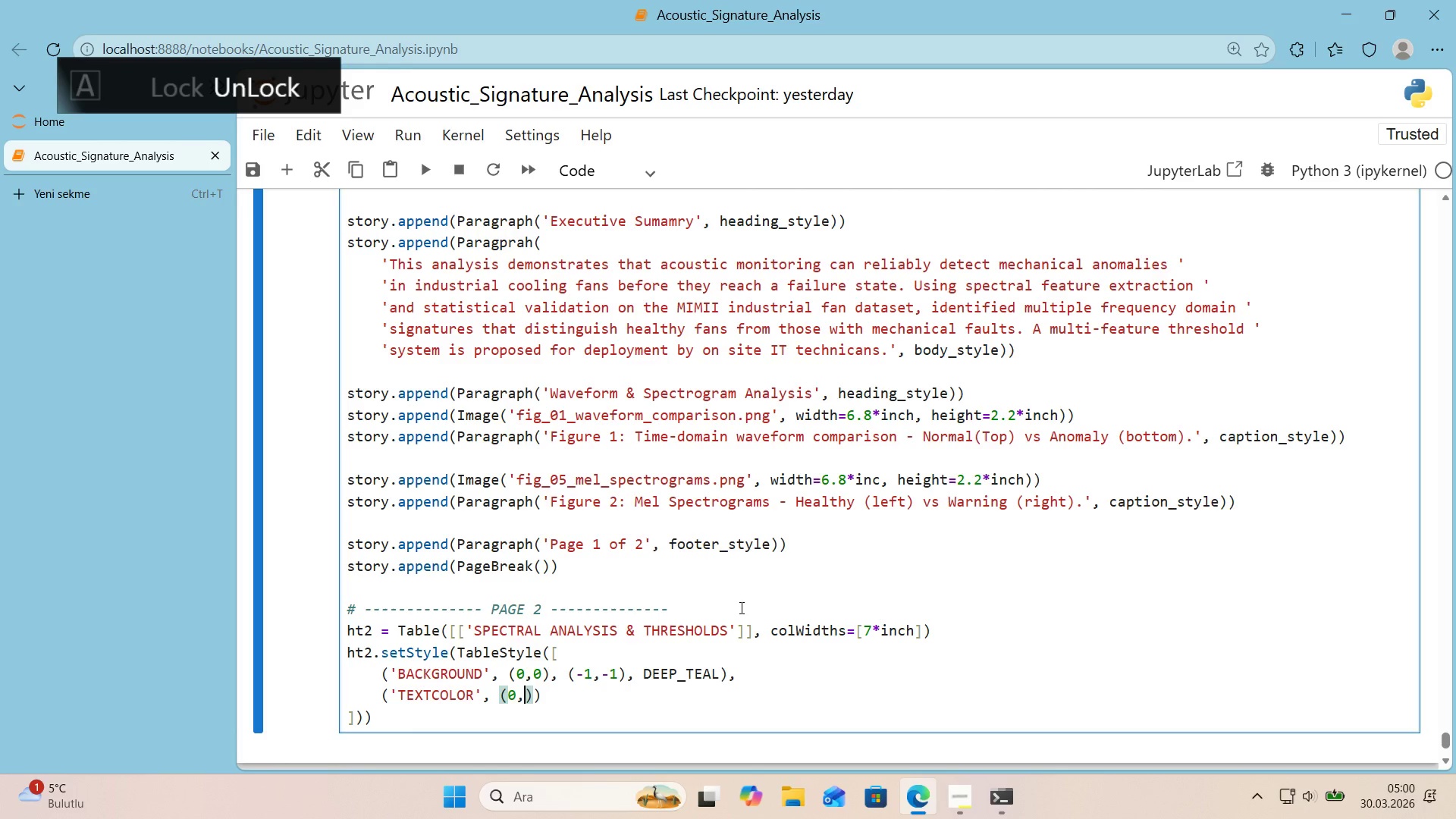 
key(Numpad0)
 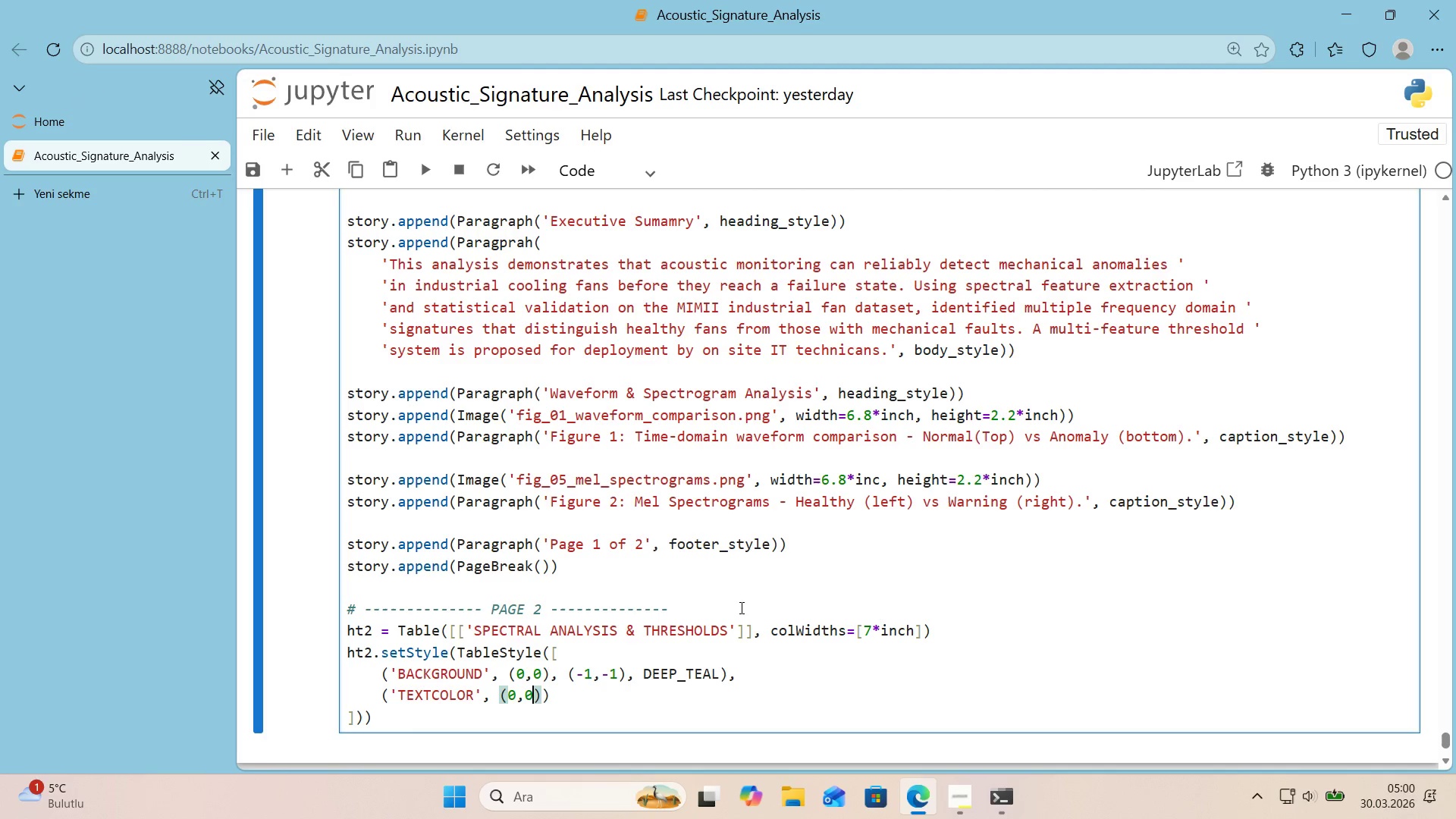 
key(ArrowRight)
 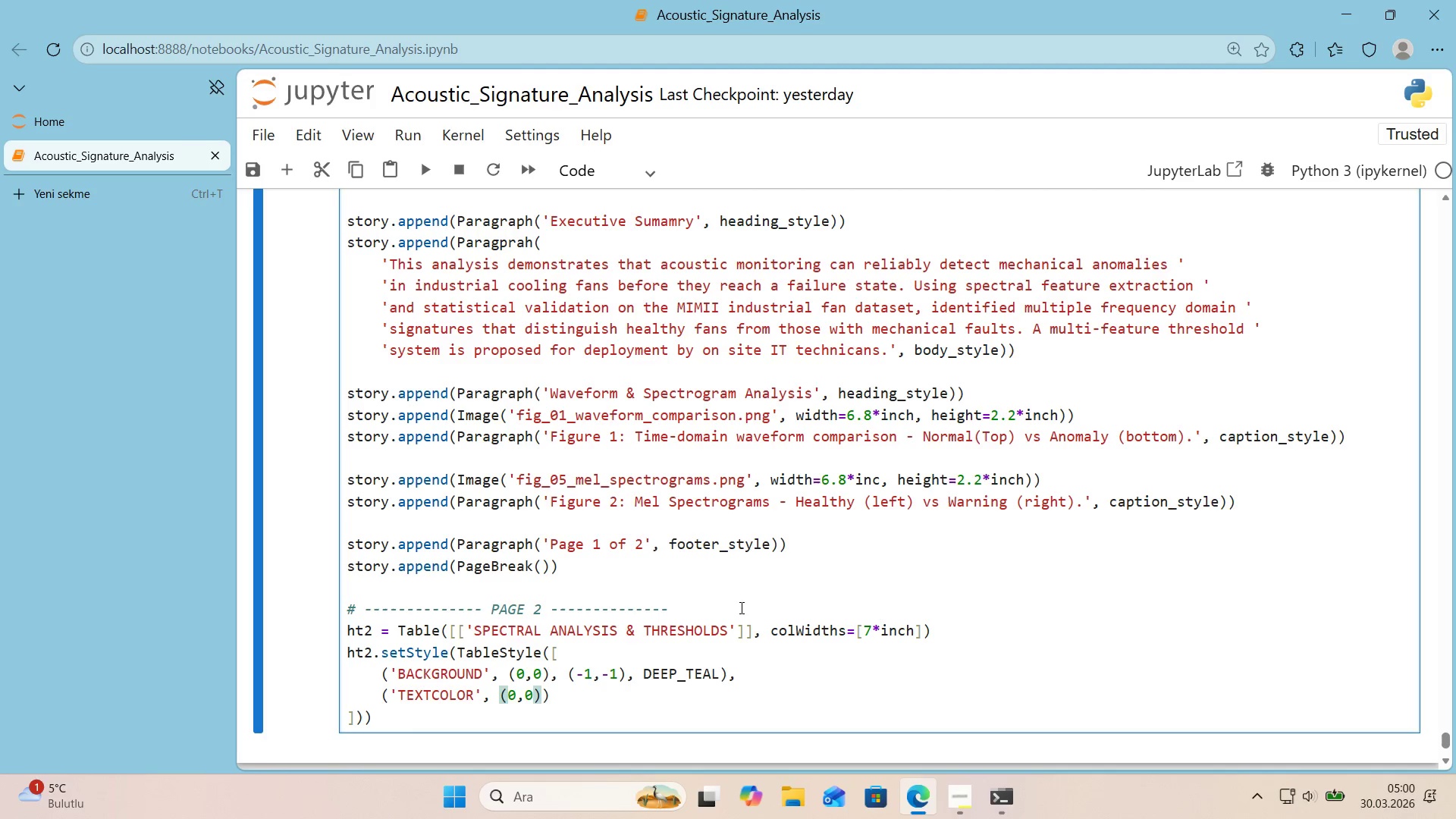 
type(, *()
 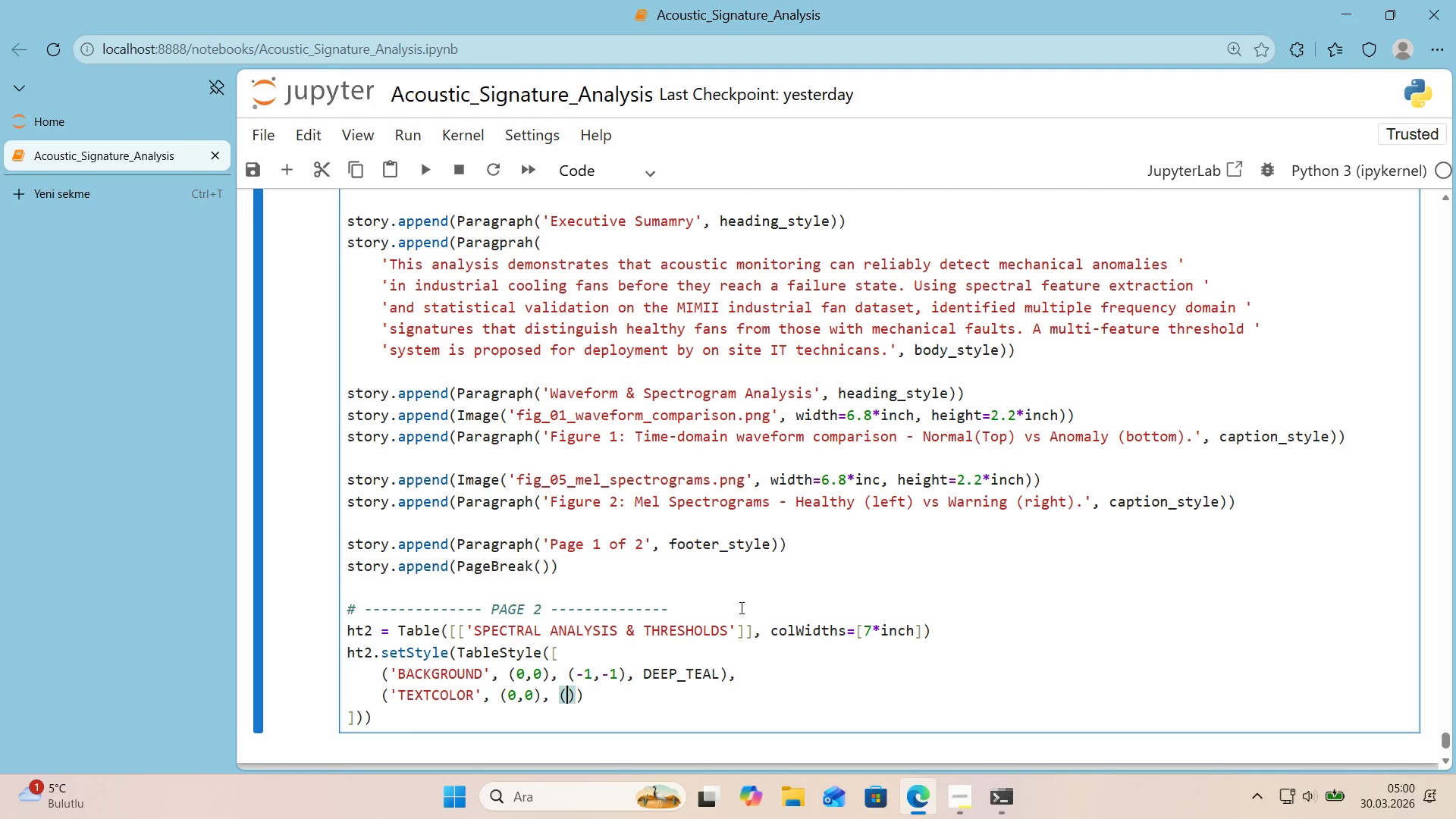 
 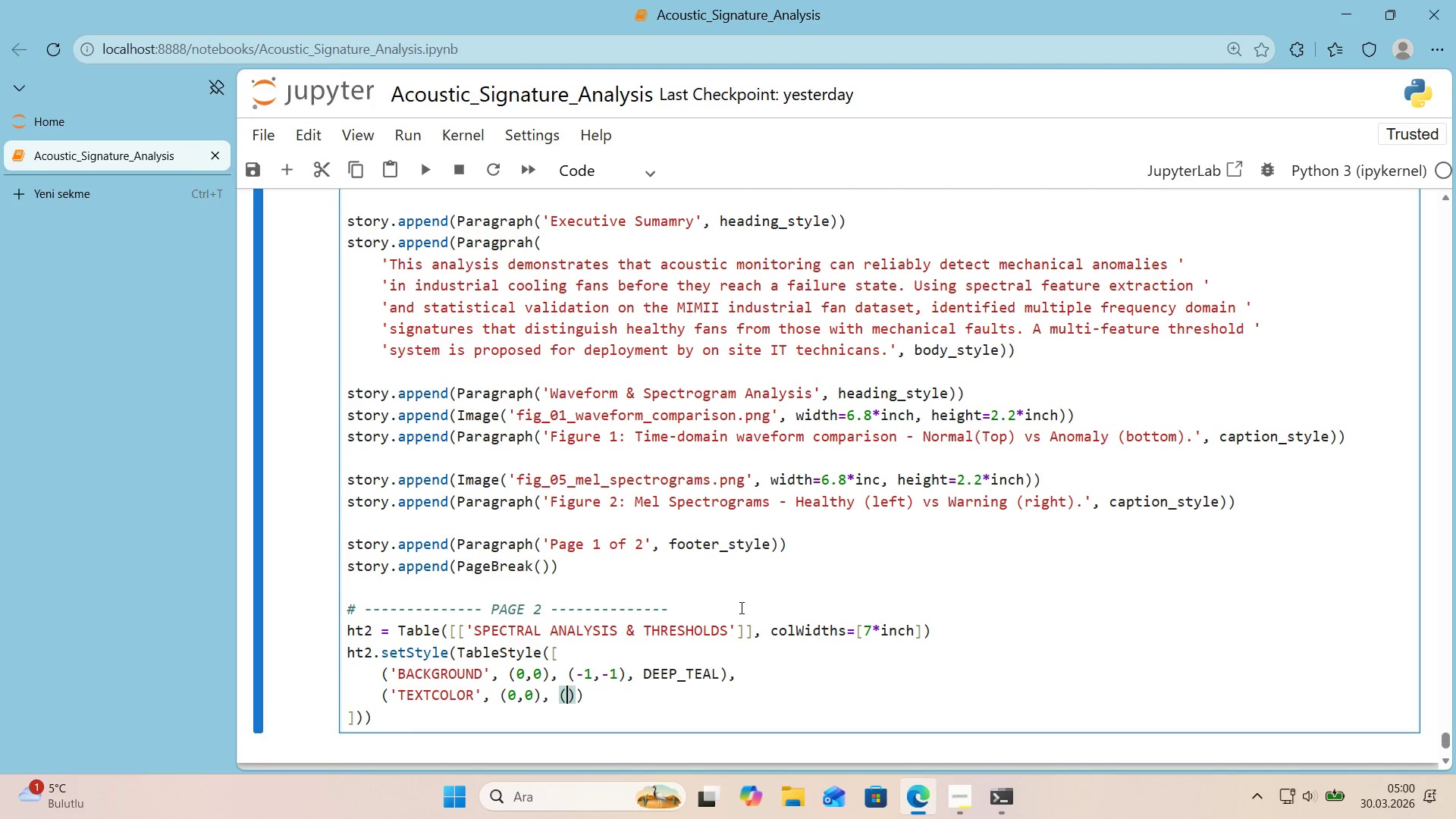 
key(ArrowLeft)
 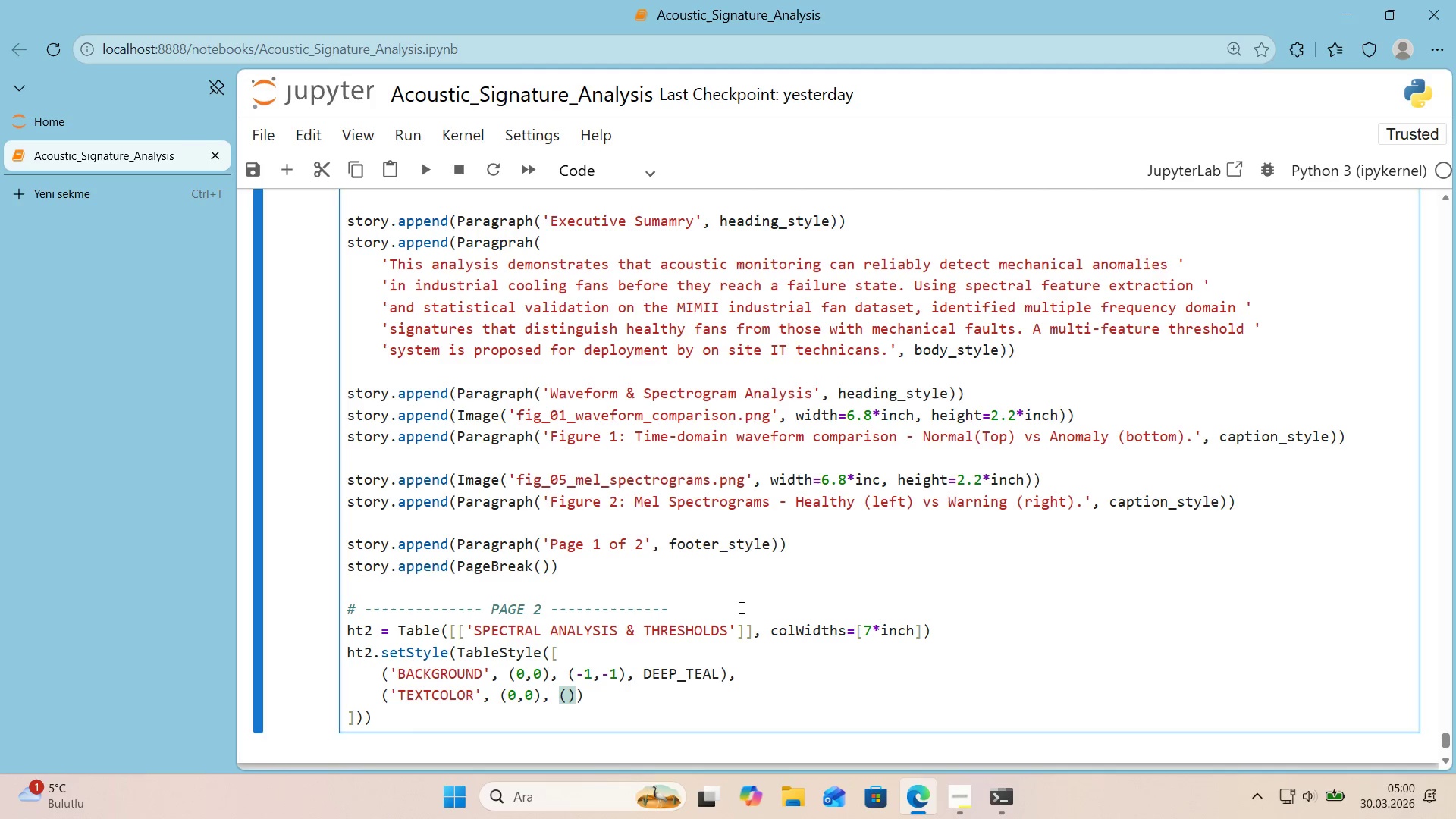 
key(NumpadSubtract)
 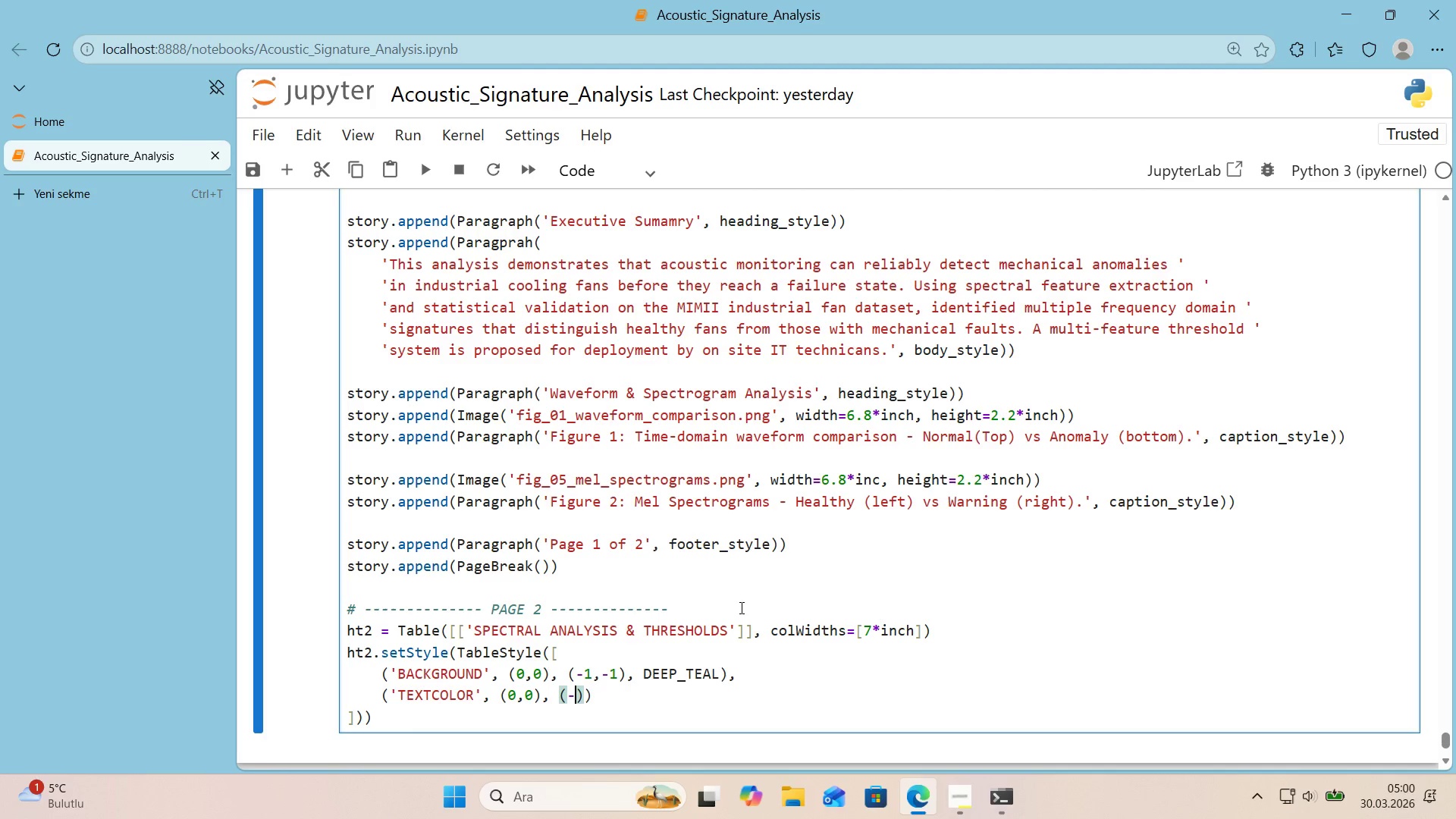 
key(Numpad1)
 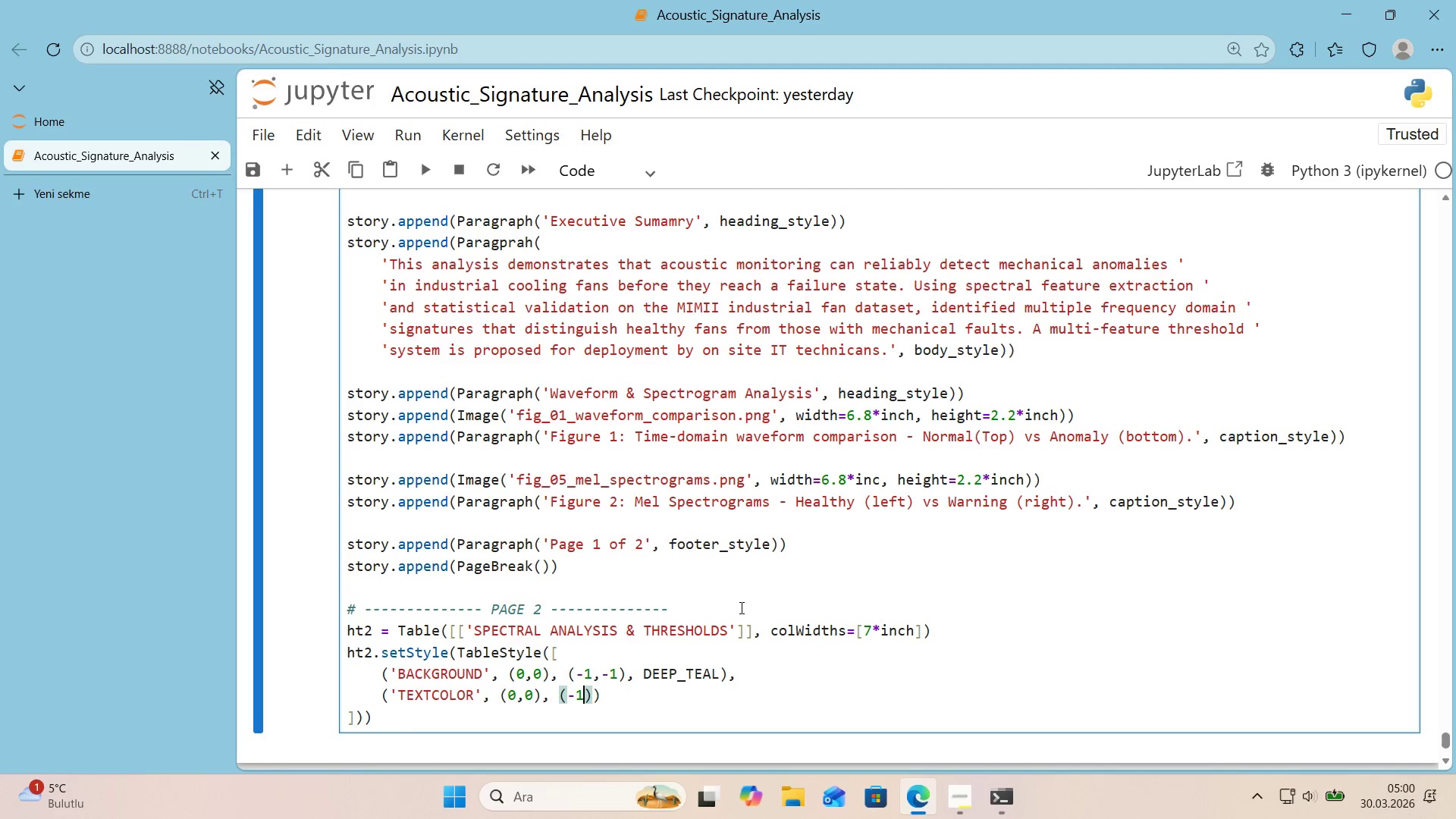 
key(Comma)
 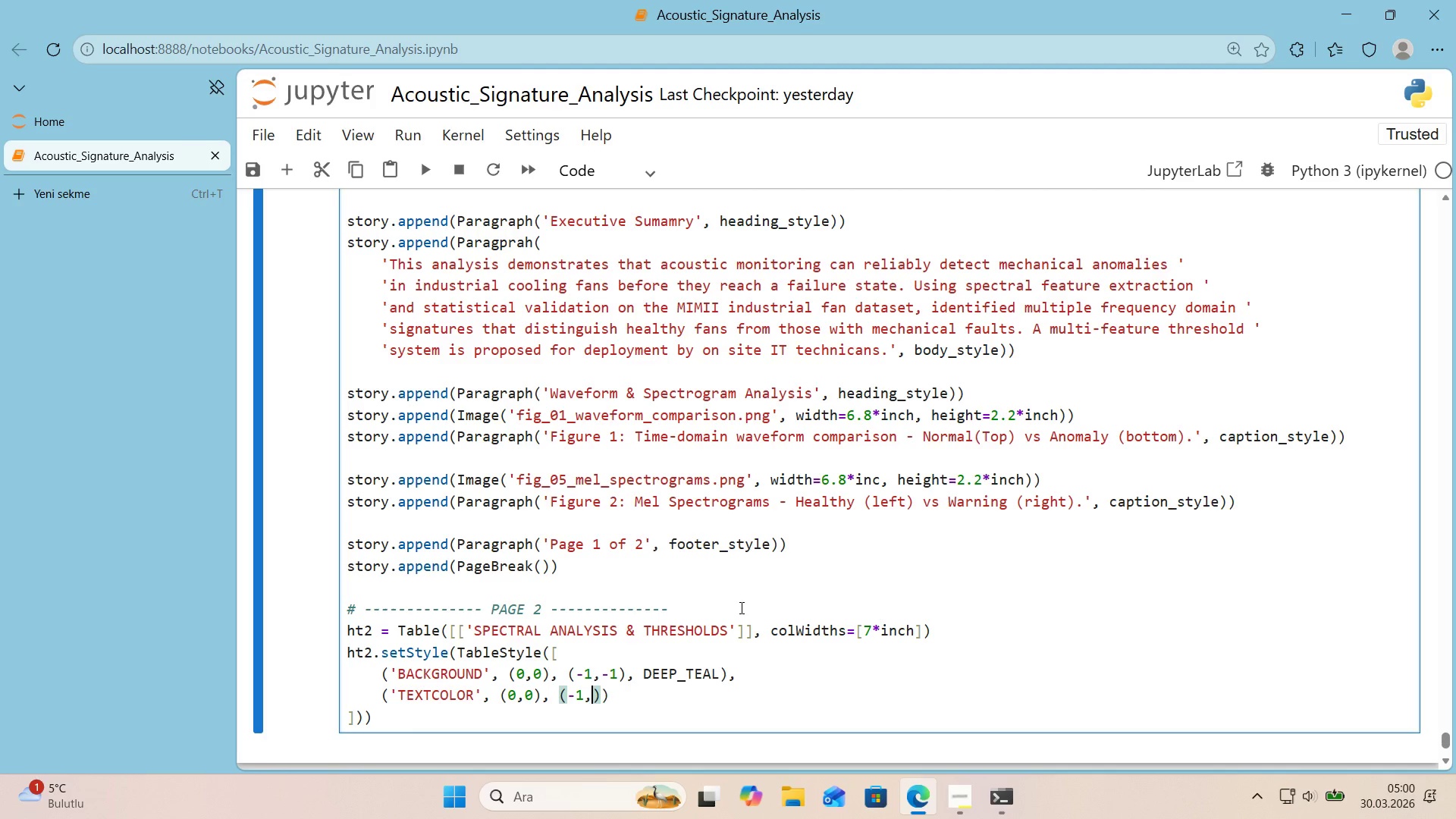 
key(Numpad1)
 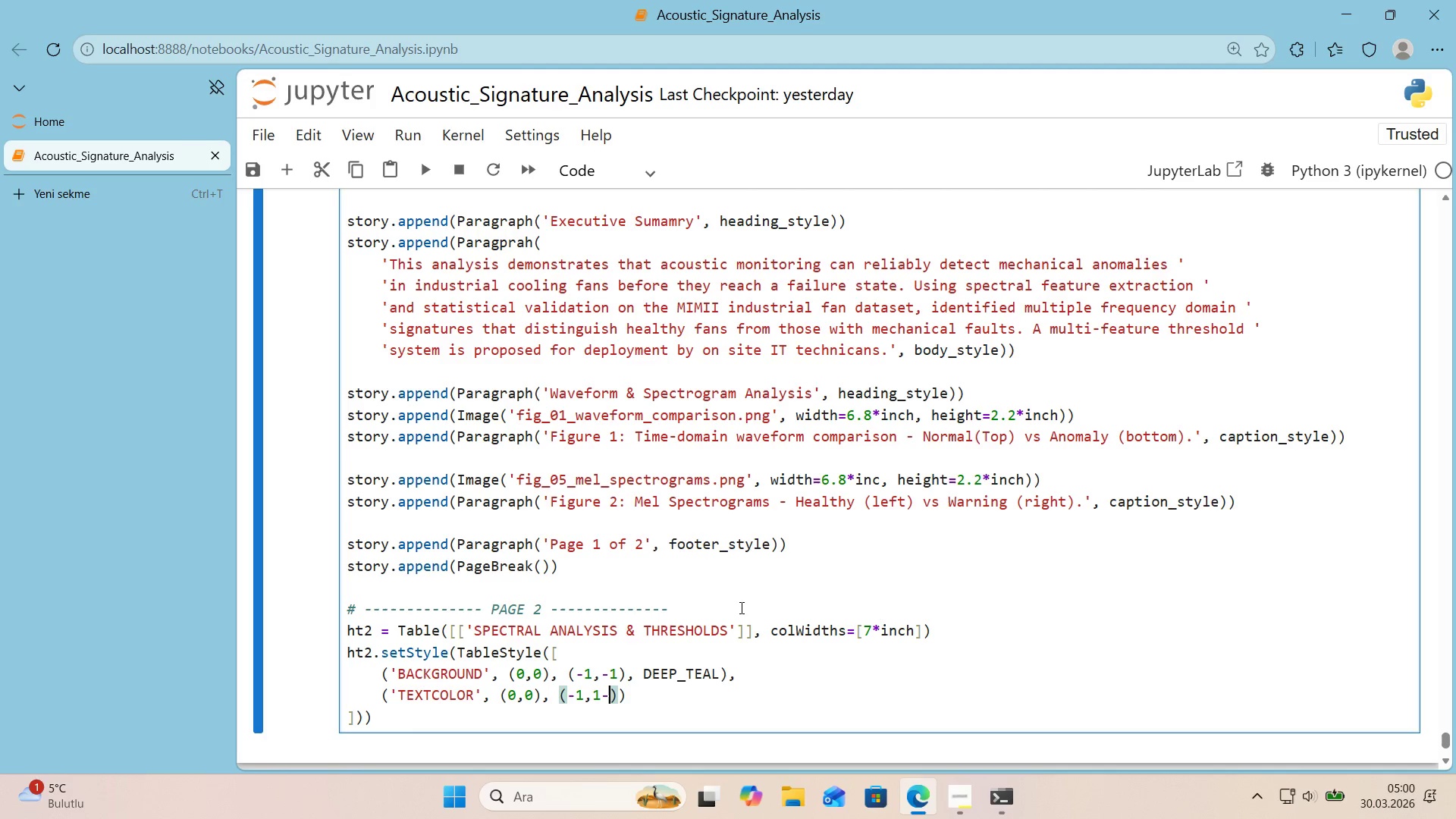 
key(NumpadSubtract)
 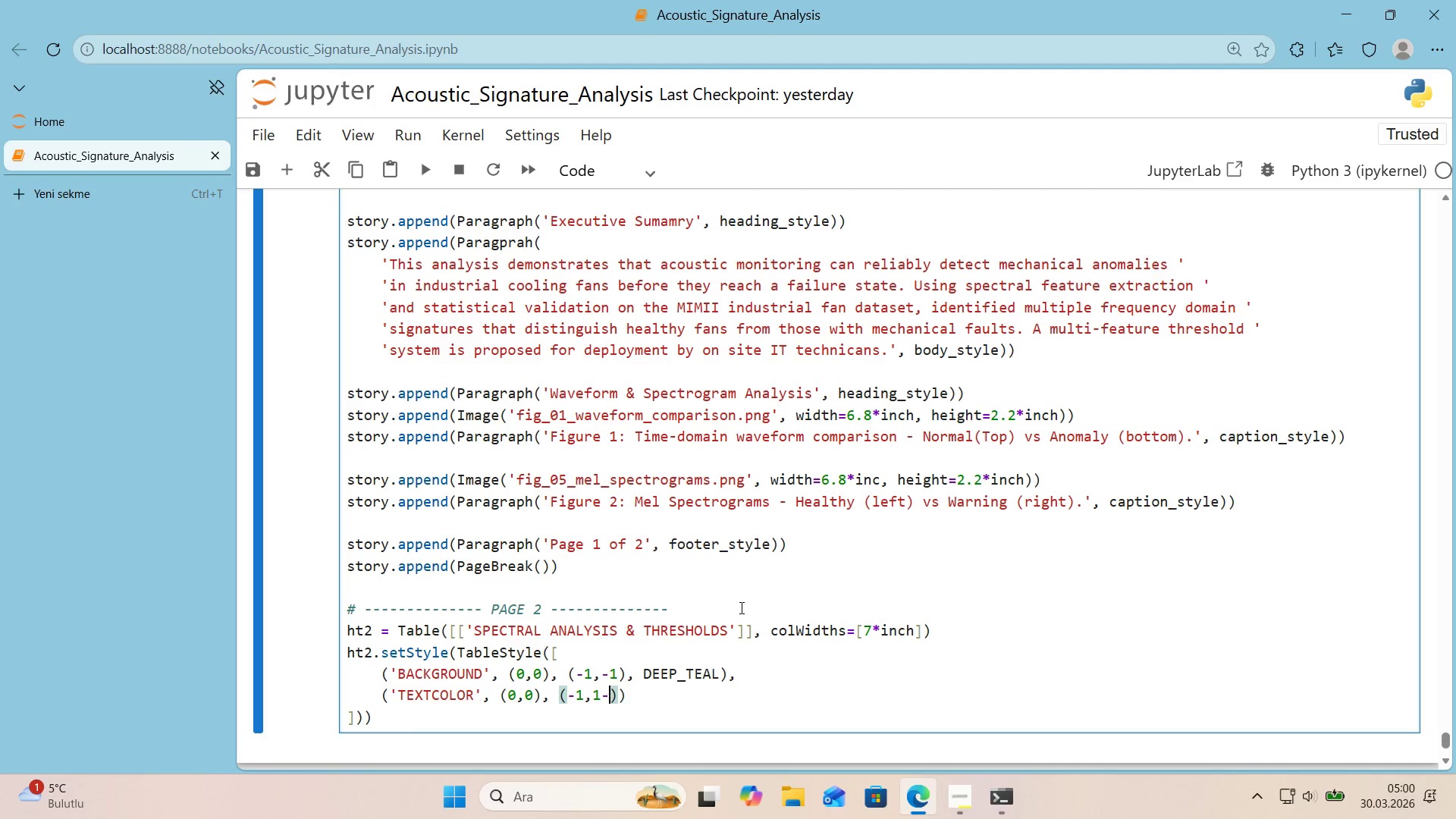 
key(Backspace)
 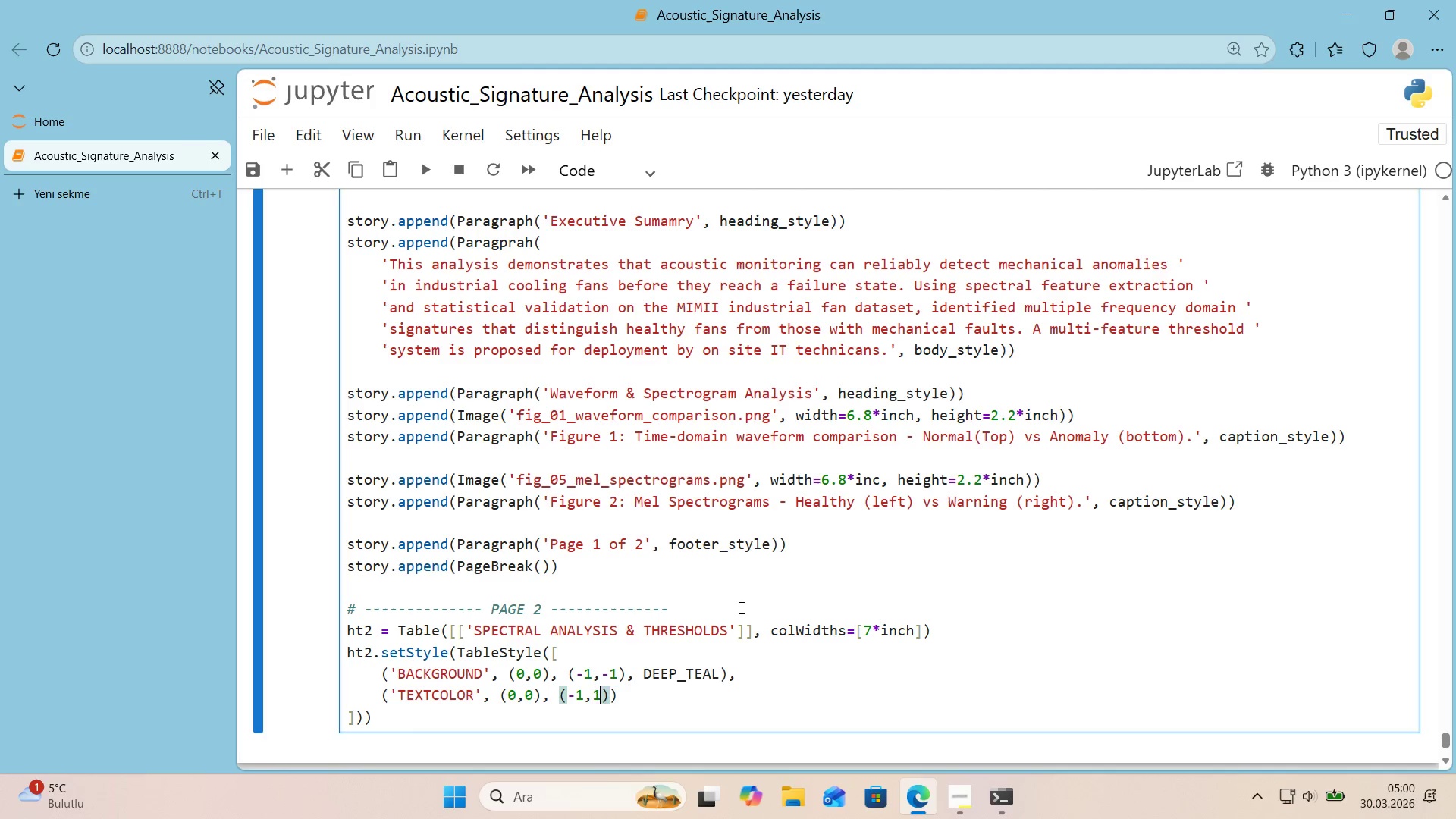 
key(Backspace)
 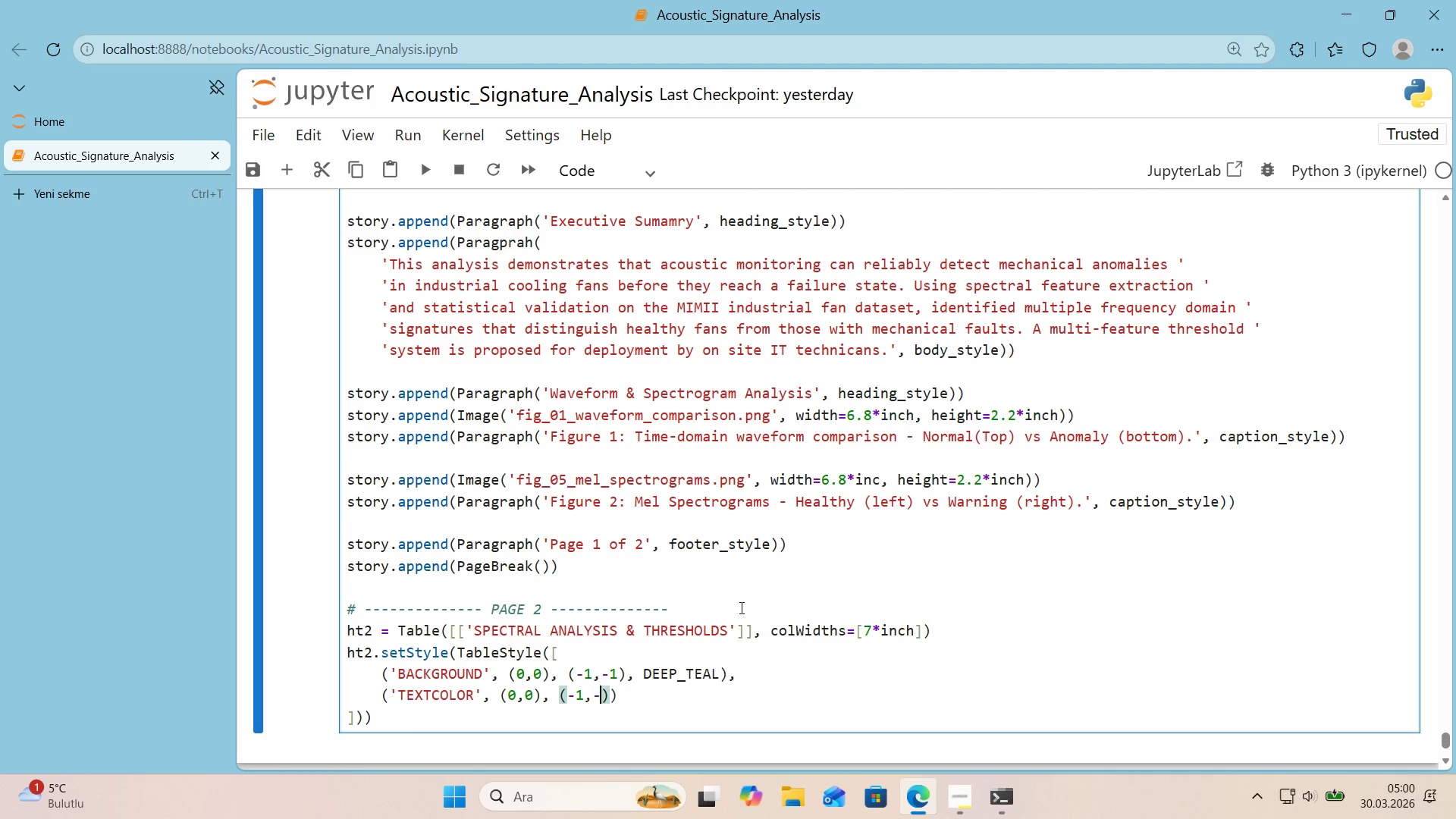 
key(NumpadSubtract)
 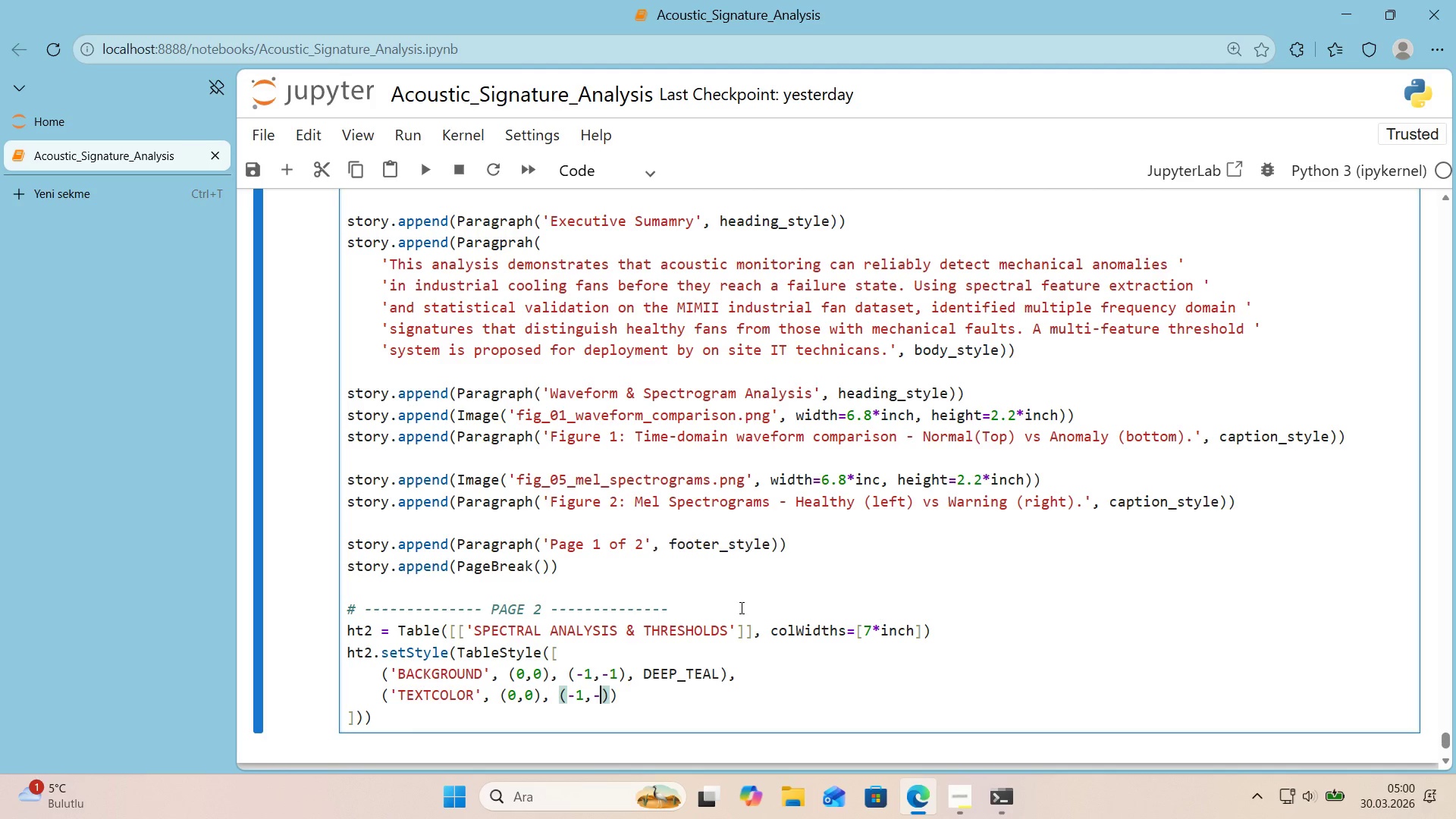 
key(Numpad1)
 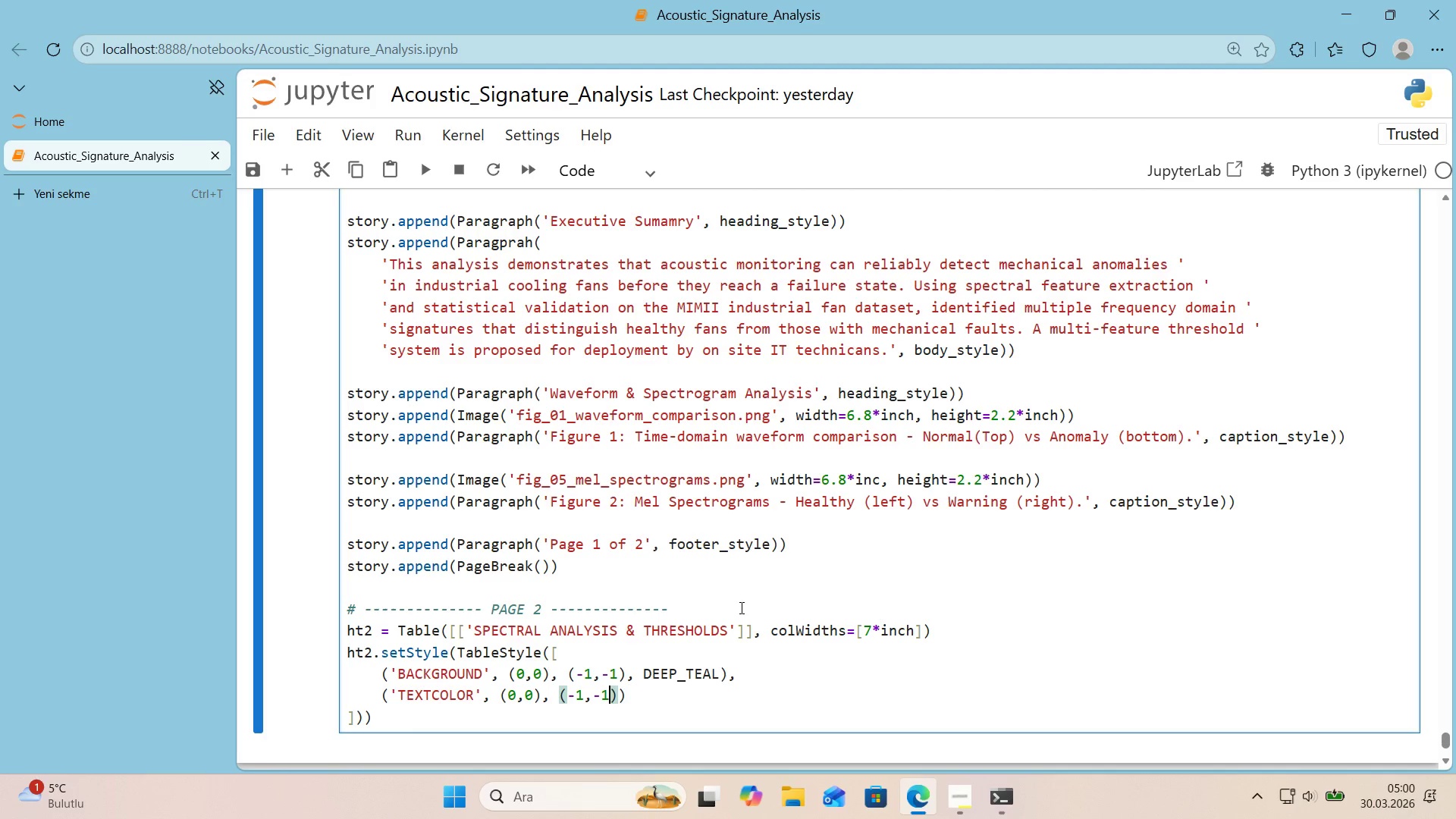 
key(Numpad0)
 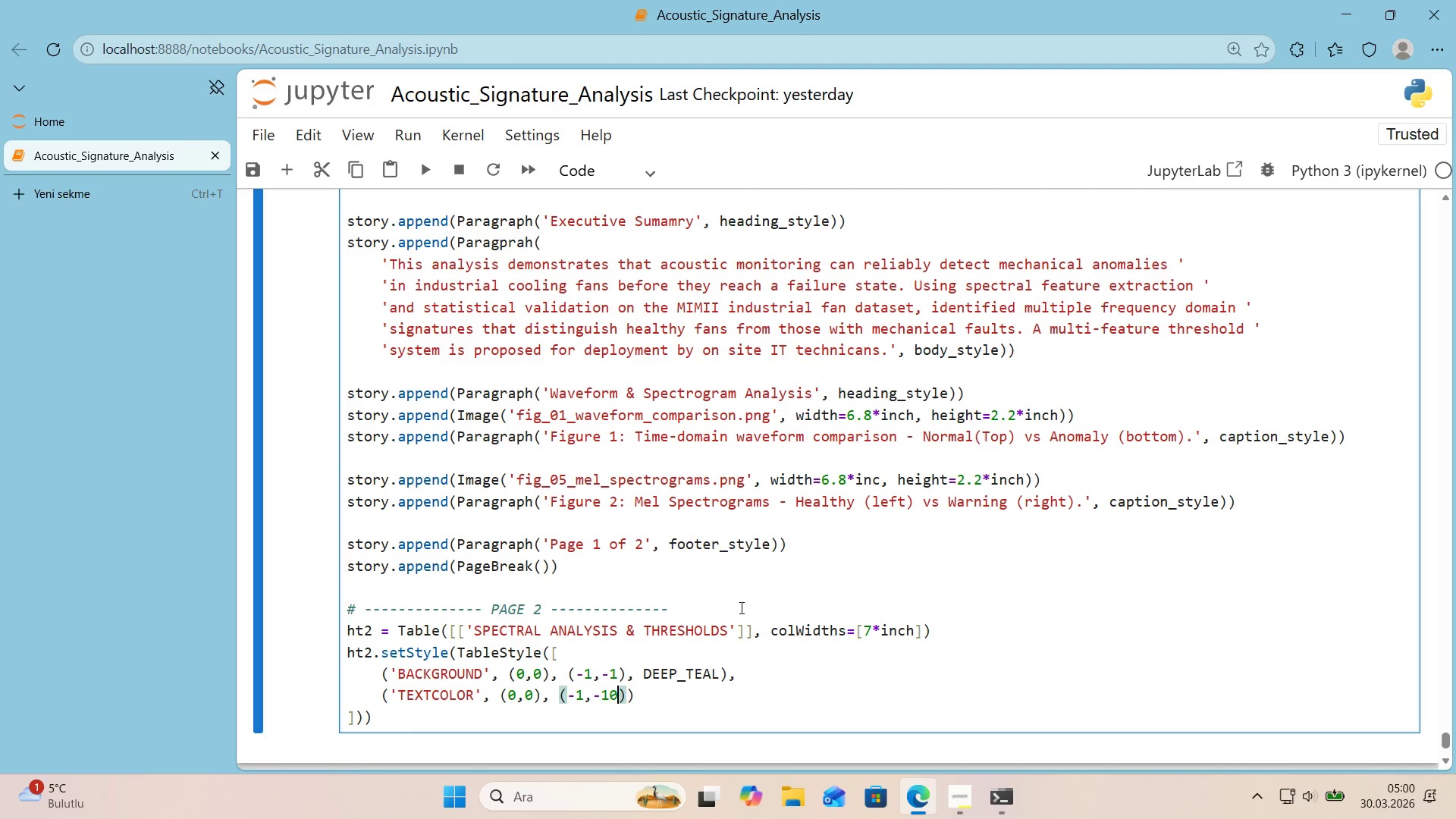 
key(Backspace)
 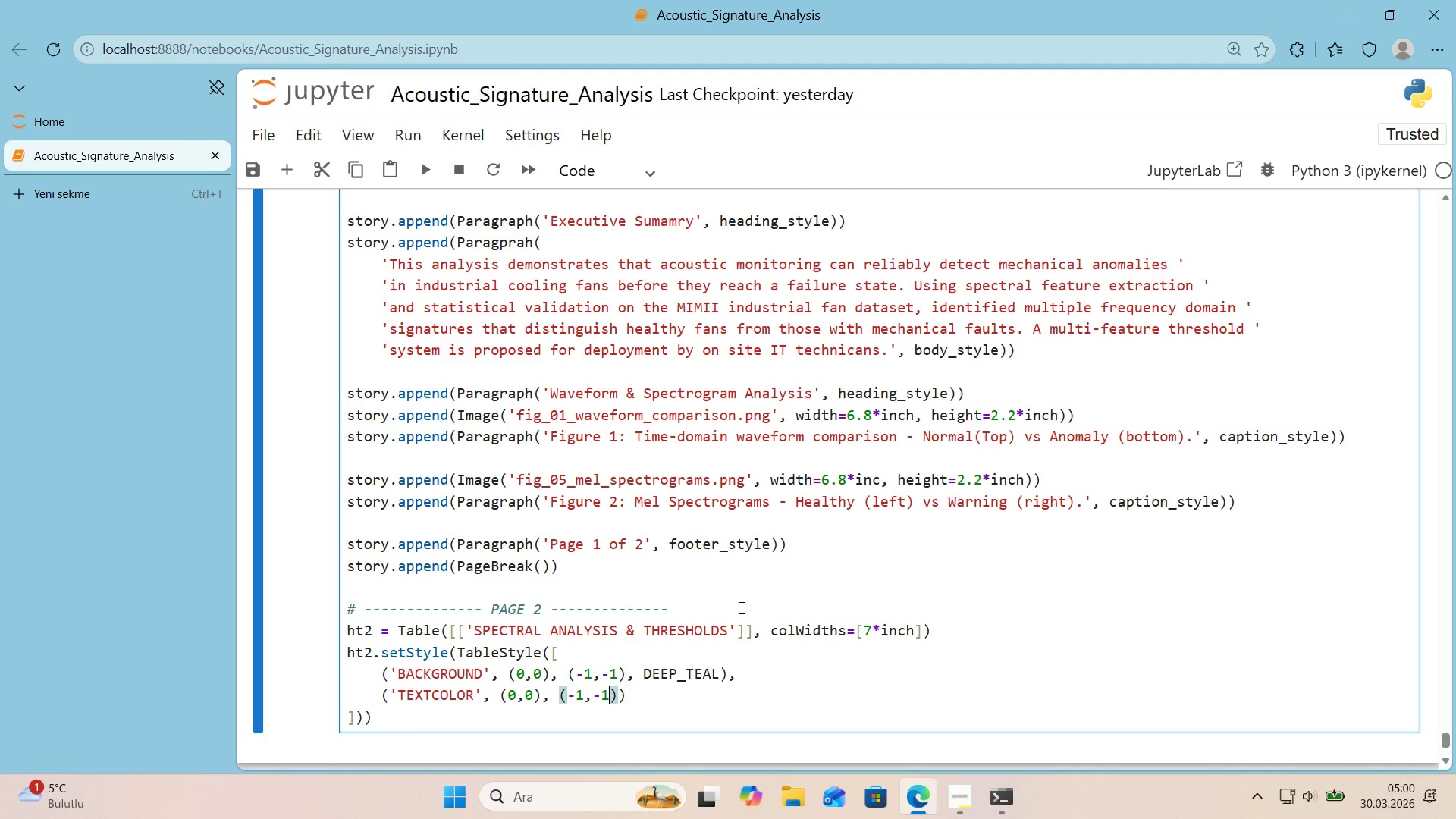 
key(ArrowRight)
 